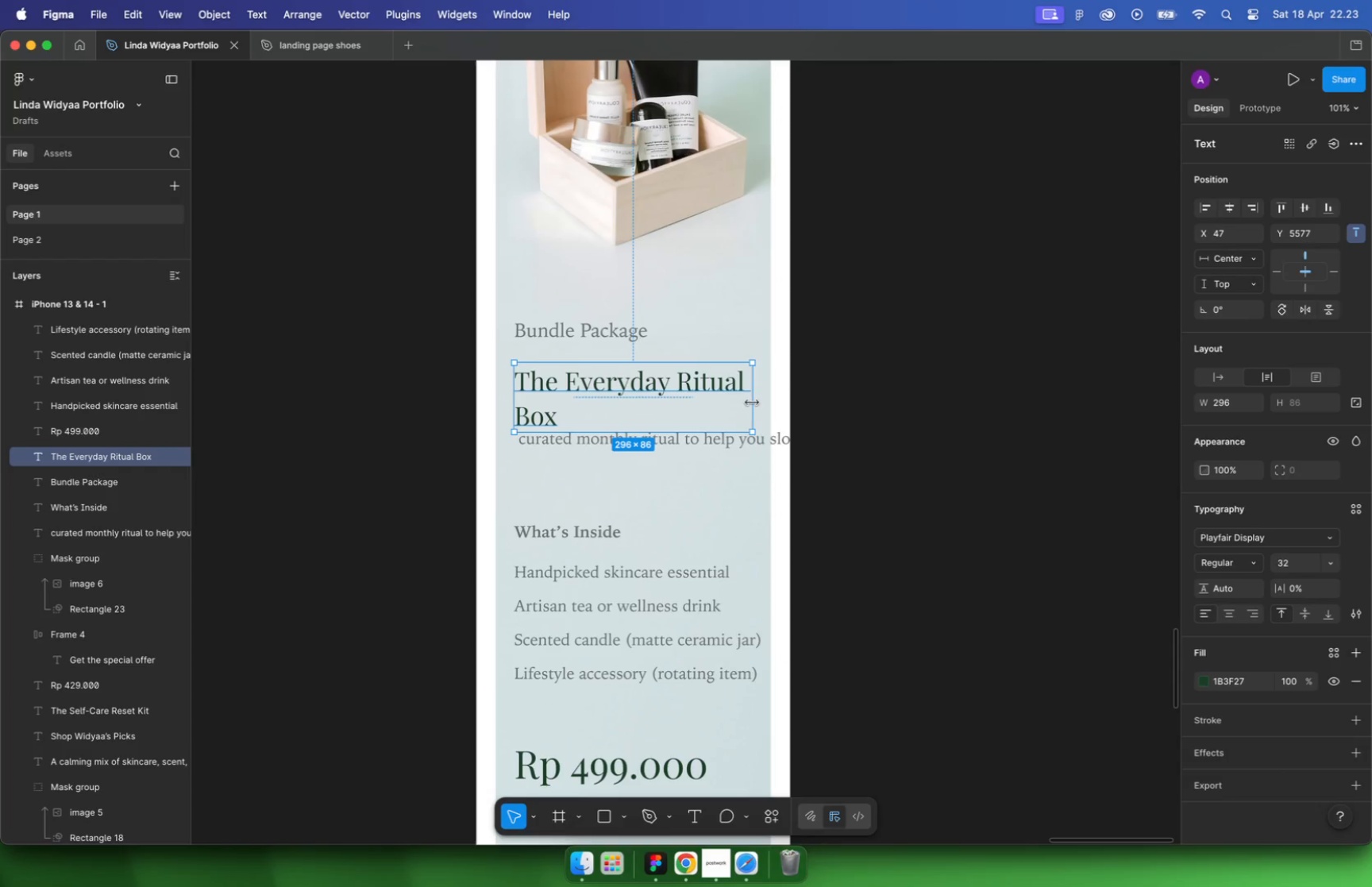 
hold_key(key=ShiftLeft, duration=0.46)
 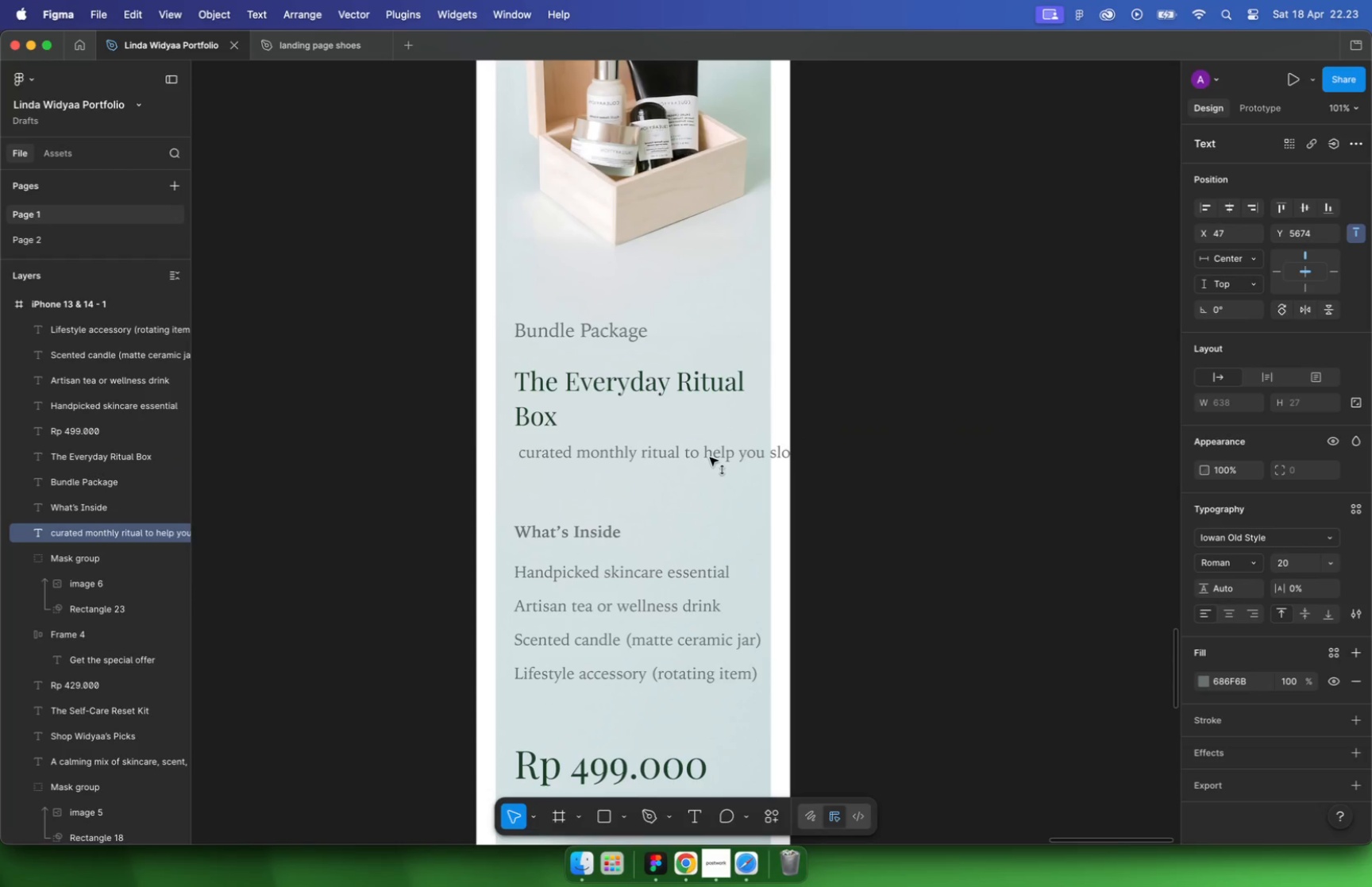 
left_click_drag(start_coordinate=[1030, 453], to_coordinate=[753, 477])
 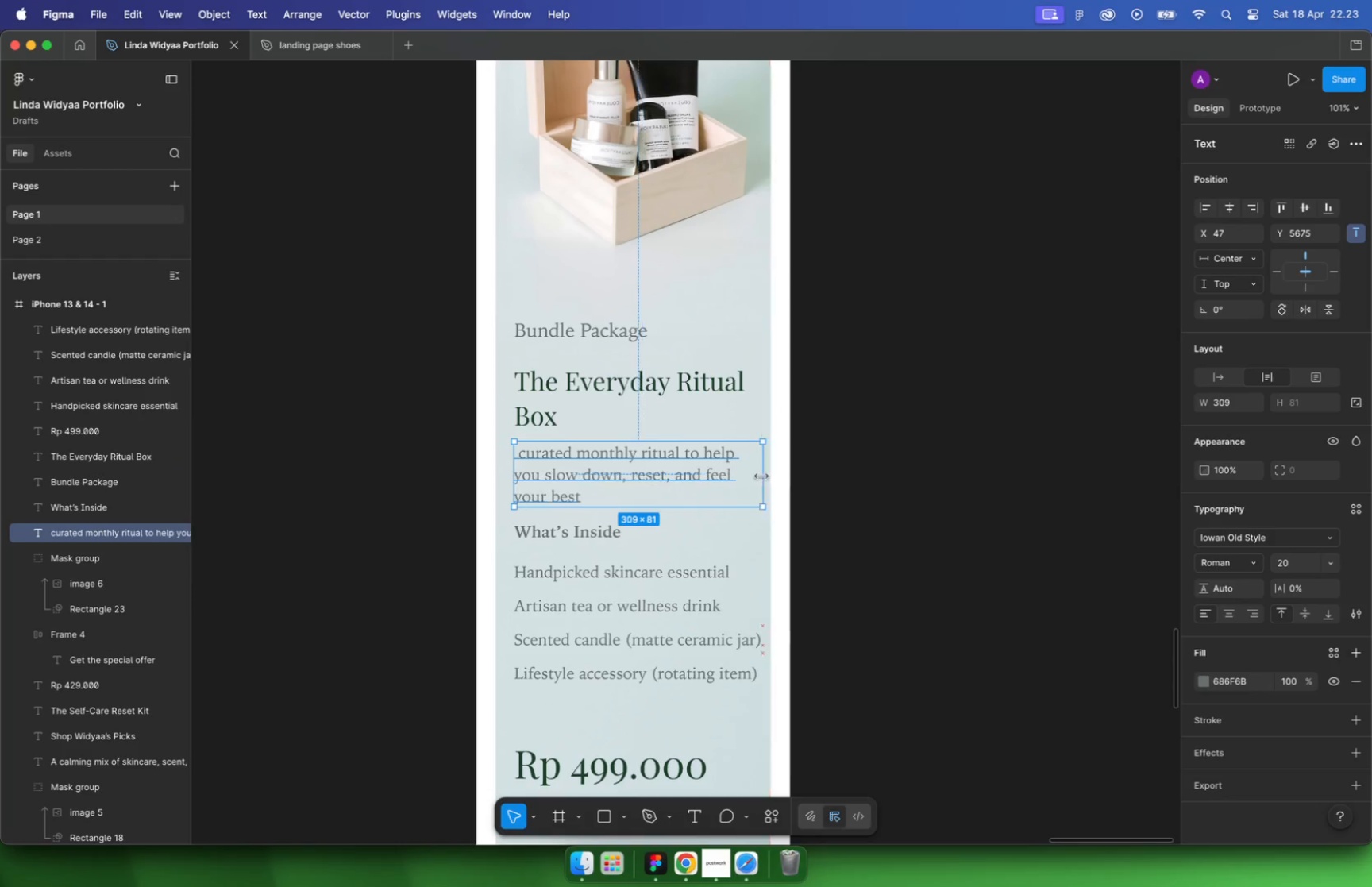 
hold_key(key=OptionLeft, duration=1.04)
 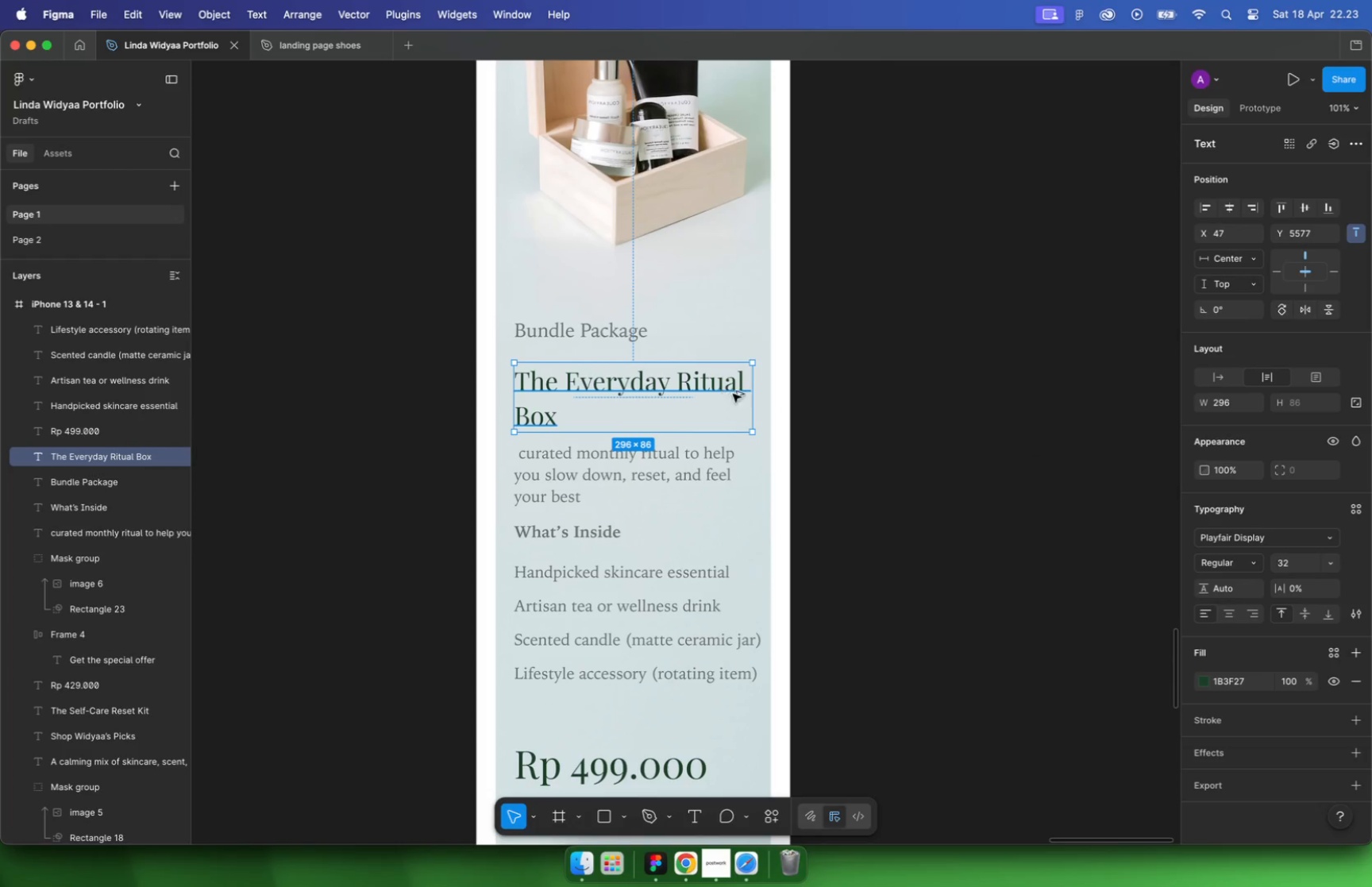 
hold_key(key=CommandLeft, duration=0.82)
scroll: coordinate [688, 460], scroll_direction: down, amount: 5.0
 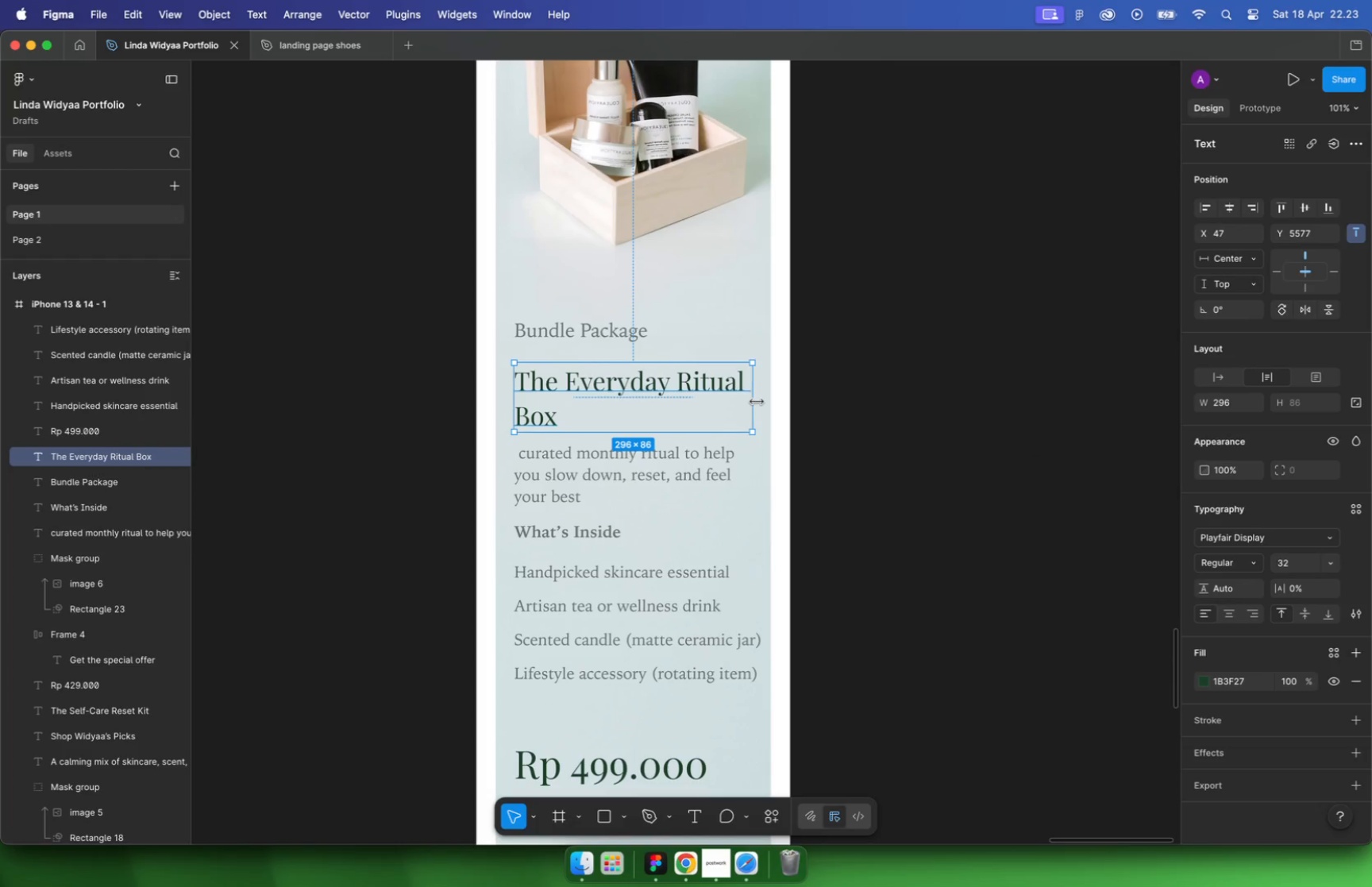 
left_click([622, 382])
 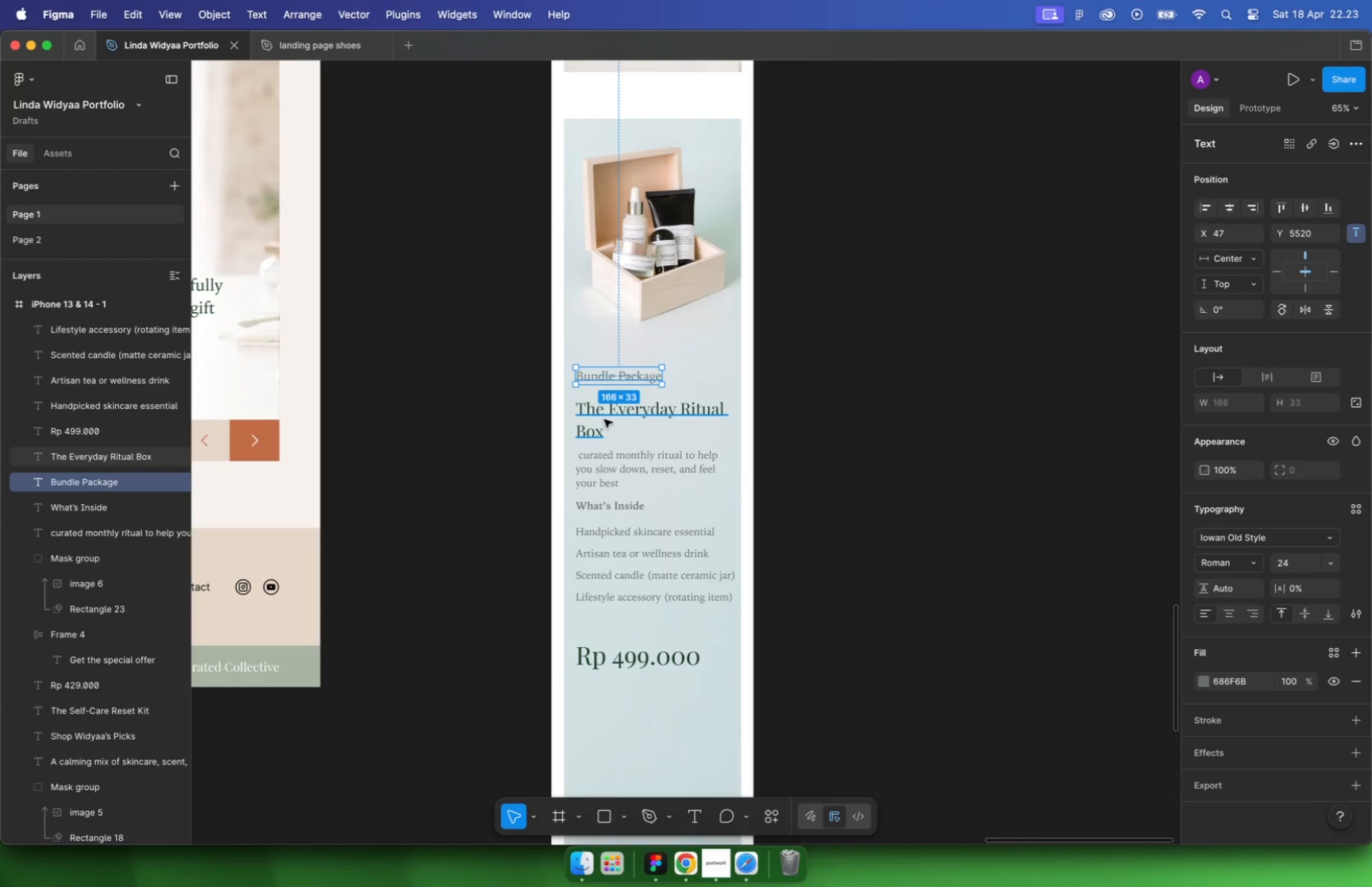 
hold_key(key=ShiftLeft, duration=0.38)
 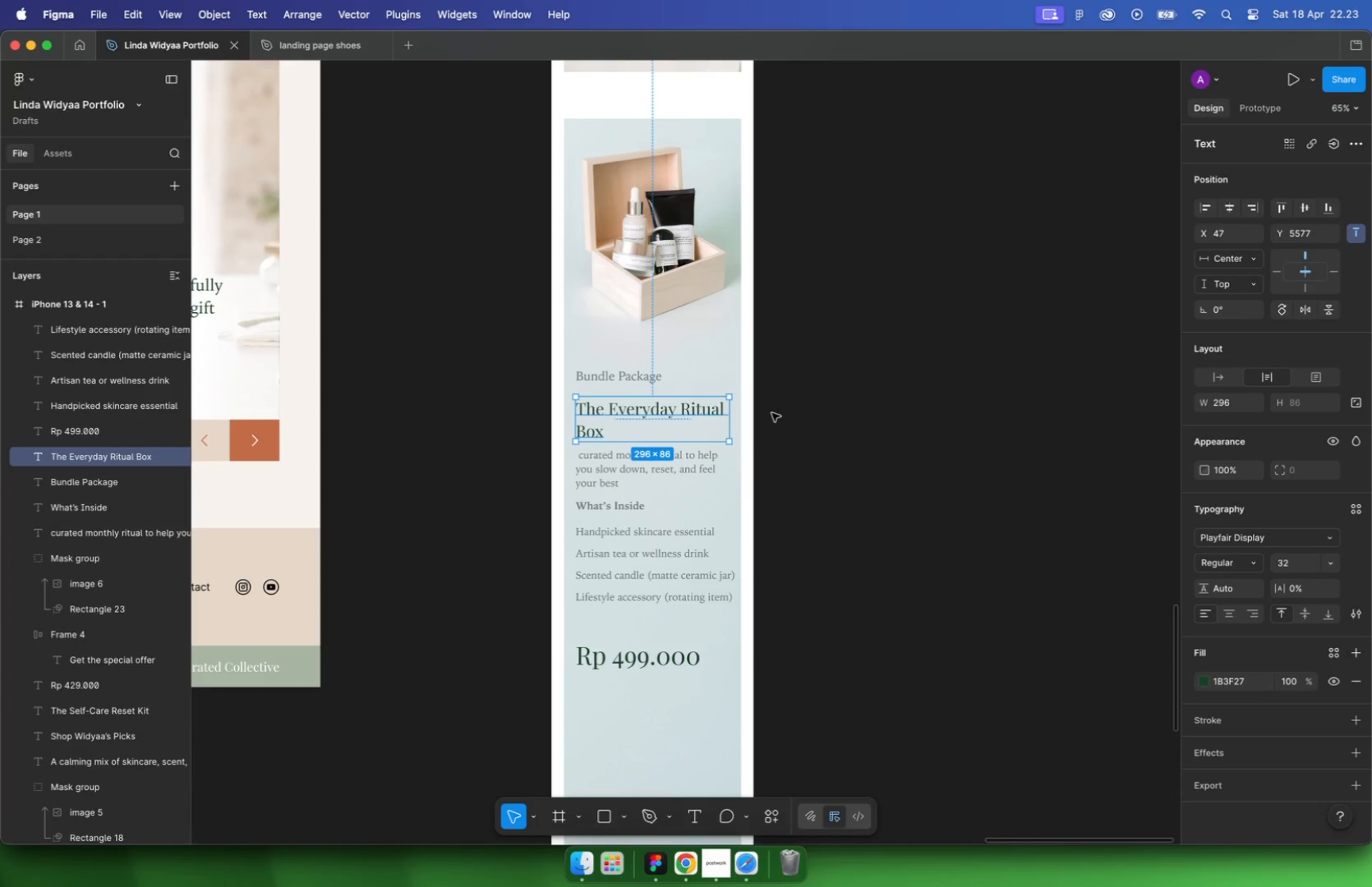 
key(Shift+ShiftLeft)
 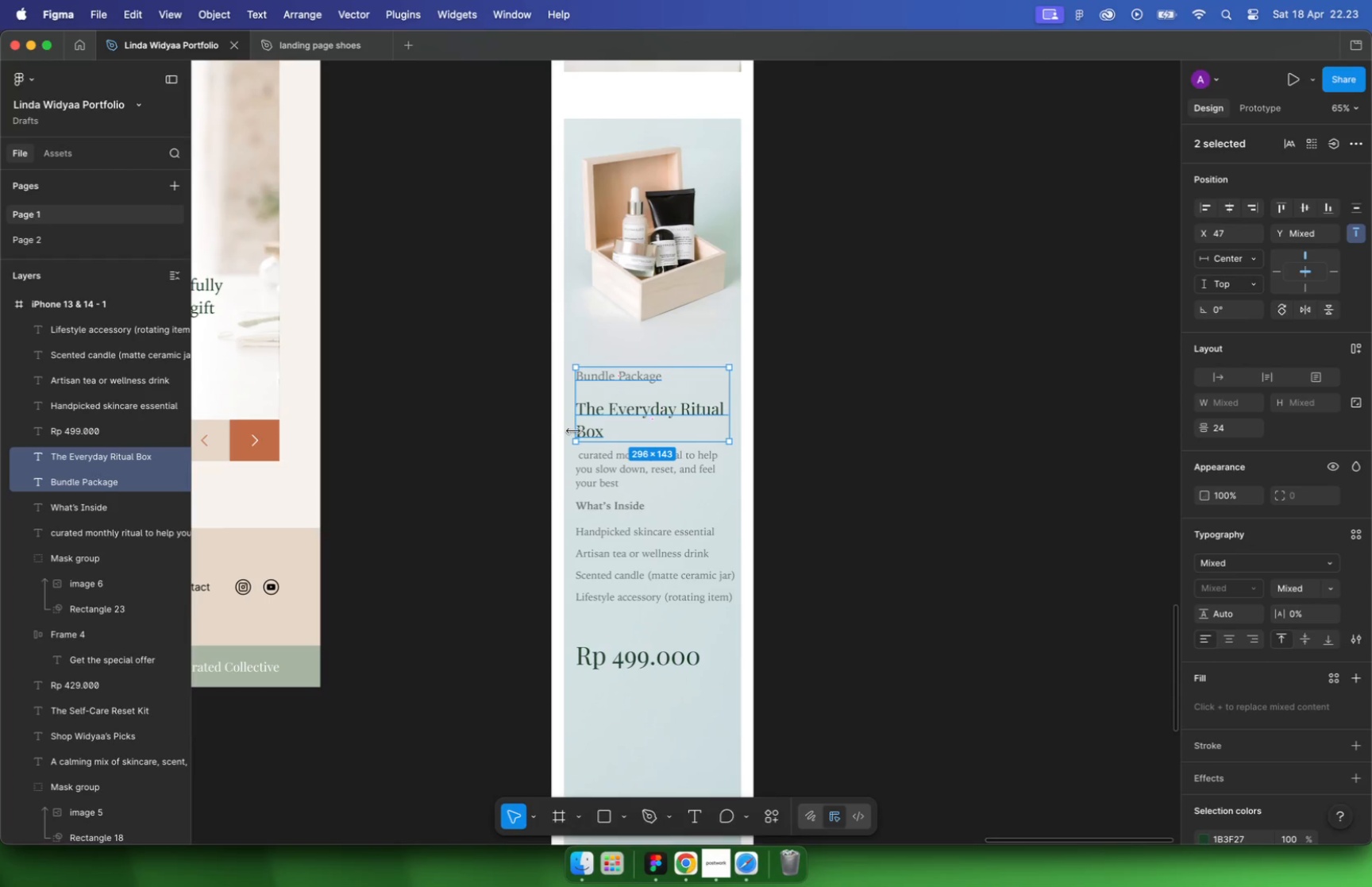 
key(Alt+ArrowRight)
 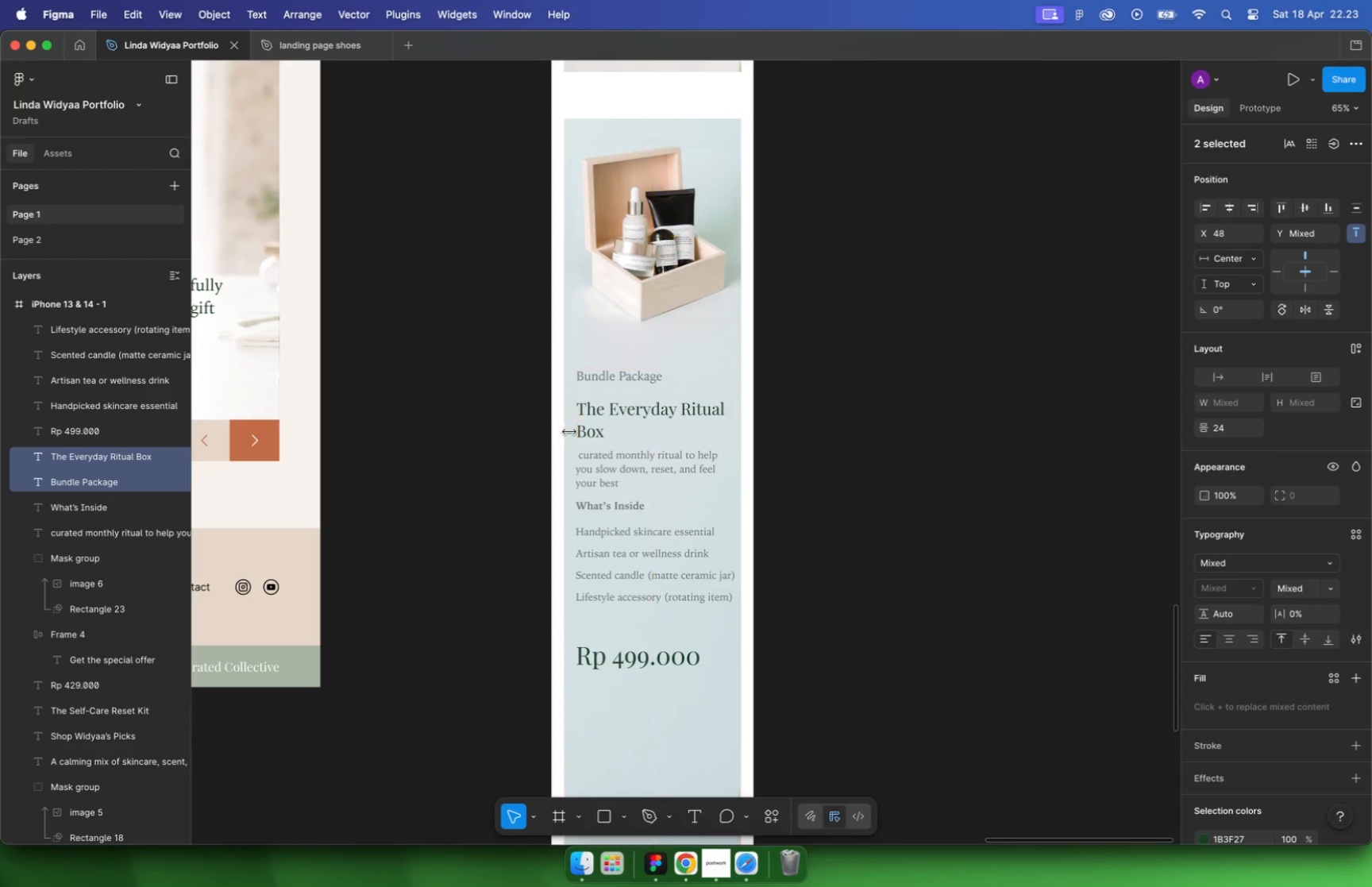 
hold_key(key=CommandLeft, duration=0.4)
scroll: coordinate [680, 419], scroll_direction: up, amount: 11.0
 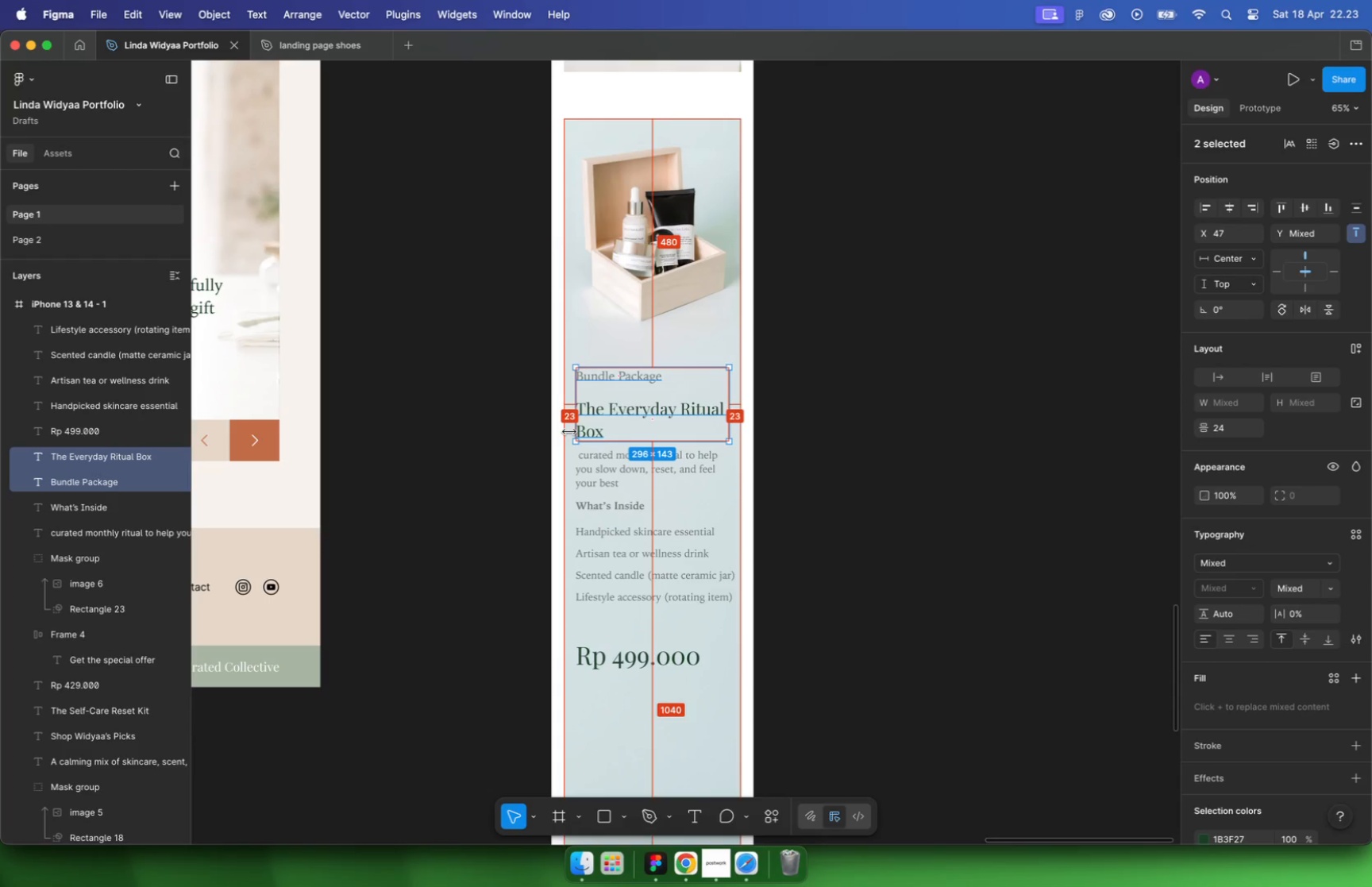 
left_click_drag(start_coordinate=[785, 420], to_coordinate=[780, 419])
 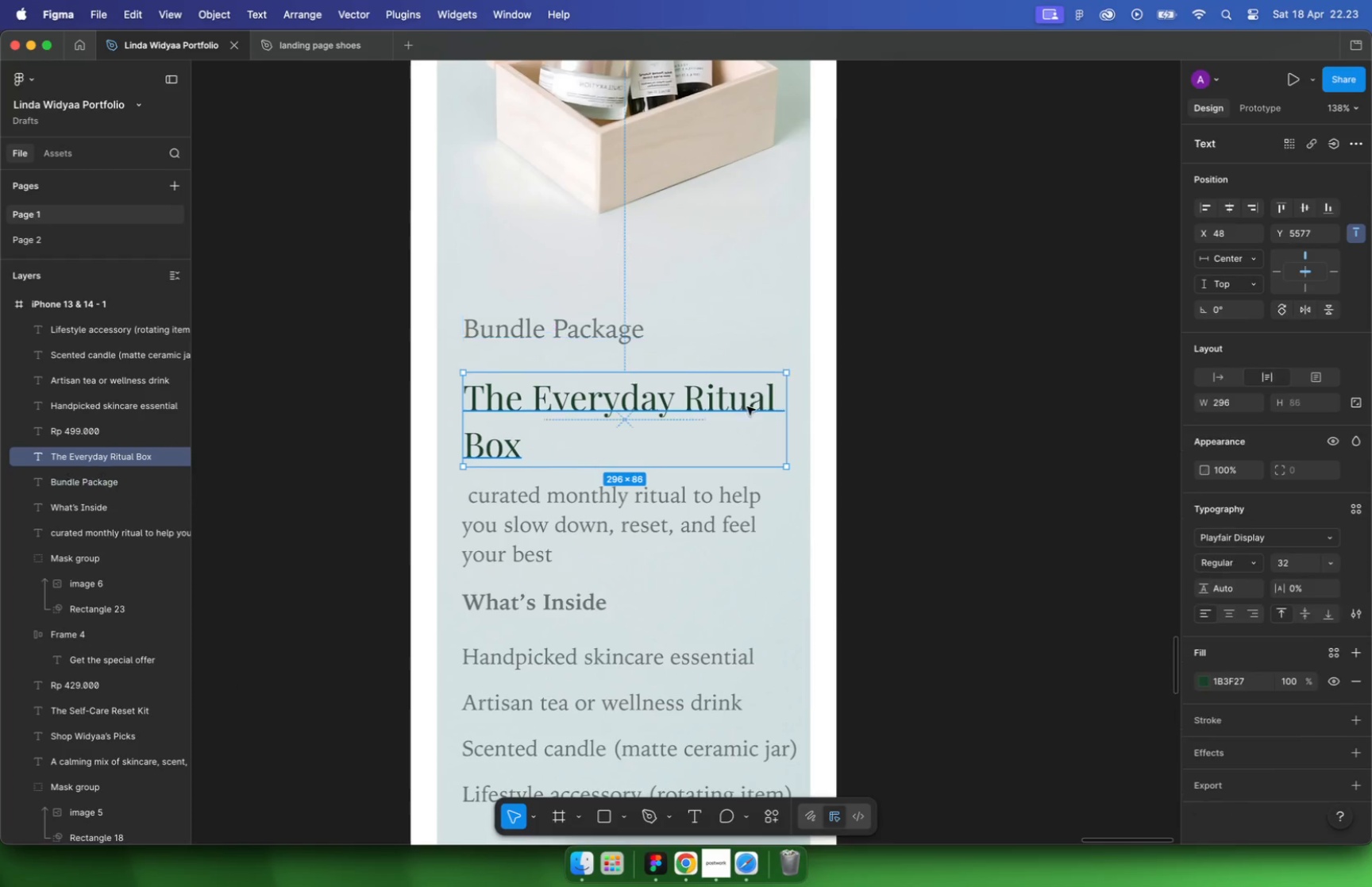 
hold_key(key=OptionLeft, duration=0.62)
 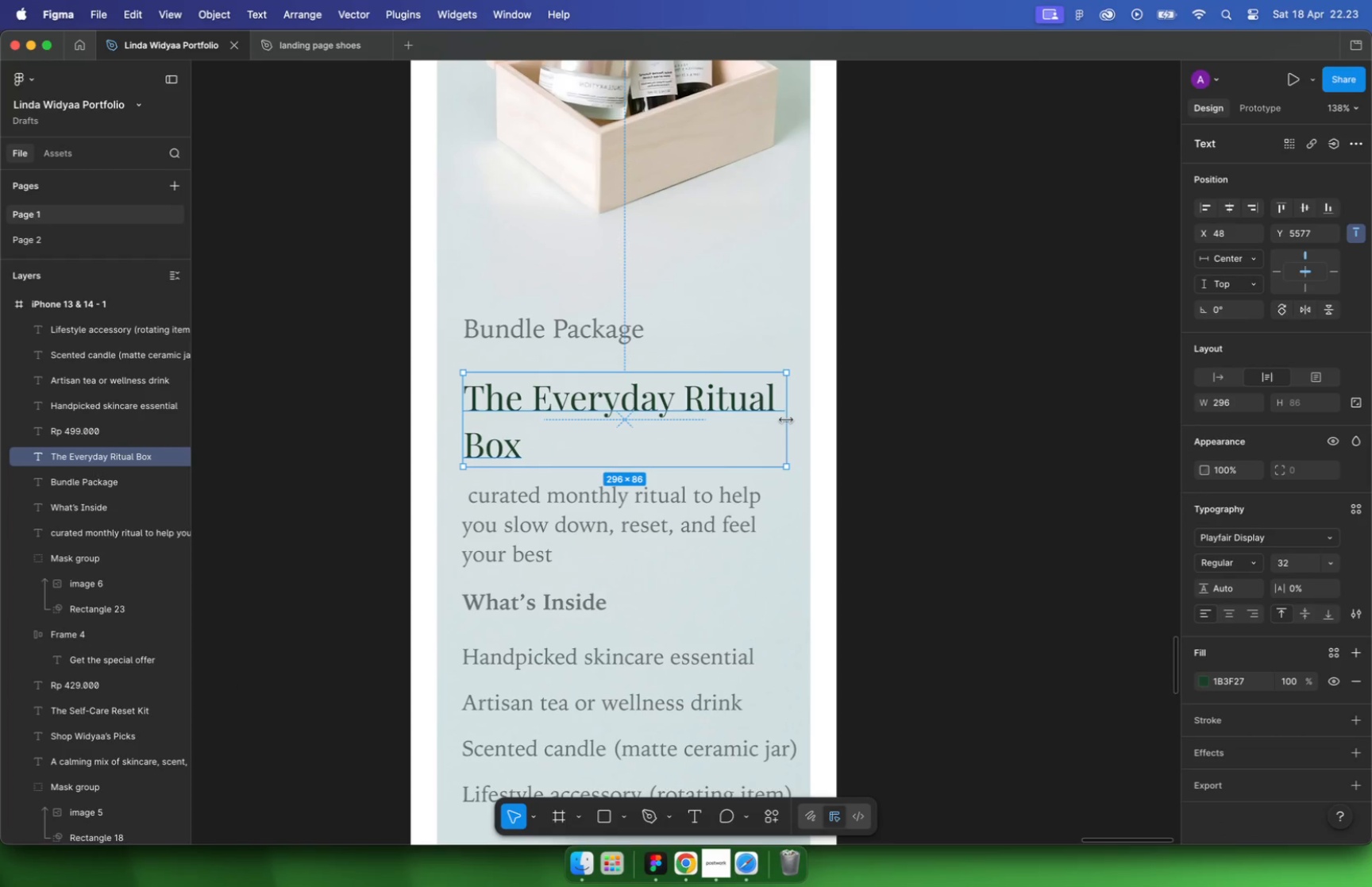 
hold_key(key=CommandLeft, duration=0.34)
 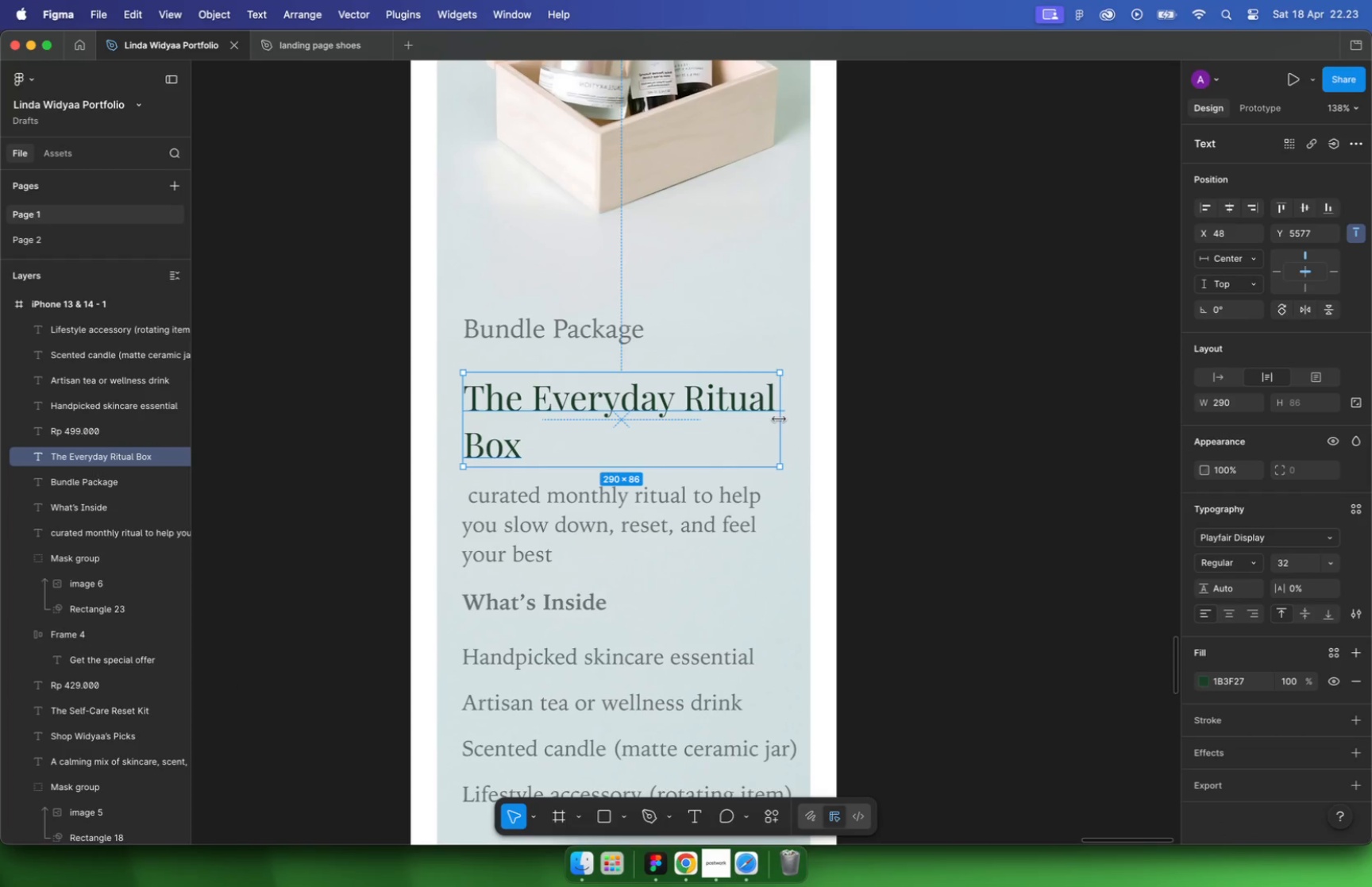 
left_click_drag(start_coordinate=[769, 432], to_coordinate=[777, 431])
 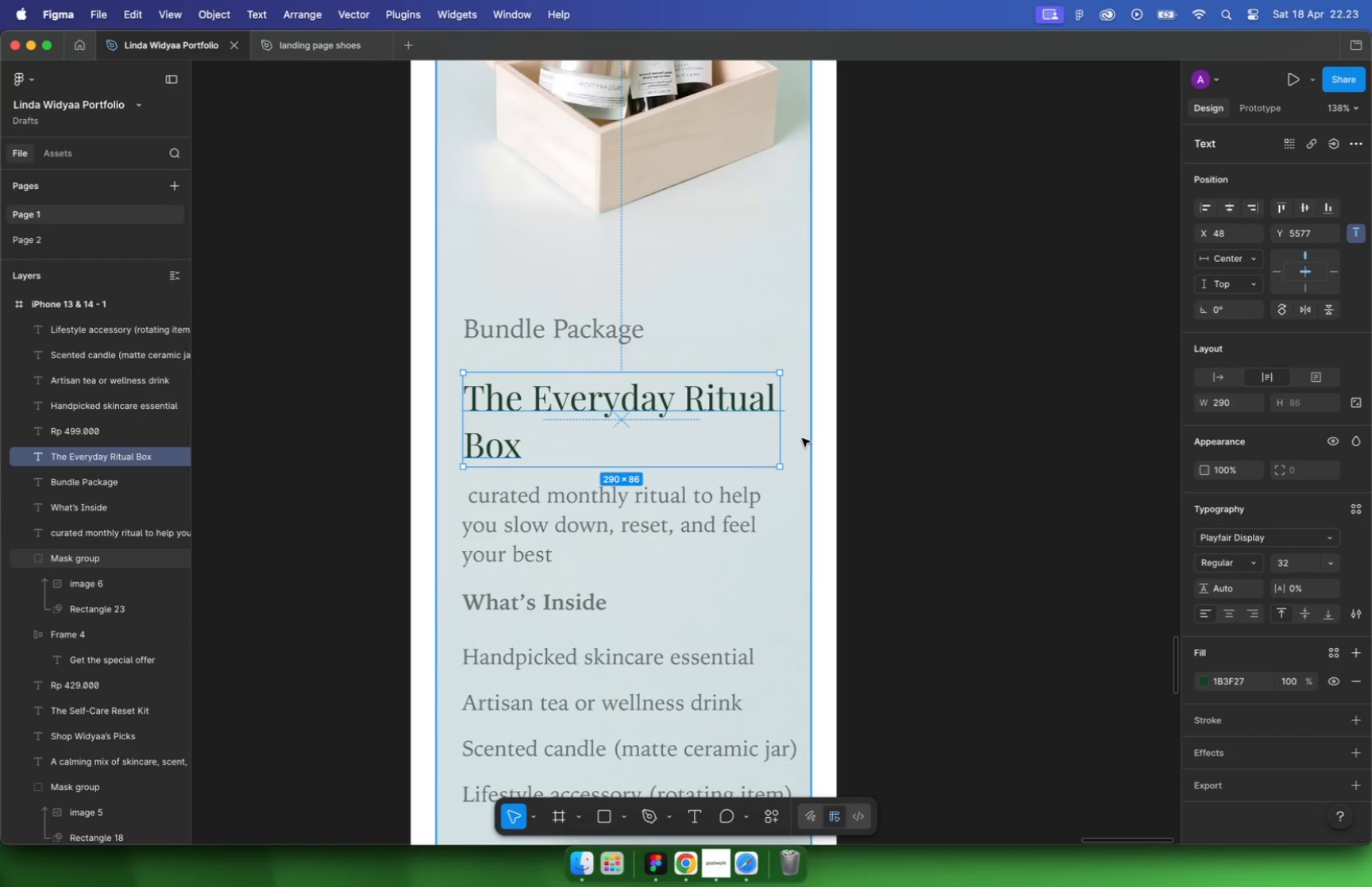 
scroll: coordinate [790, 418], scroll_direction: up, amount: 10.0
 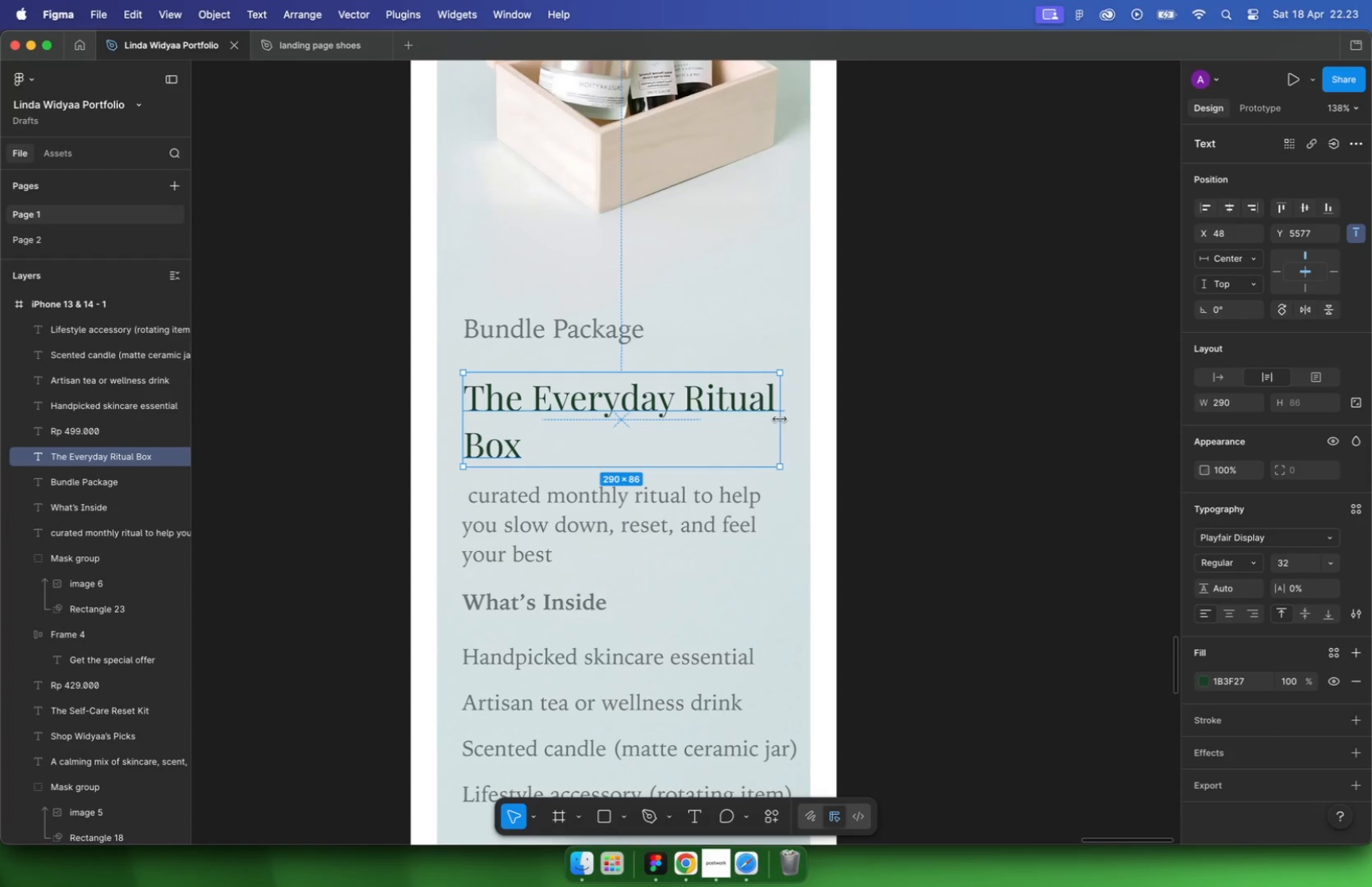 
hold_key(key=OptionLeft, duration=0.54)
 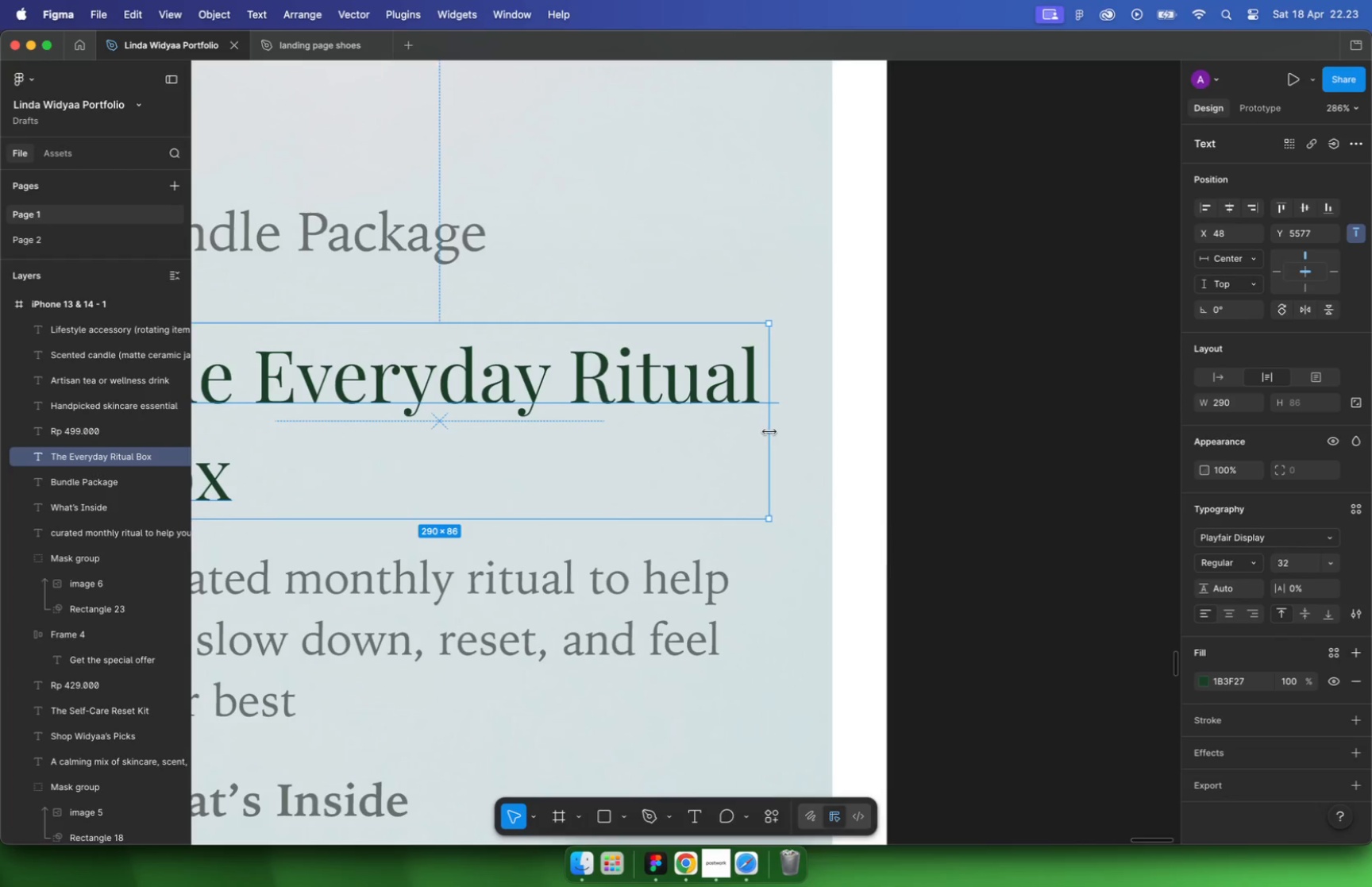 
key(Meta+CommandLeft)
 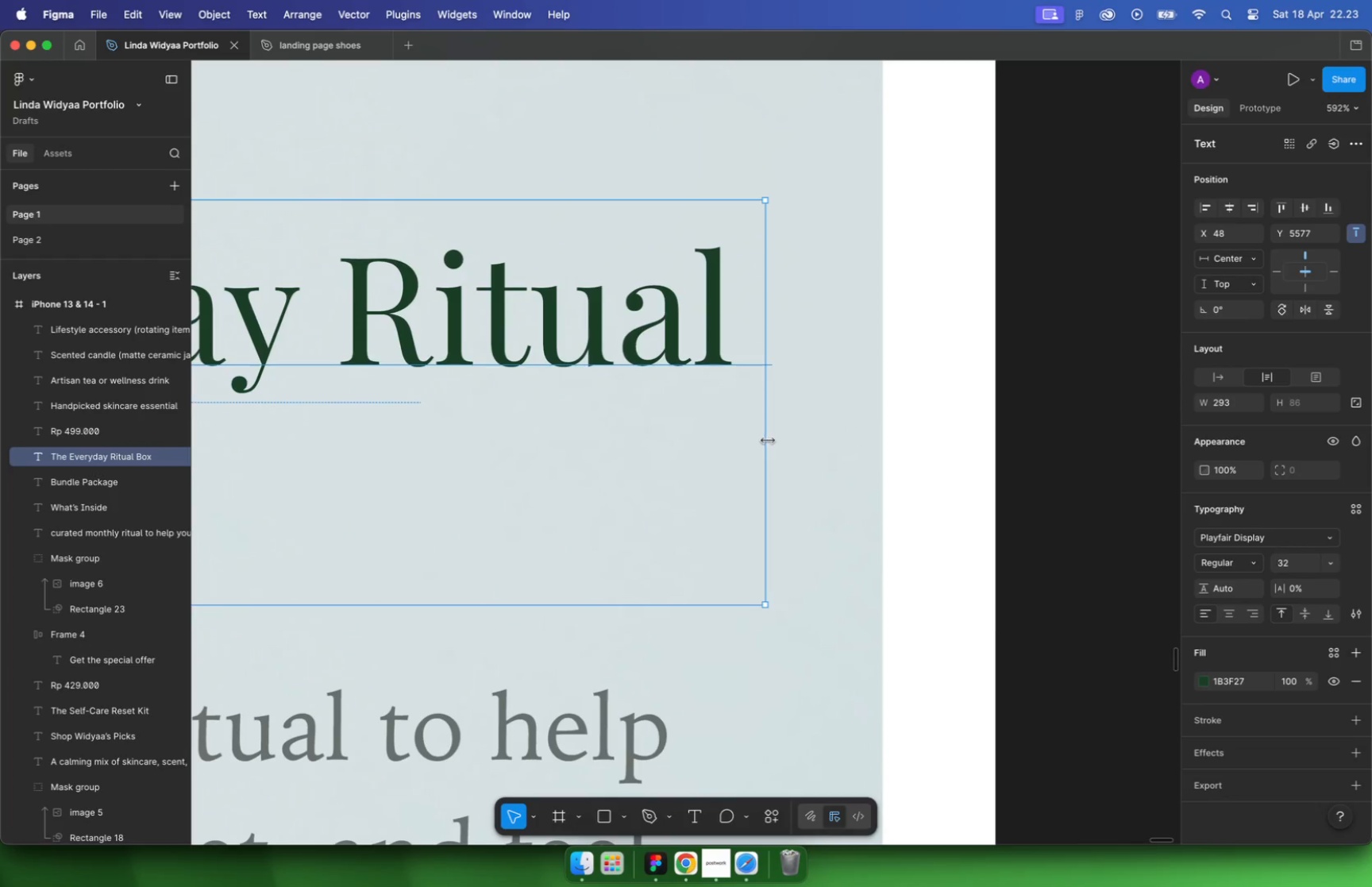 
scroll: coordinate [785, 438], scroll_direction: up, amount: 10.0
 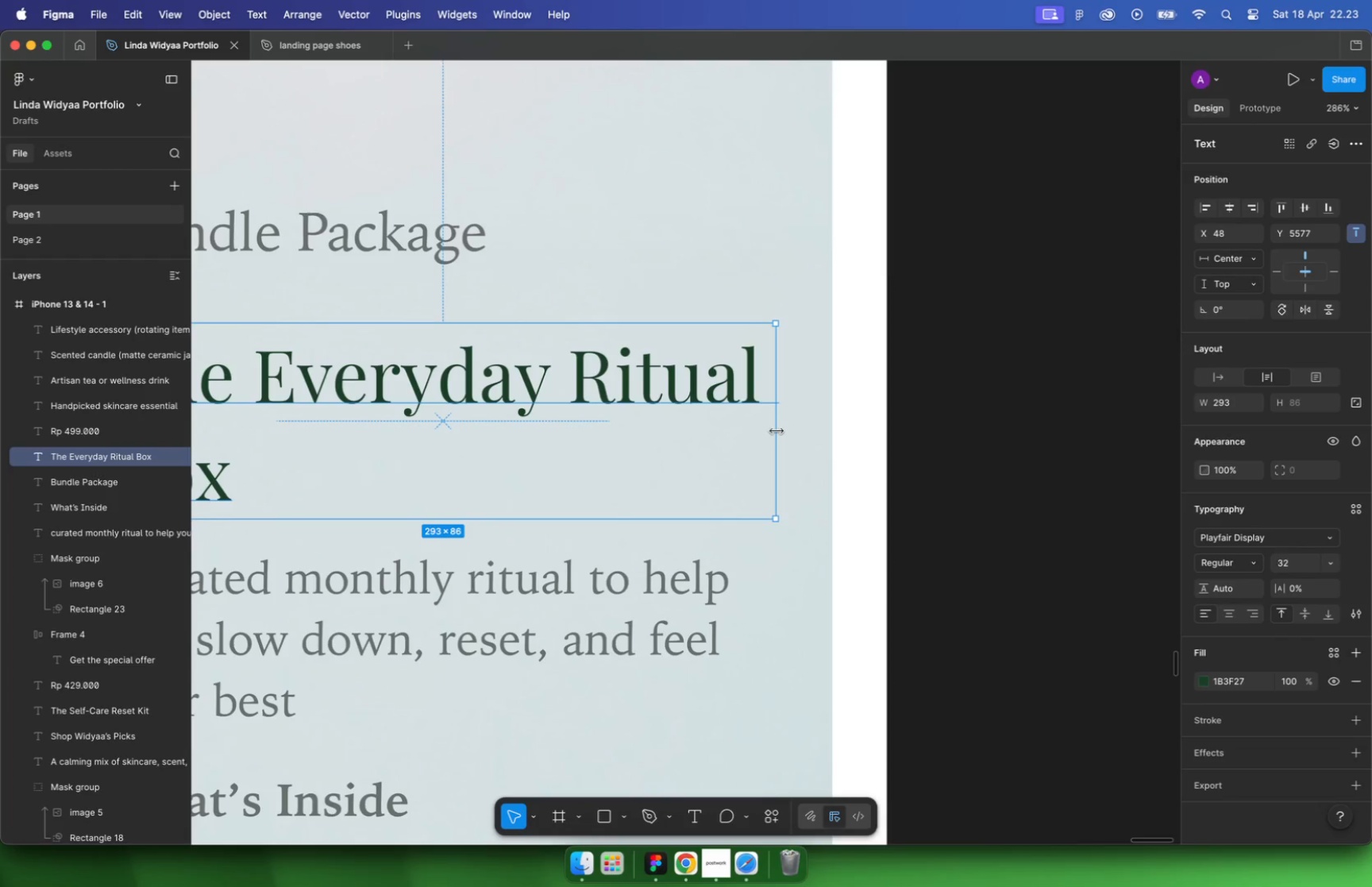 
left_click_drag(start_coordinate=[768, 441], to_coordinate=[772, 441])
 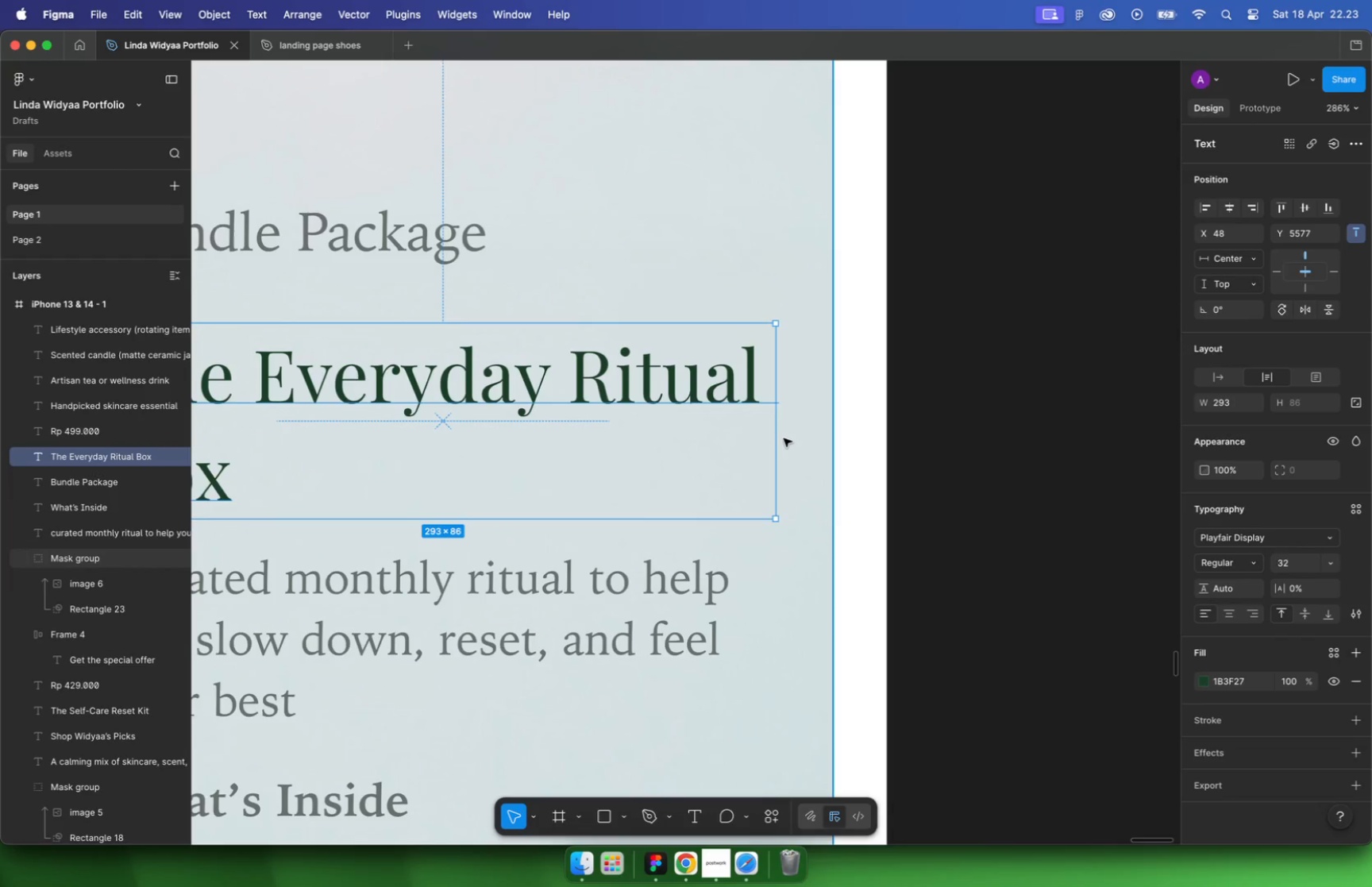 
hold_key(key=OptionLeft, duration=0.46)
 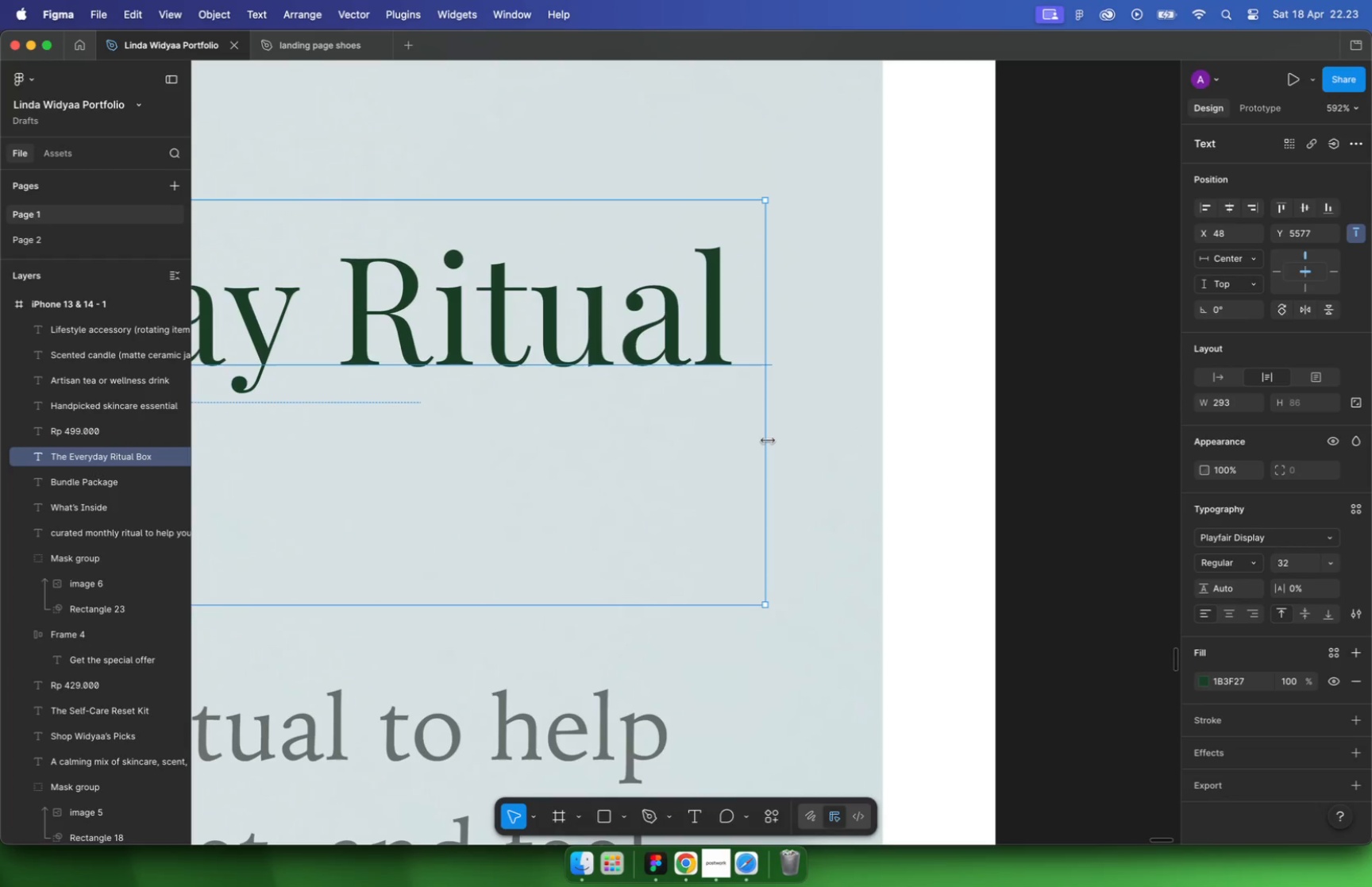 
left_click_drag(start_coordinate=[776, 445], to_coordinate=[771, 443])
 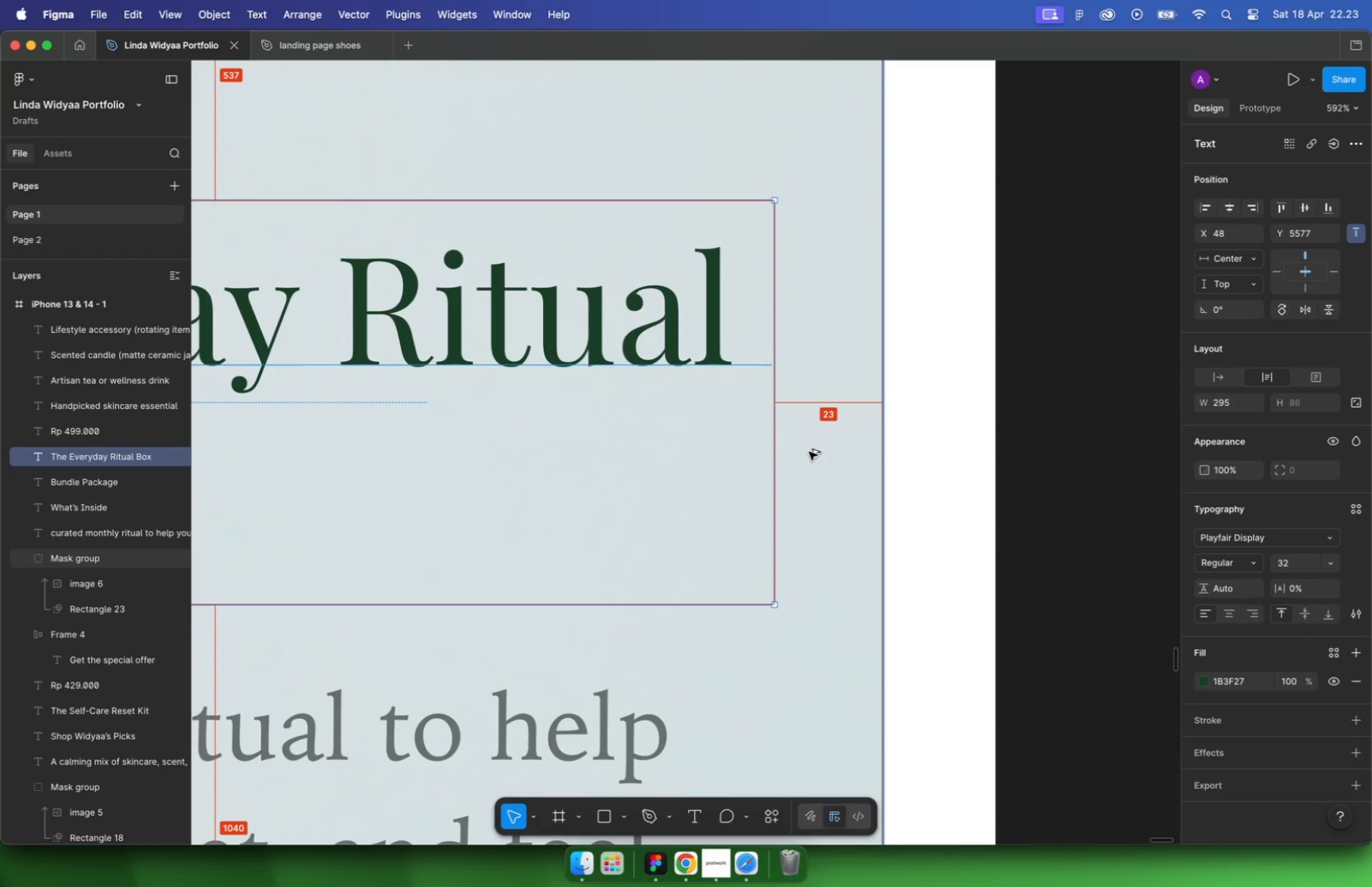 
hold_key(key=OptionLeft, duration=0.37)
 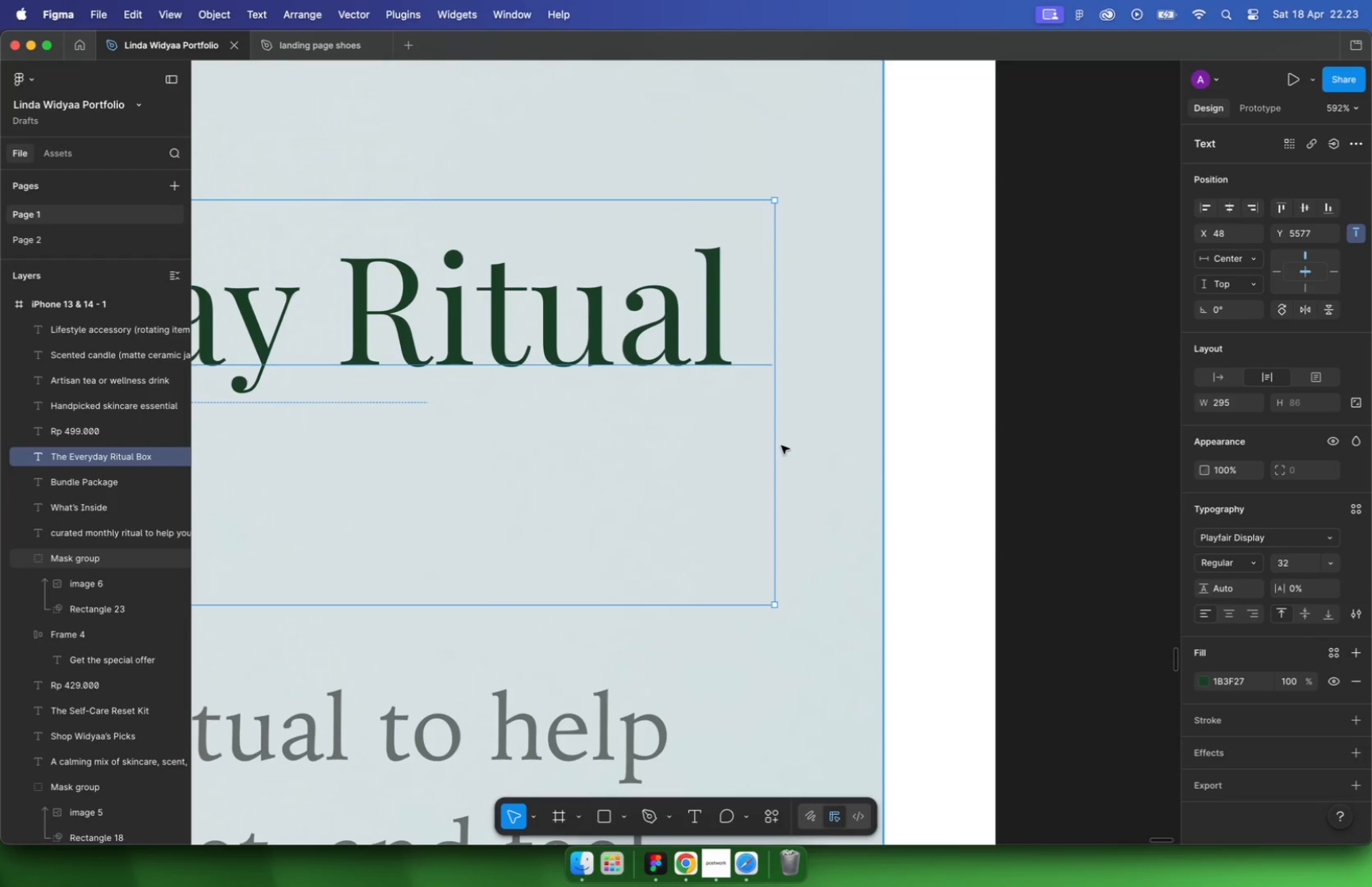 
hold_key(key=CommandLeft, duration=0.82)
scroll: coordinate [780, 468], scroll_direction: down, amount: 21.0
 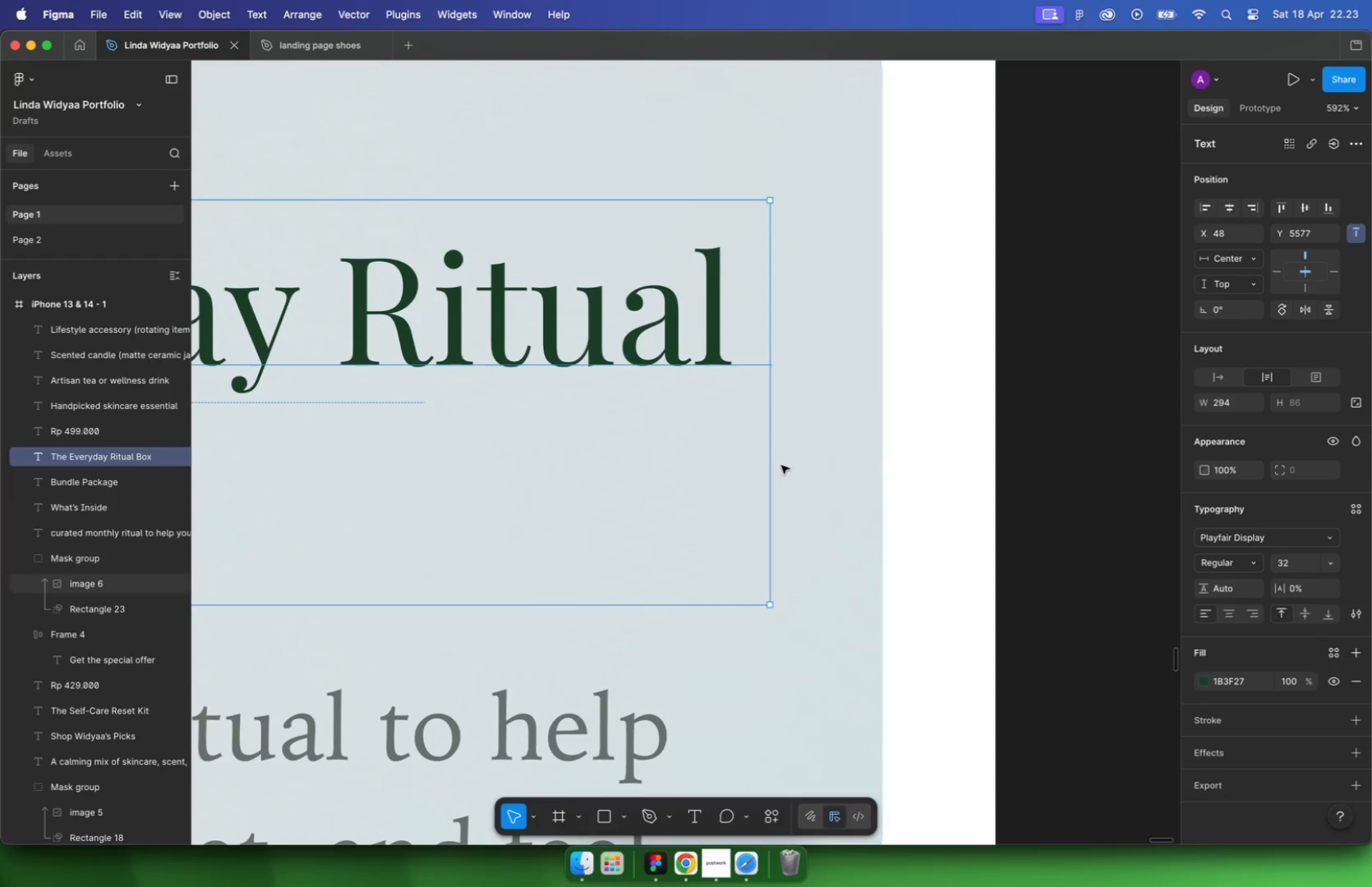 
left_click([582, 373])
 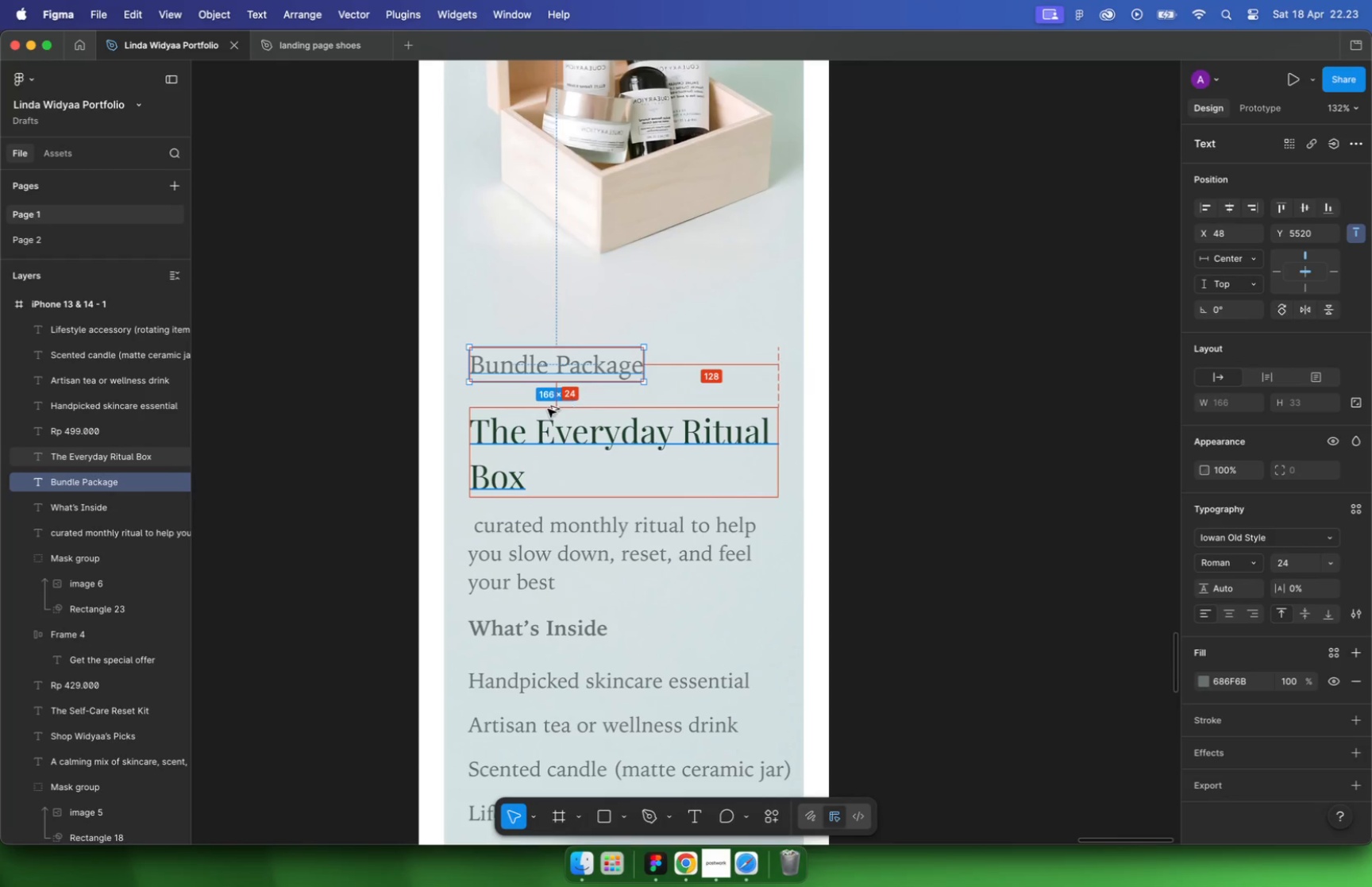 
hold_key(key=OptionLeft, duration=1.11)
 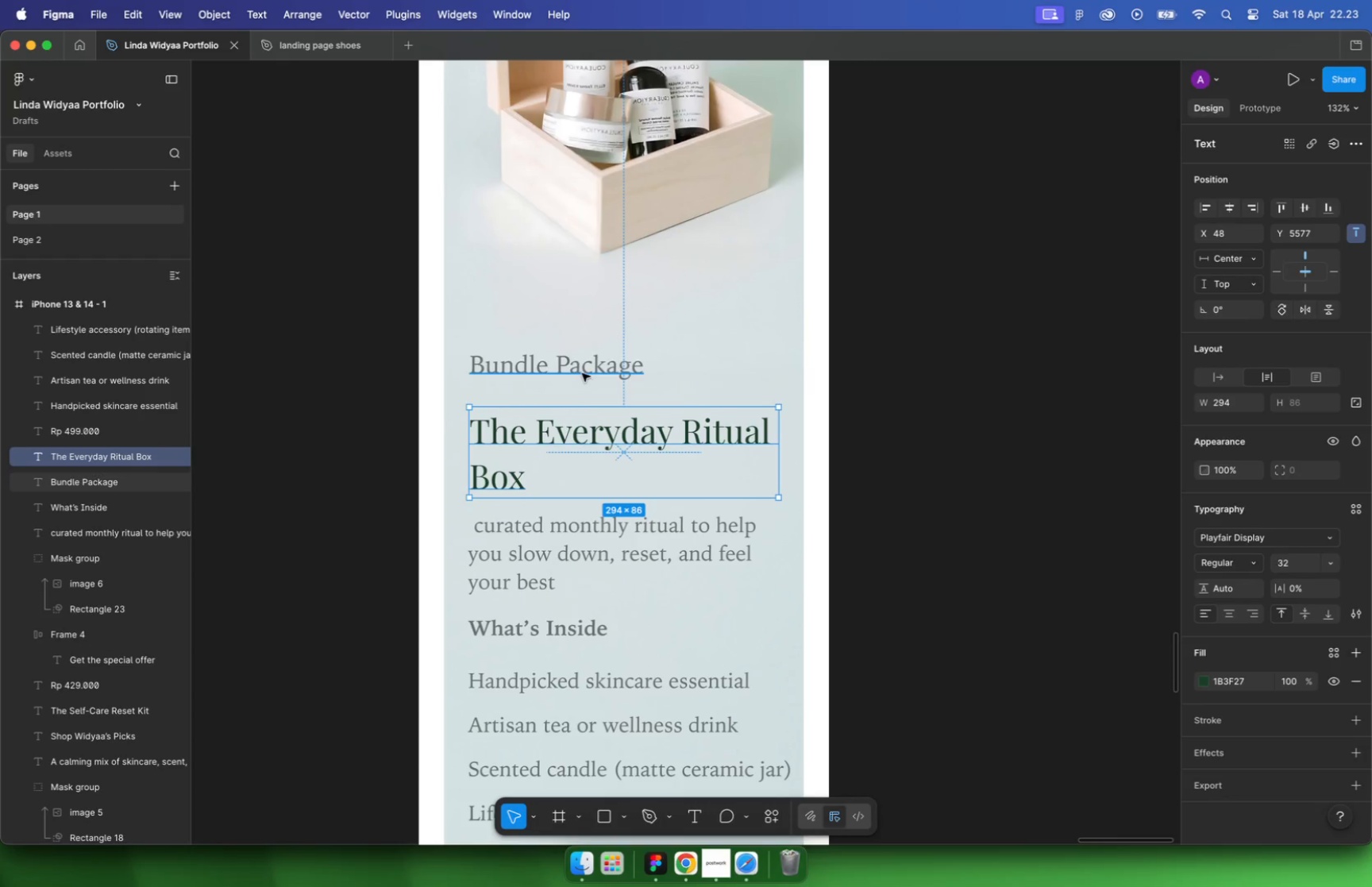 
left_click_drag(start_coordinate=[567, 429], to_coordinate=[566, 422])
 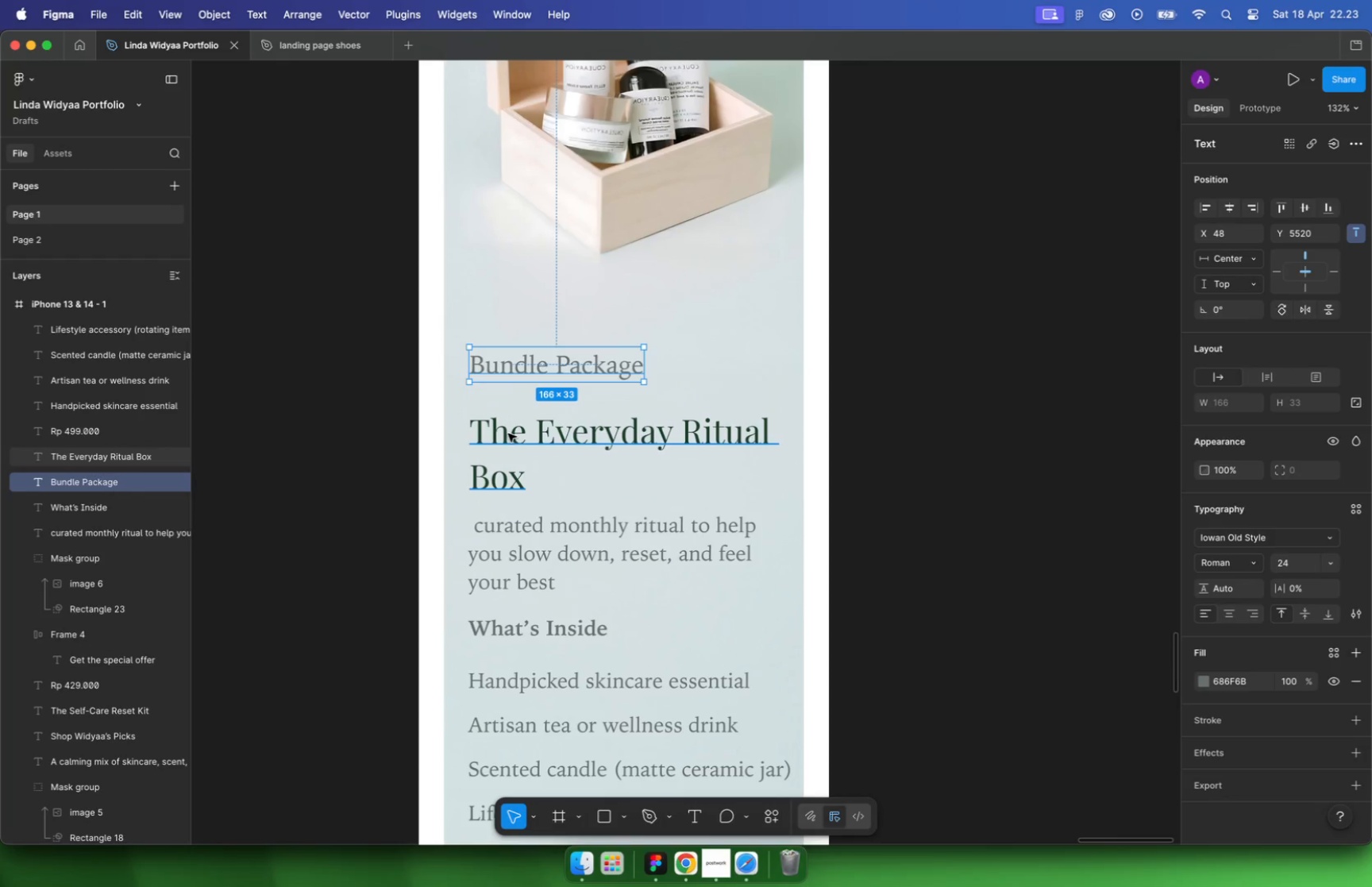 
hold_key(key=ShiftLeft, duration=0.56)
 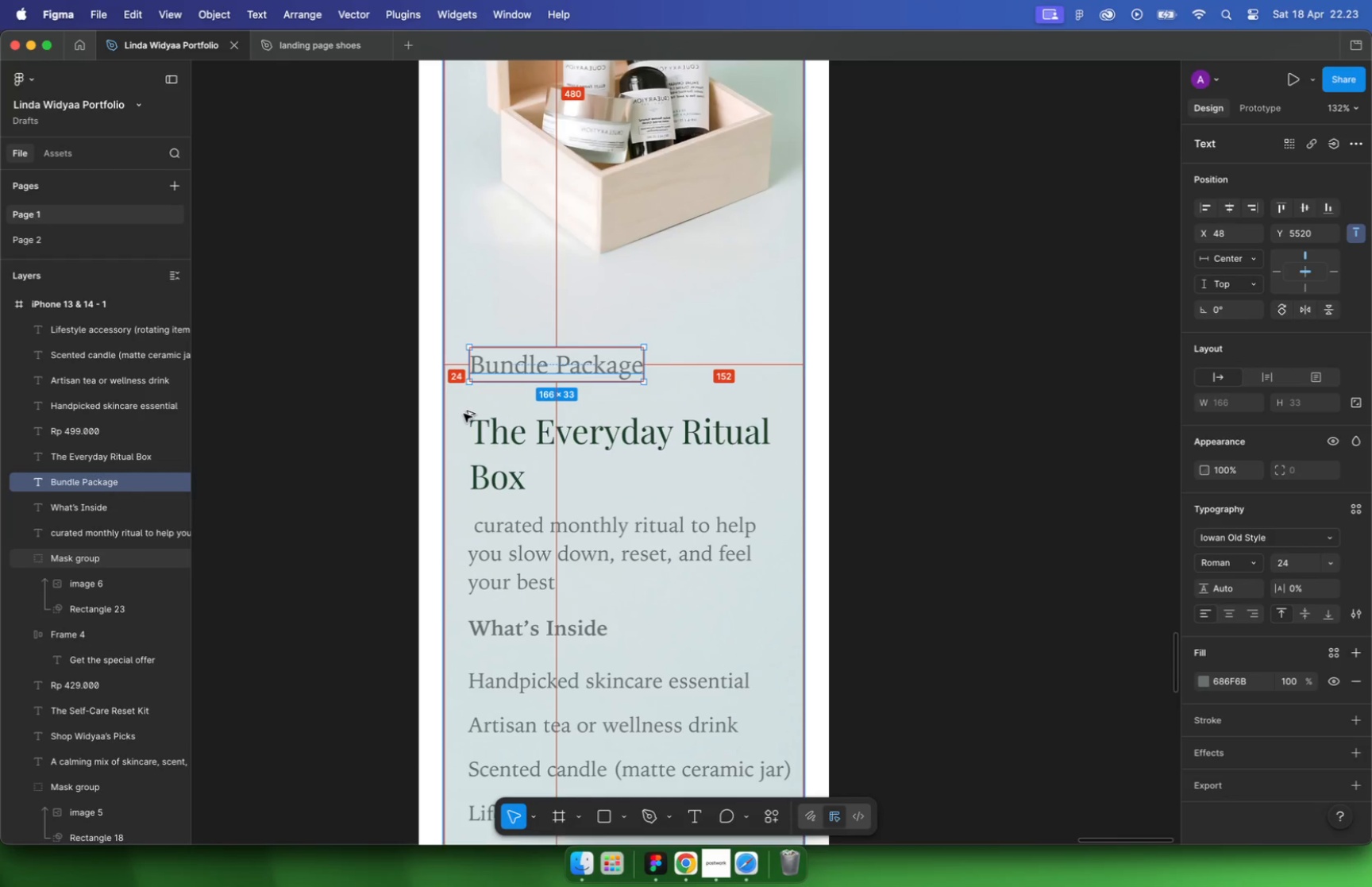 
key(Alt+ArrowUp)
 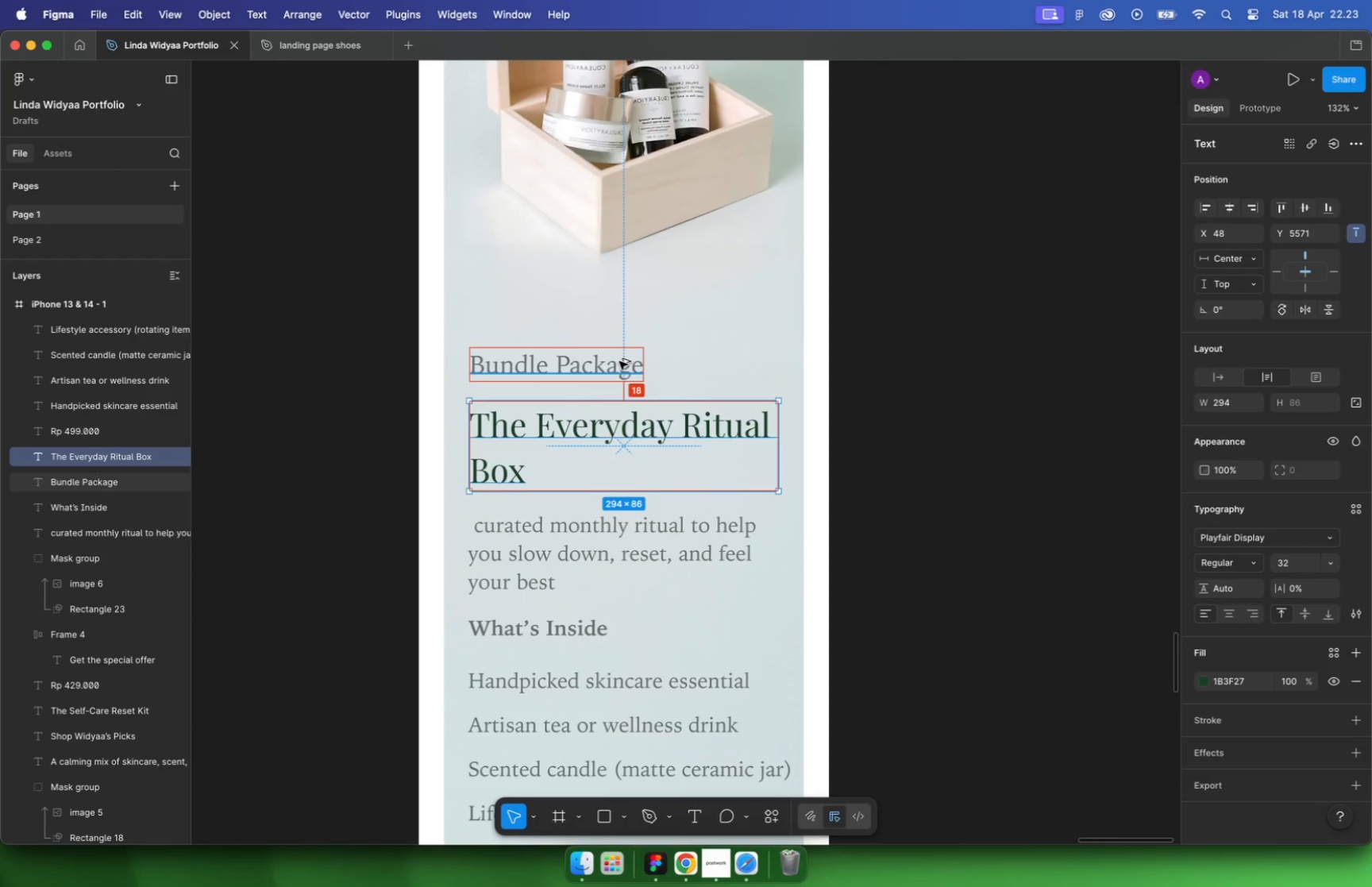 
key(Alt+ArrowUp)
 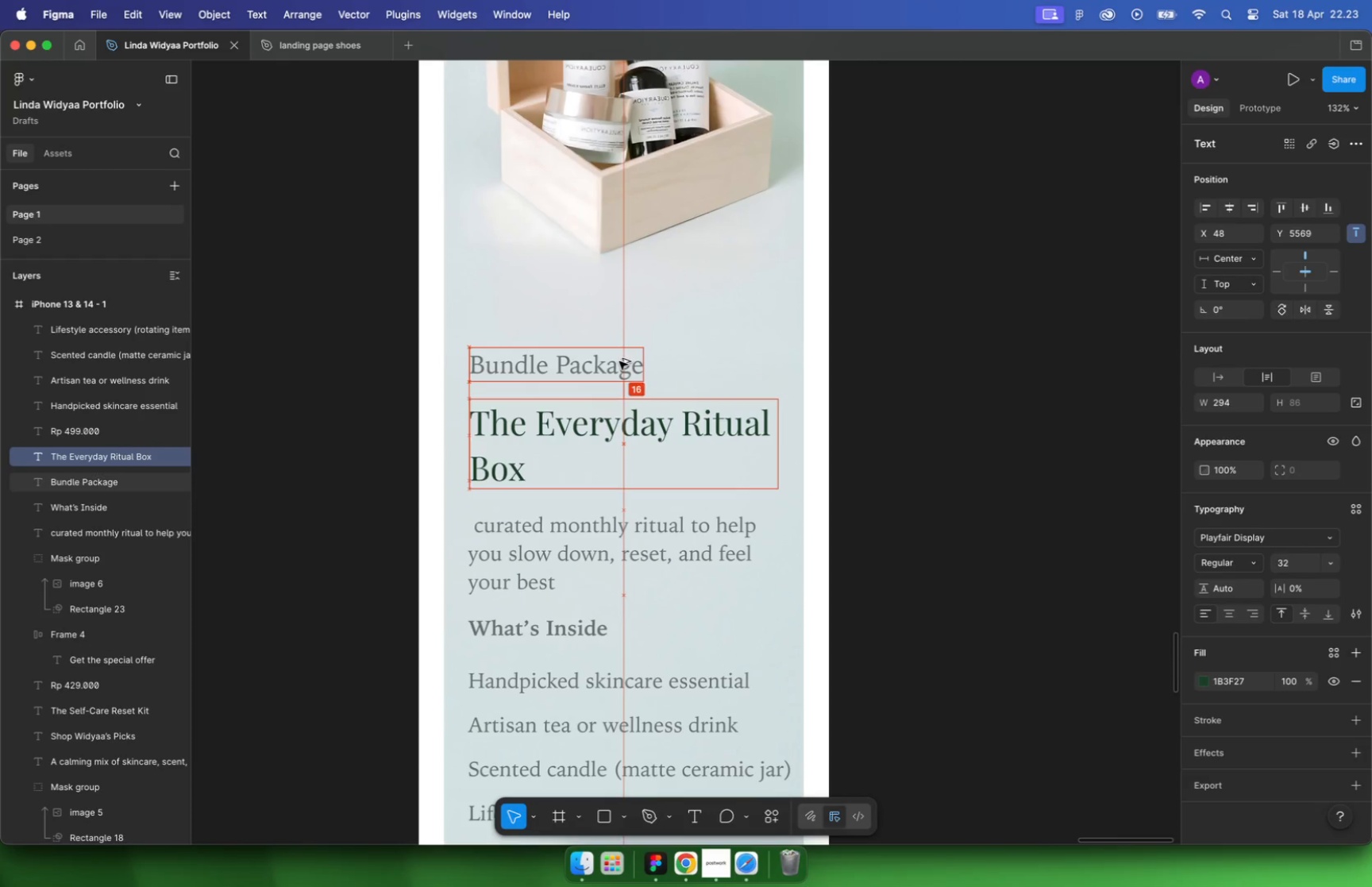 
key(Alt+ArrowUp)
 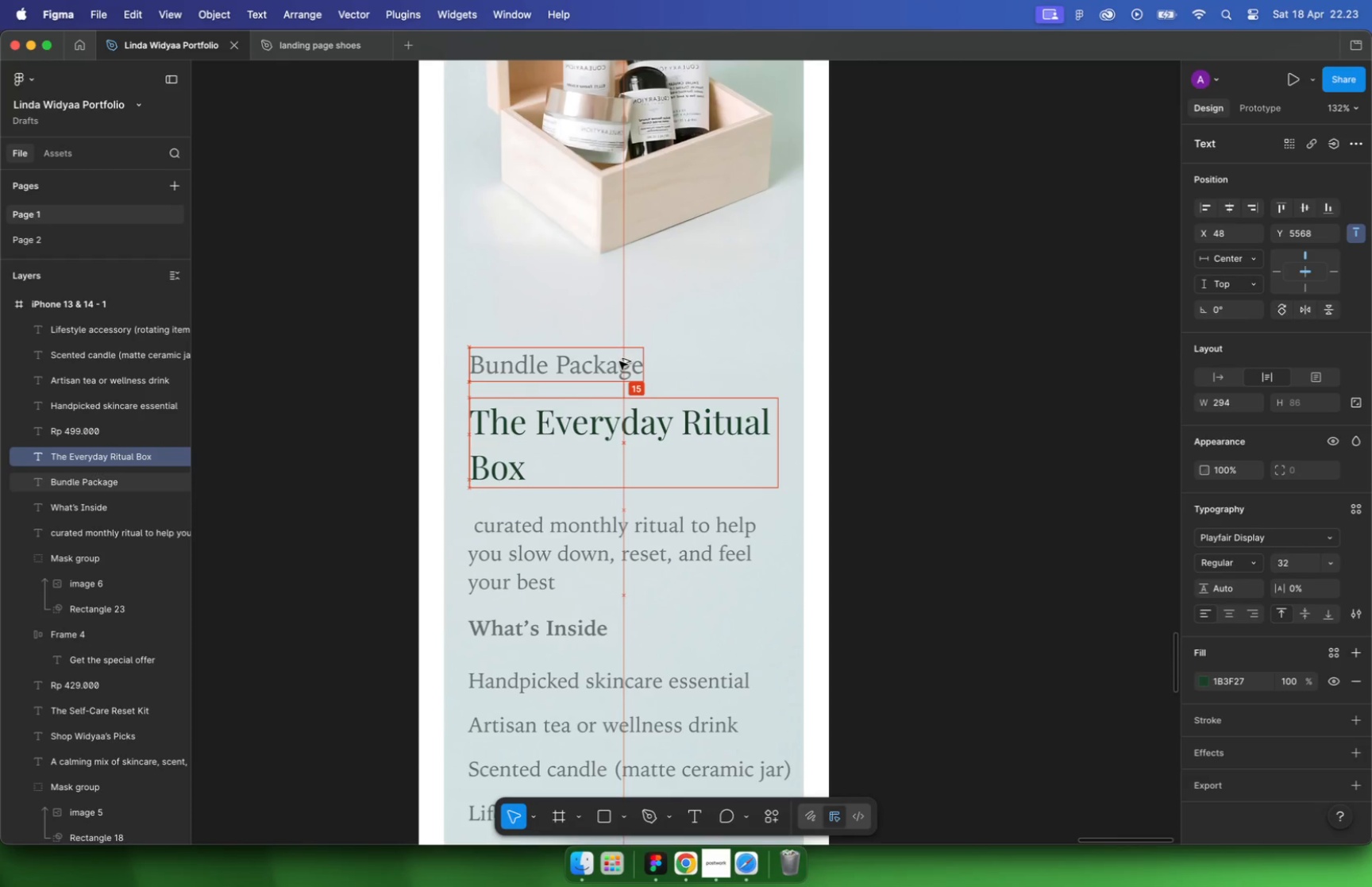 
key(Alt+ArrowDown)
 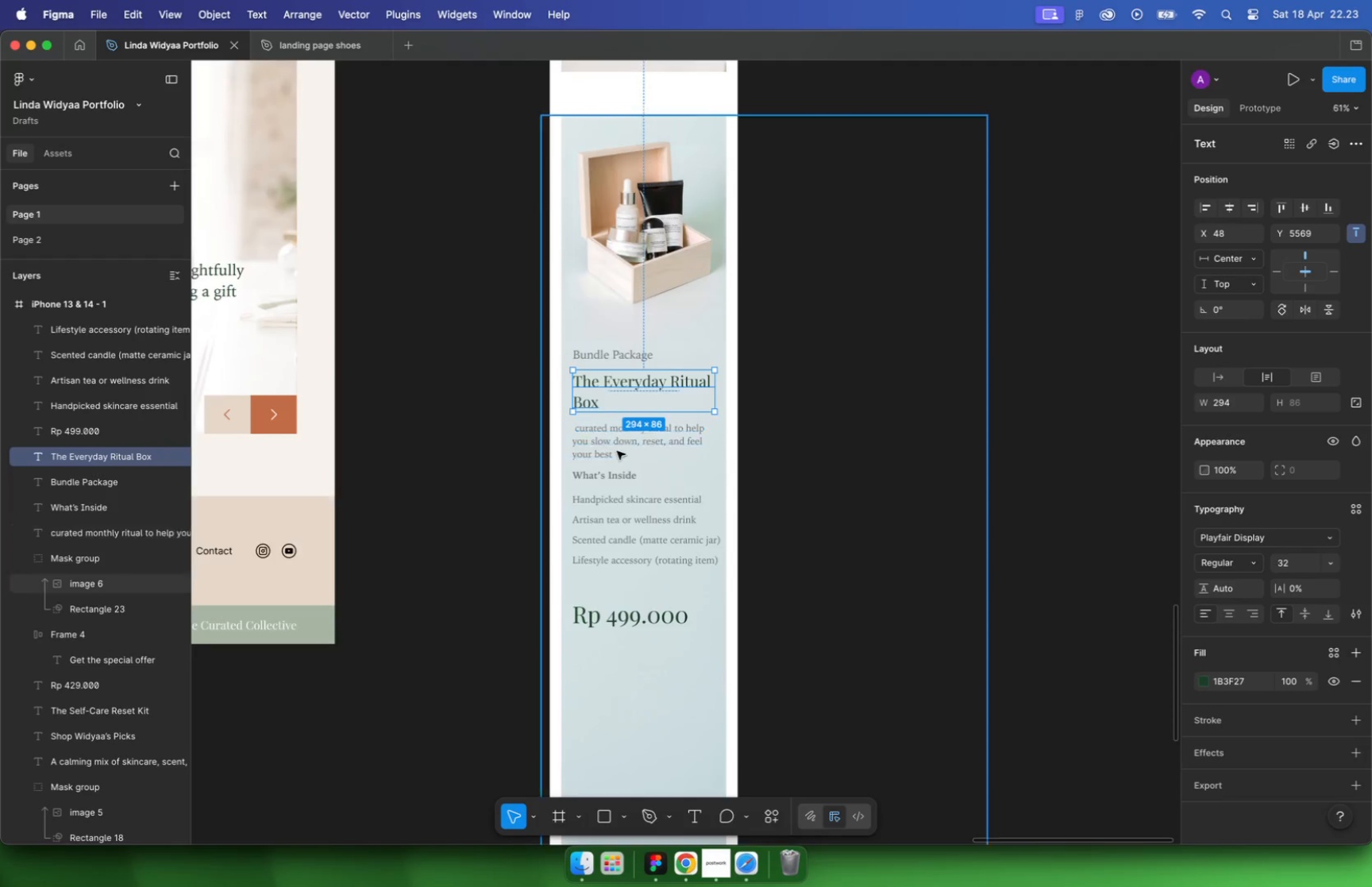 
hold_key(key=CommandLeft, duration=0.86)
 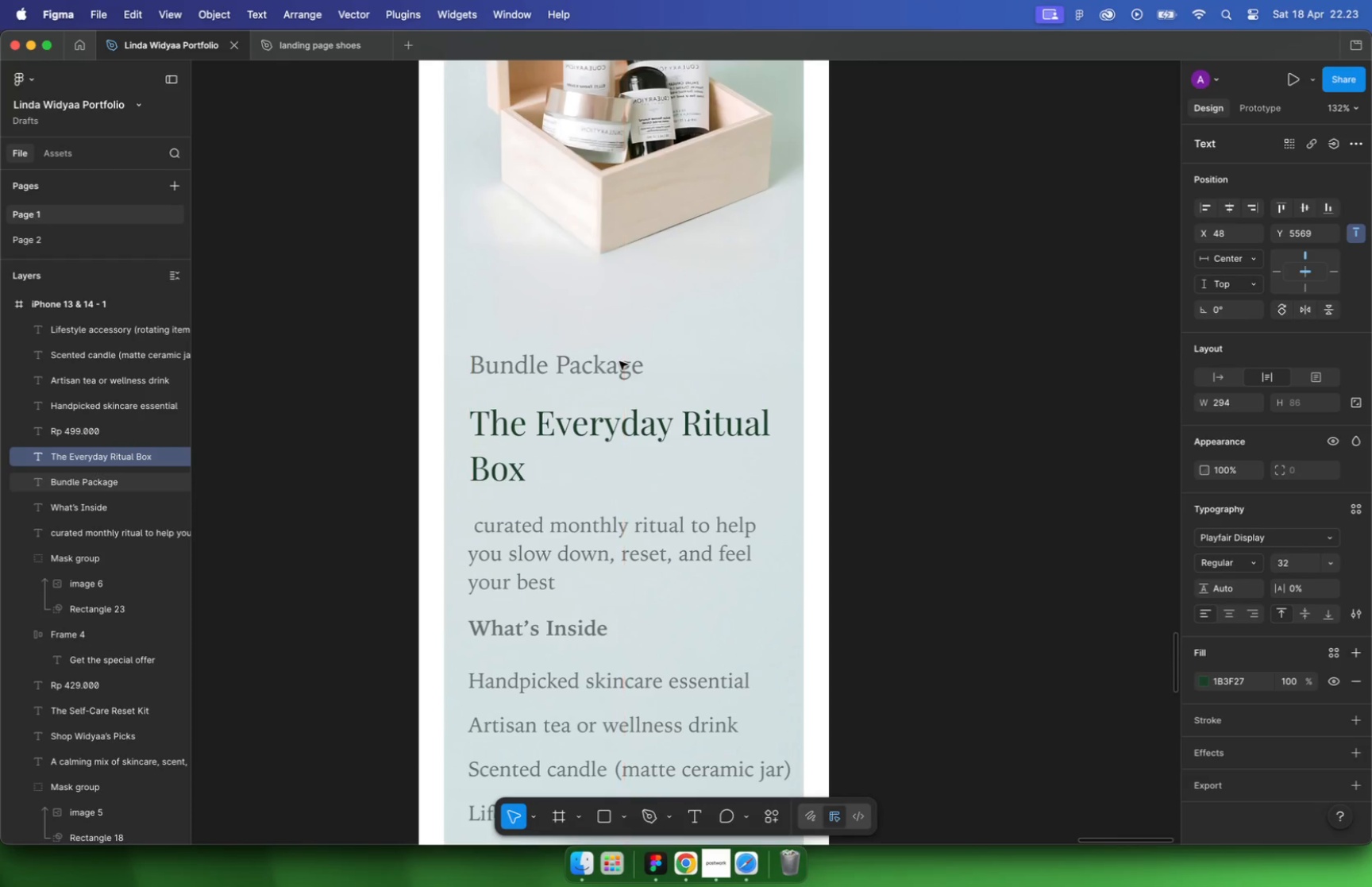 
left_click([589, 439])
 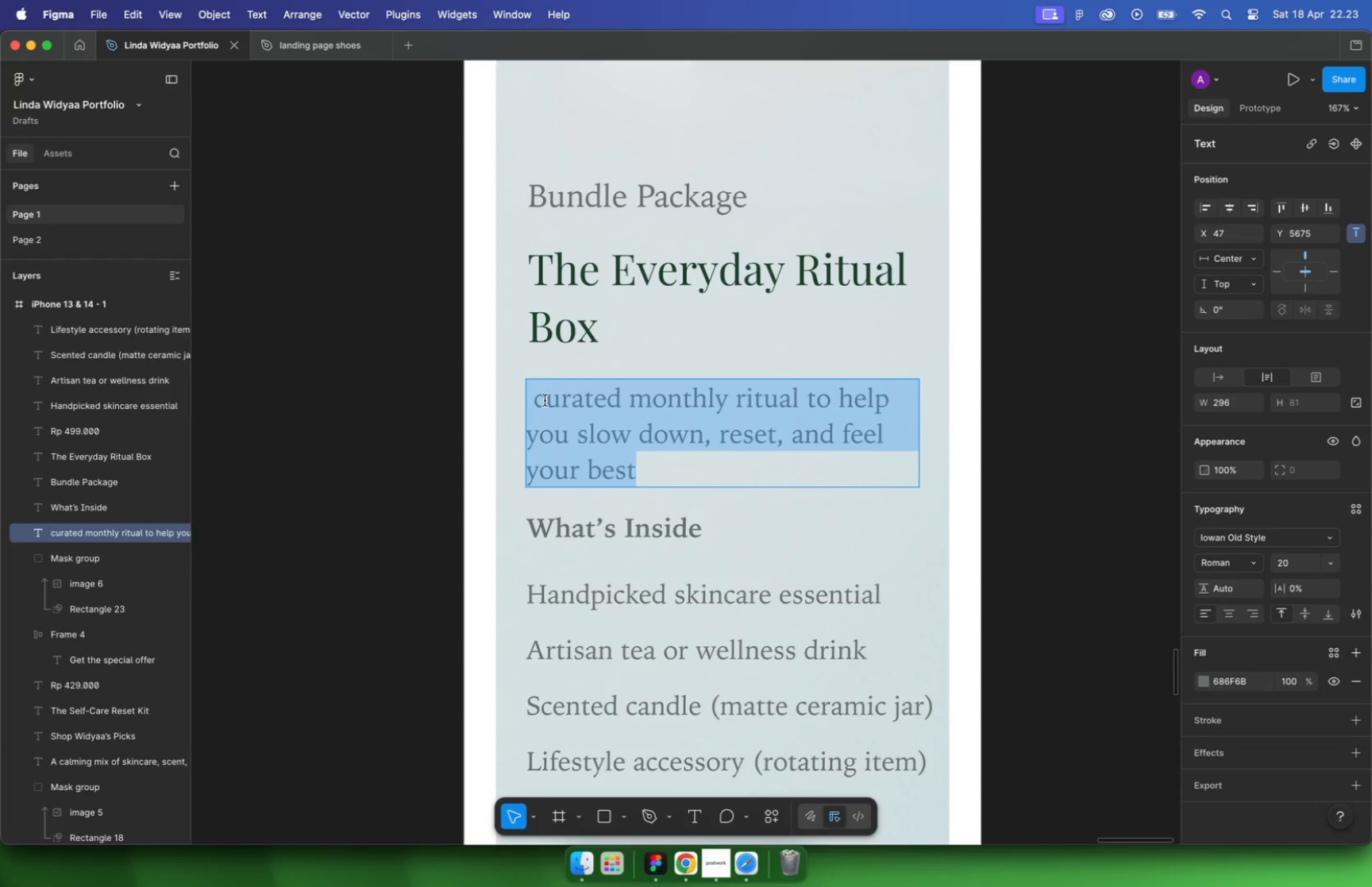 
scroll: coordinate [598, 445], scroll_direction: up, amount: 4.0
 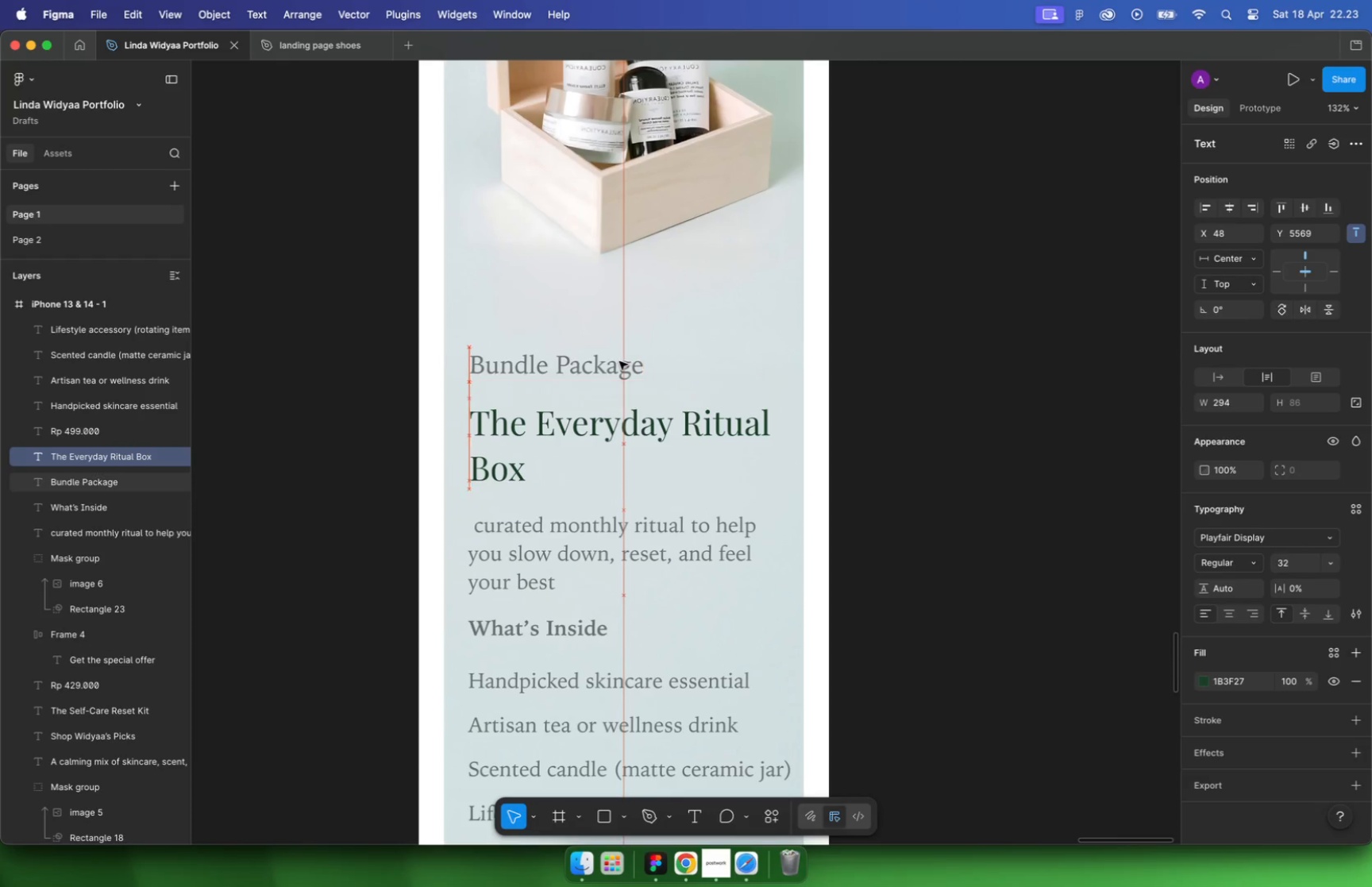 
left_click([538, 398])
 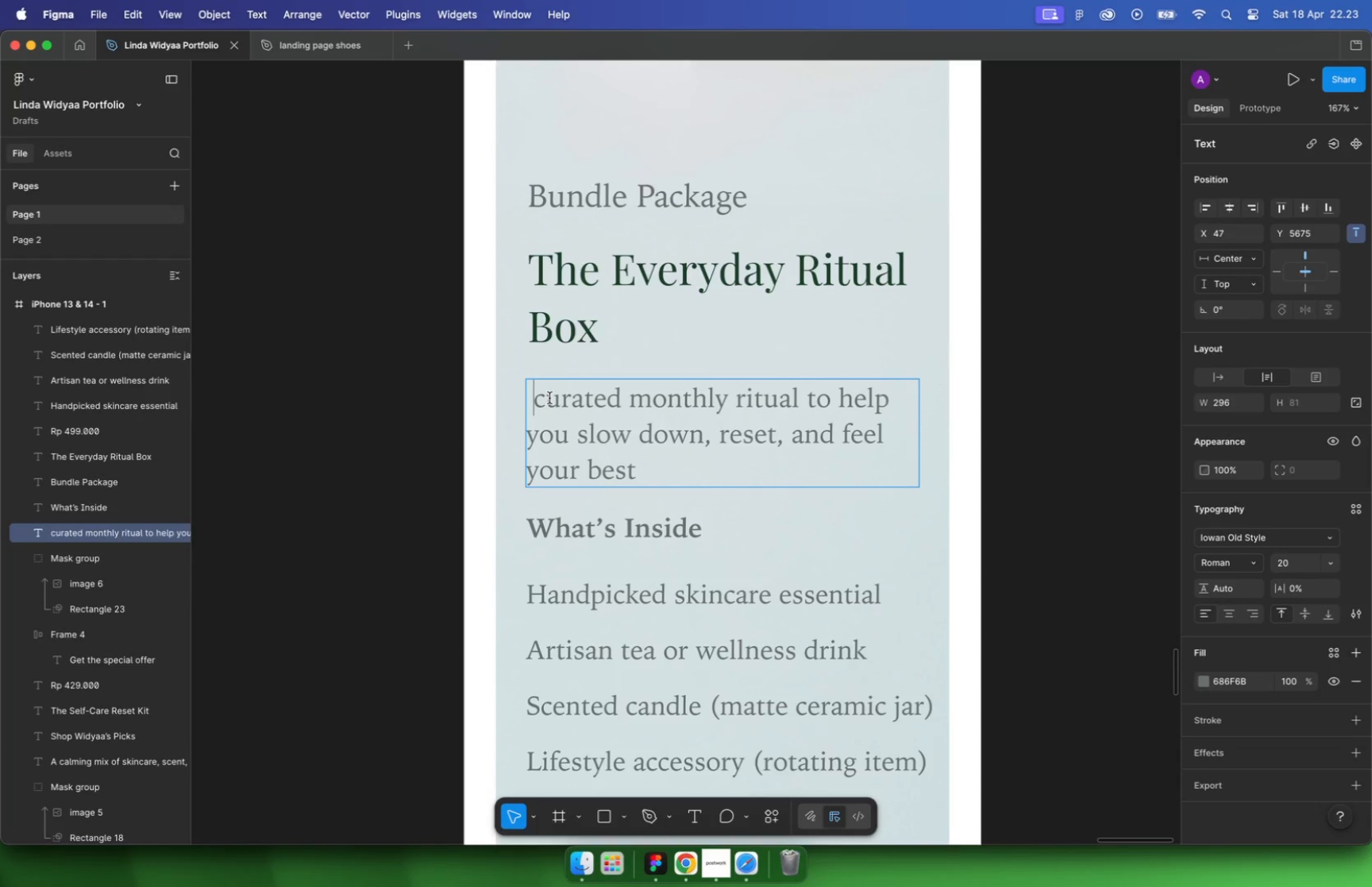 
key(Backspace)
 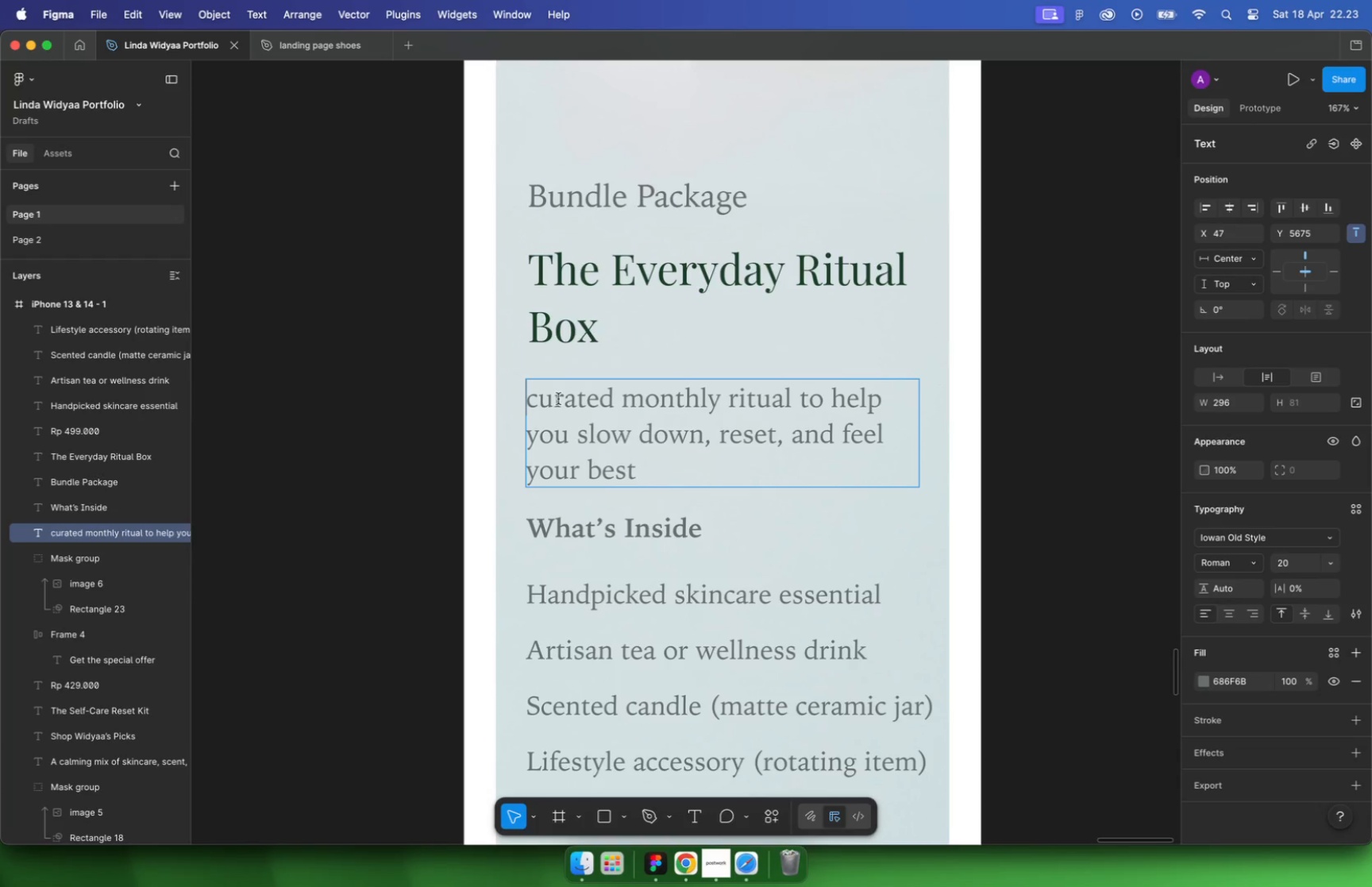 
key(Escape)
 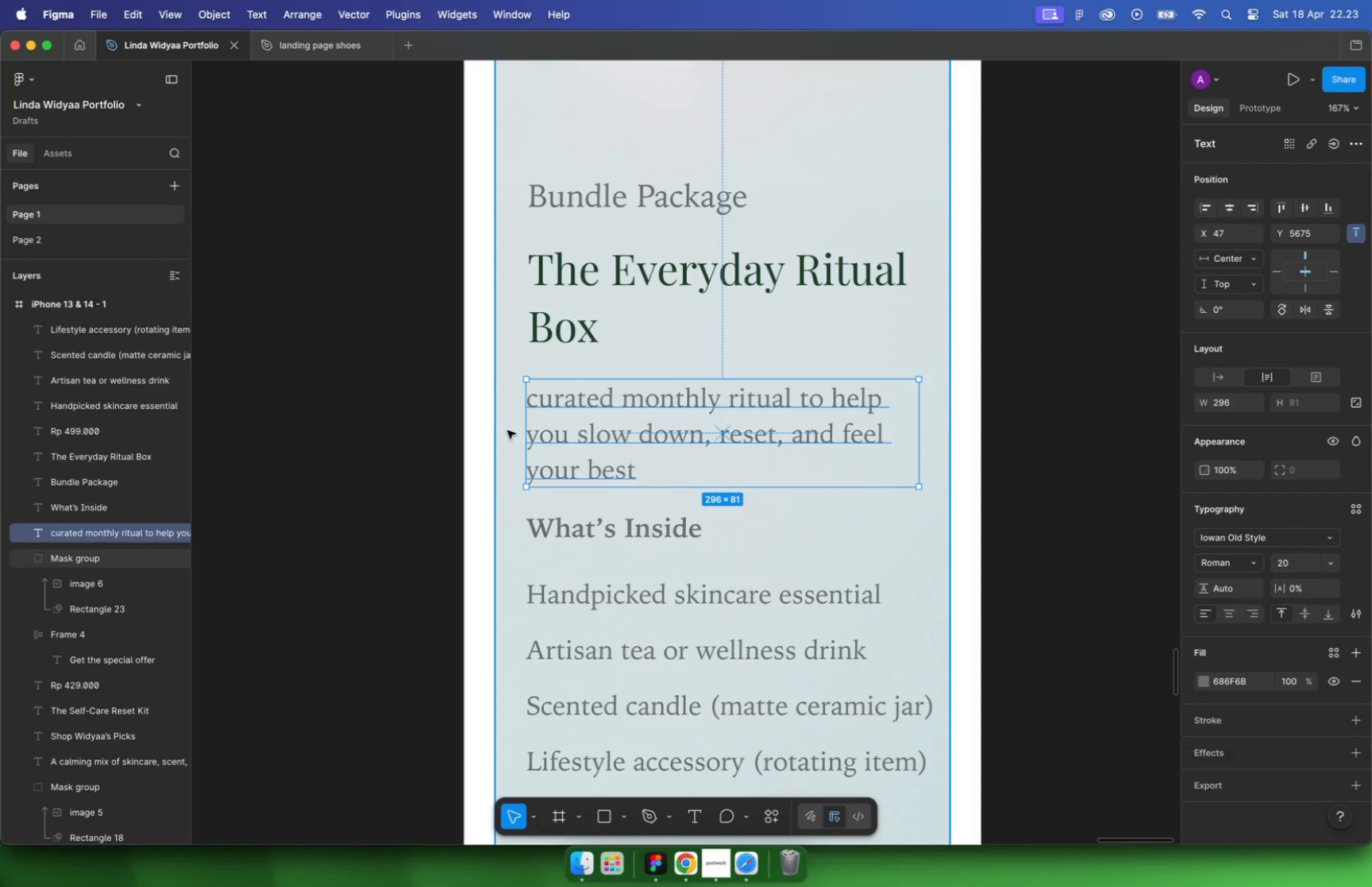 
key(Escape)
 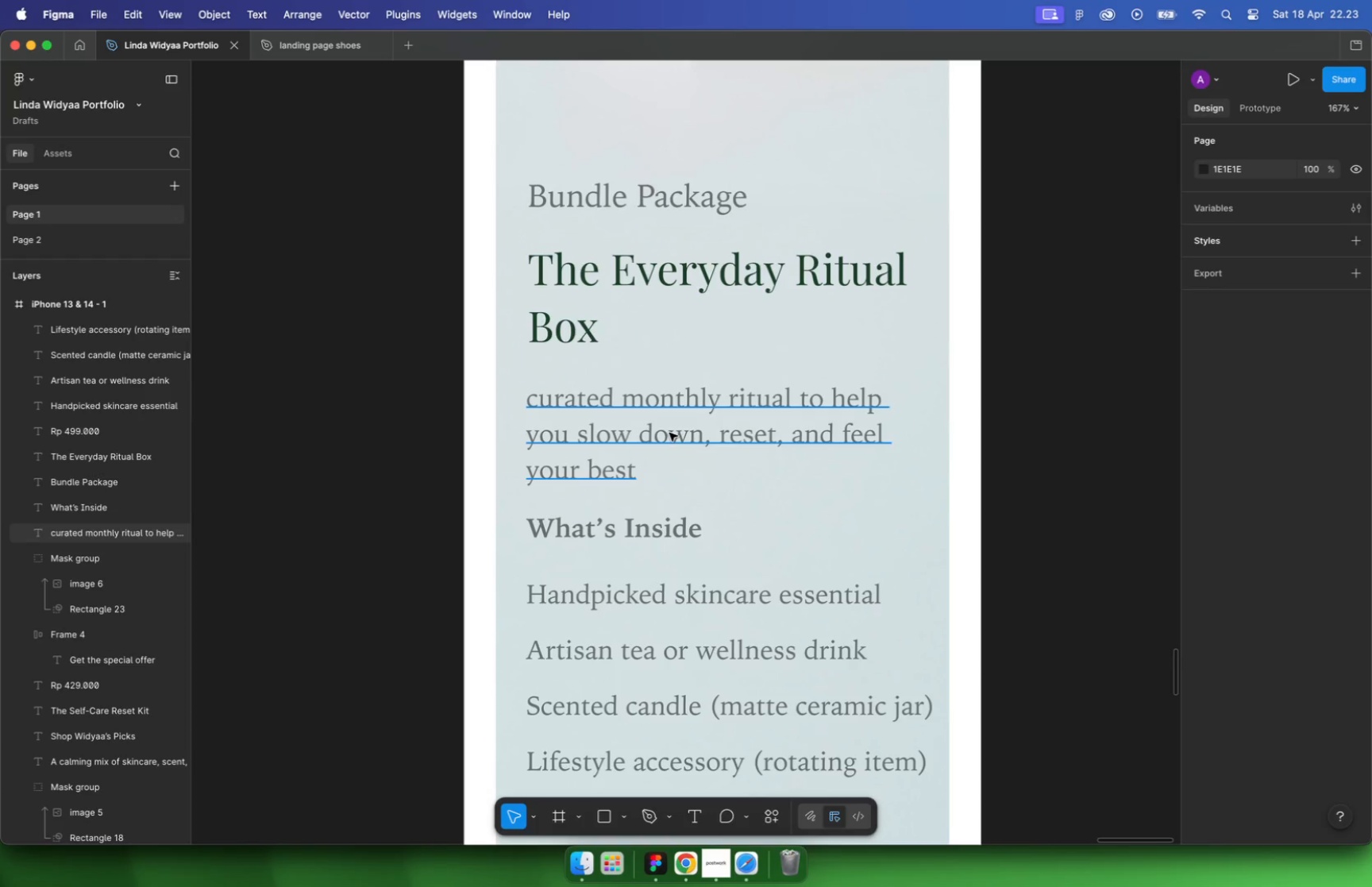 
left_click([672, 433])
 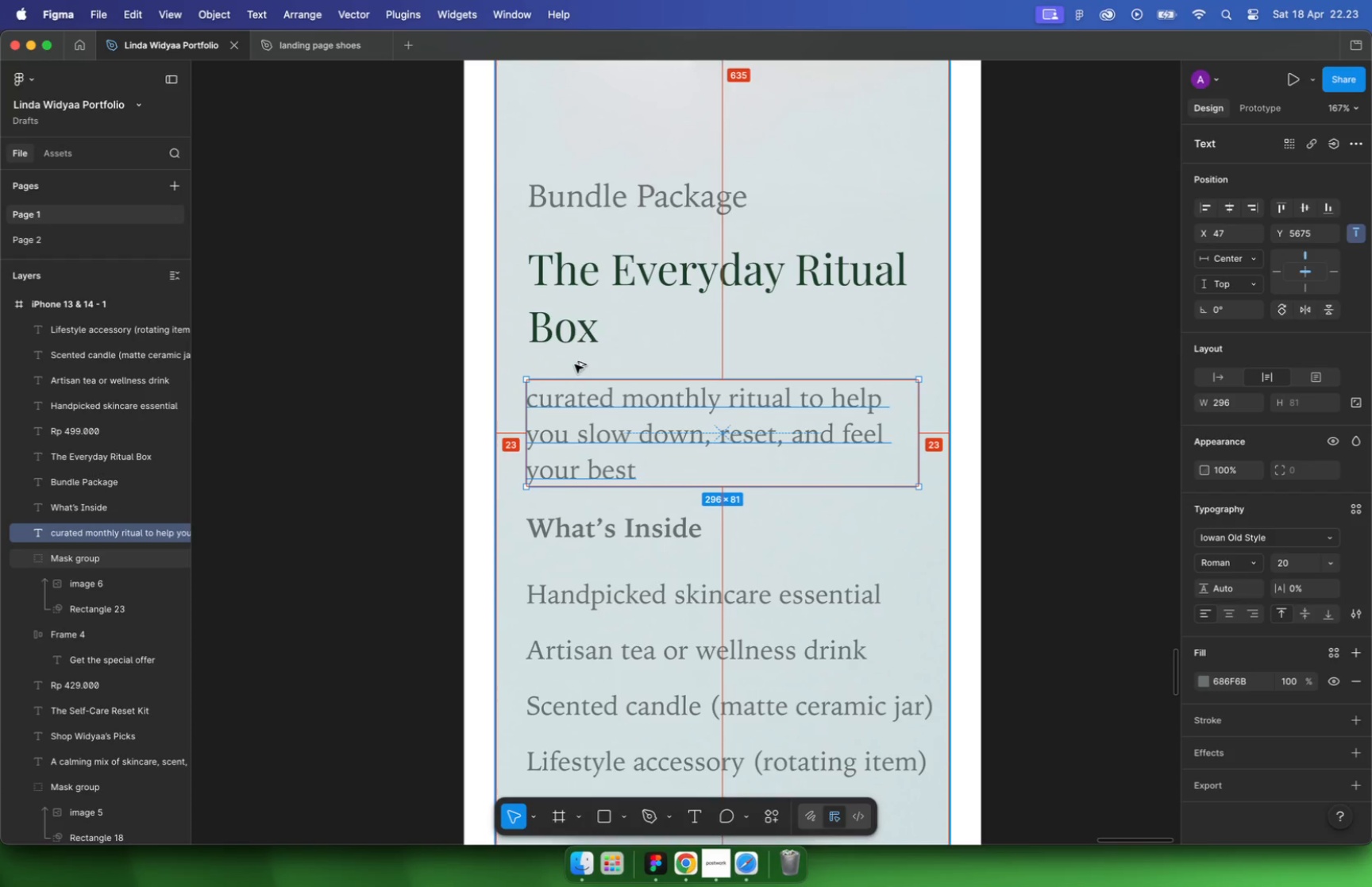 
key(Alt+ArrowRight)
 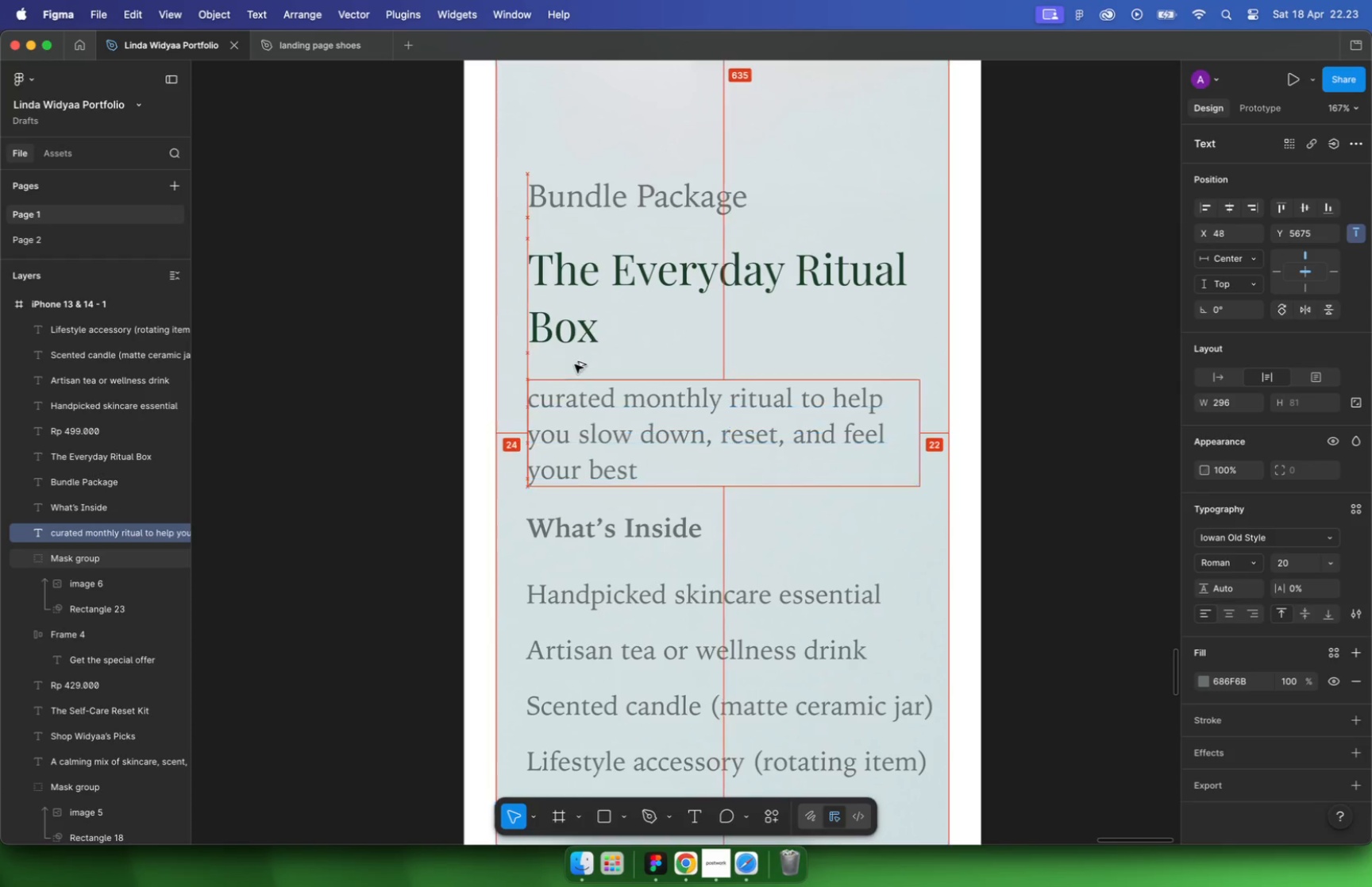 
left_click_drag(start_coordinate=[919, 432], to_coordinate=[914, 432])
 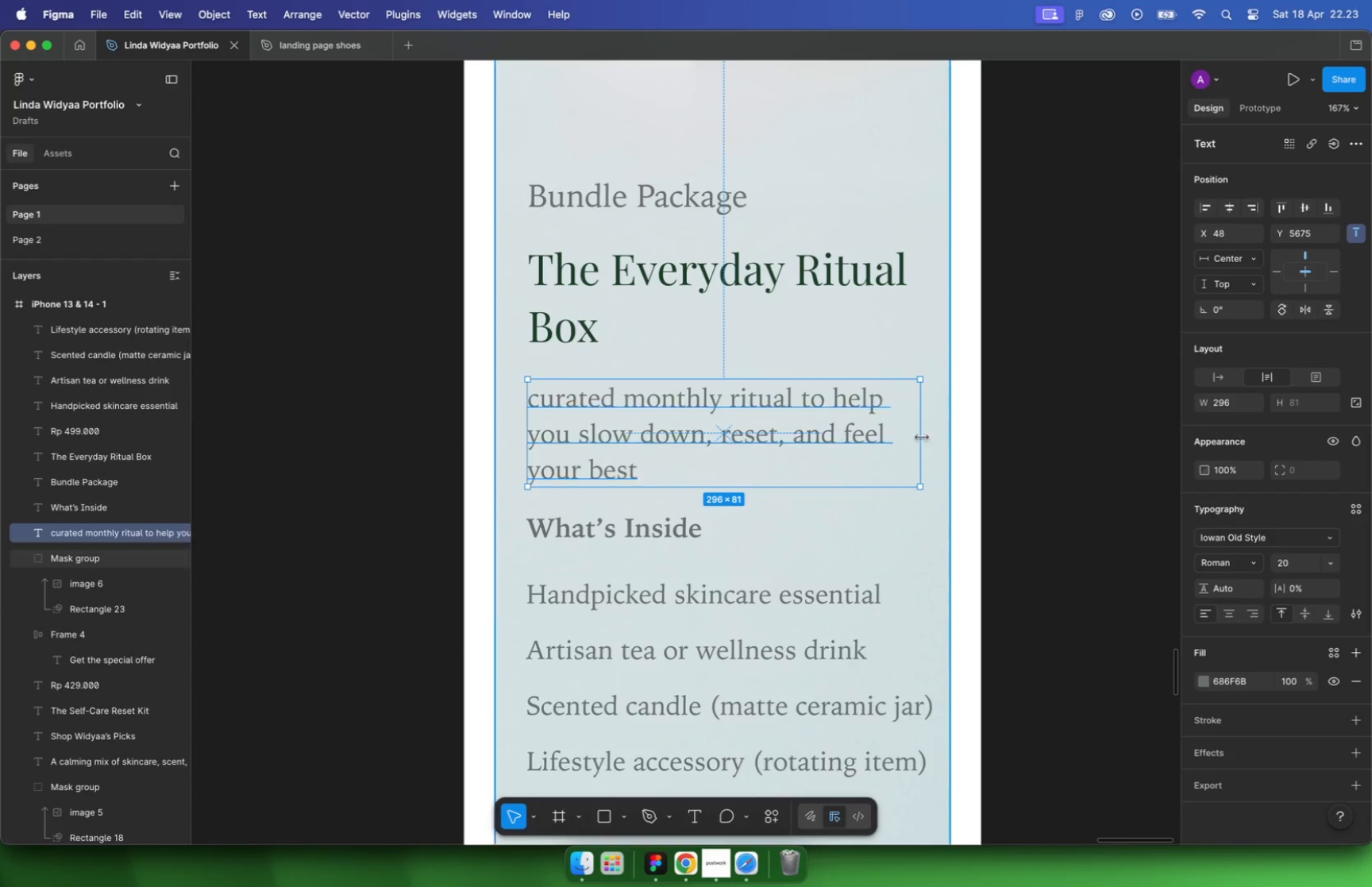 
left_click_drag(start_coordinate=[915, 433], to_coordinate=[919, 433])
 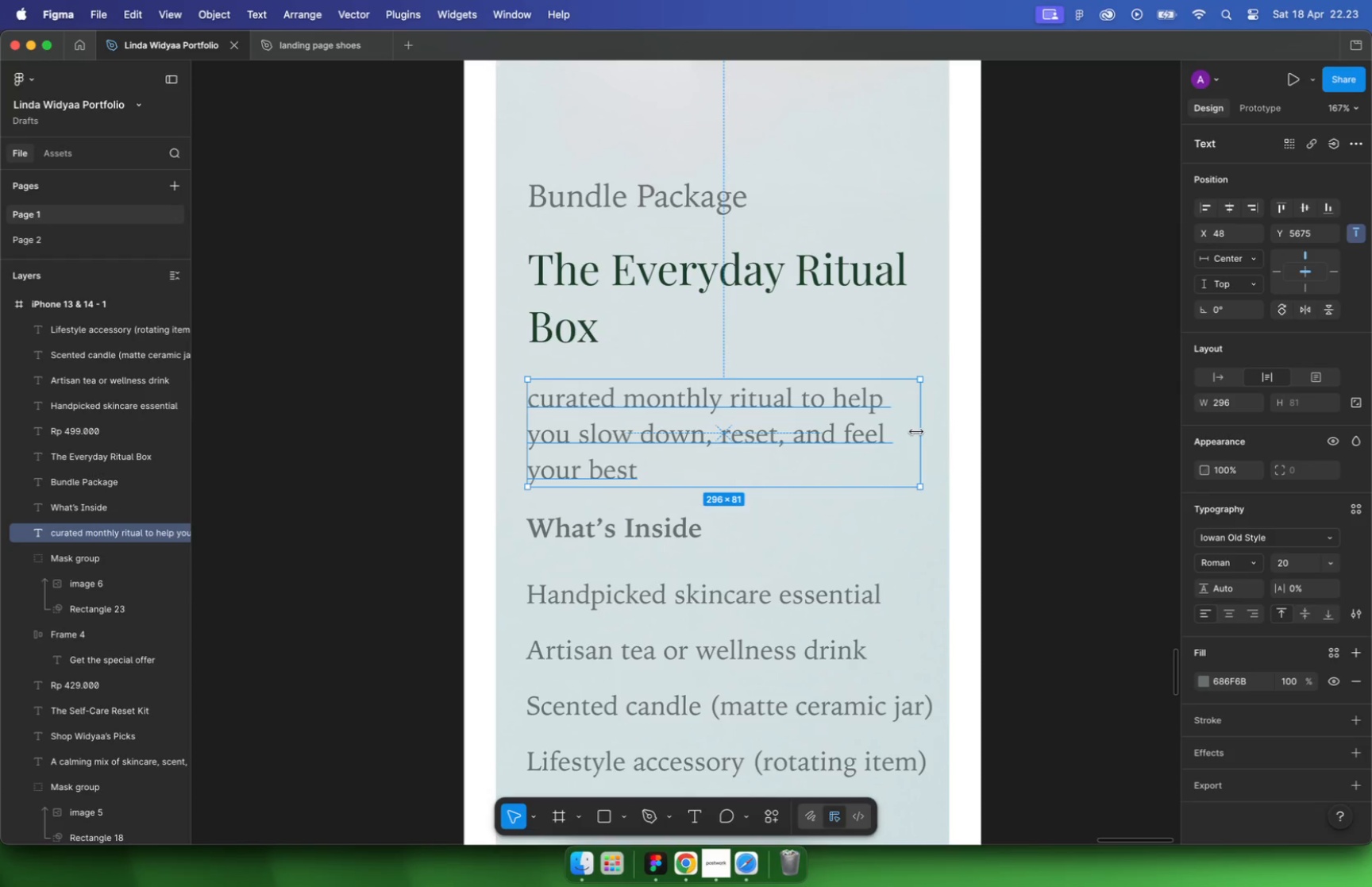 
hold_key(key=OptionLeft, duration=0.6)
 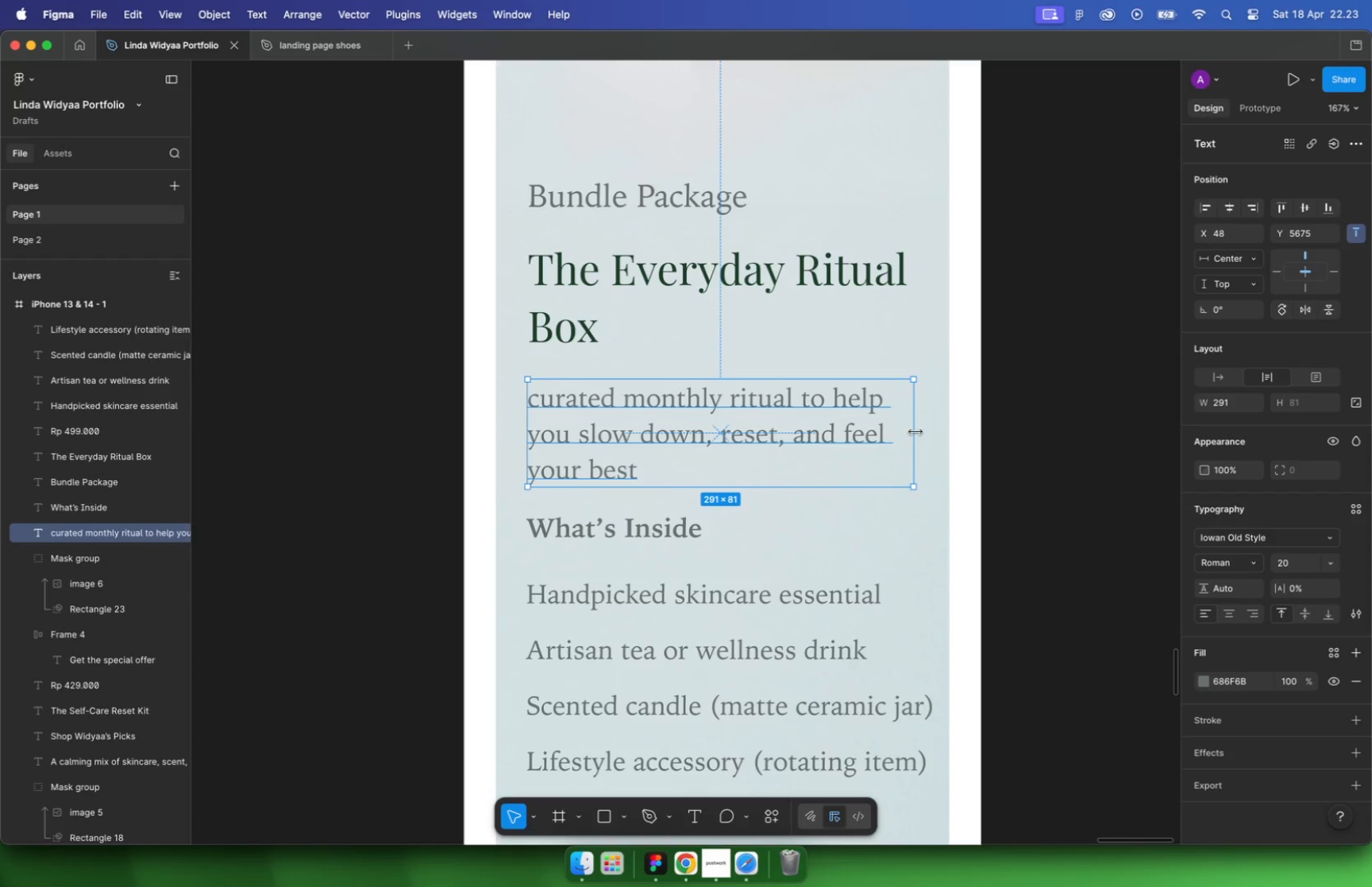 
key(Alt+OptionLeft)
 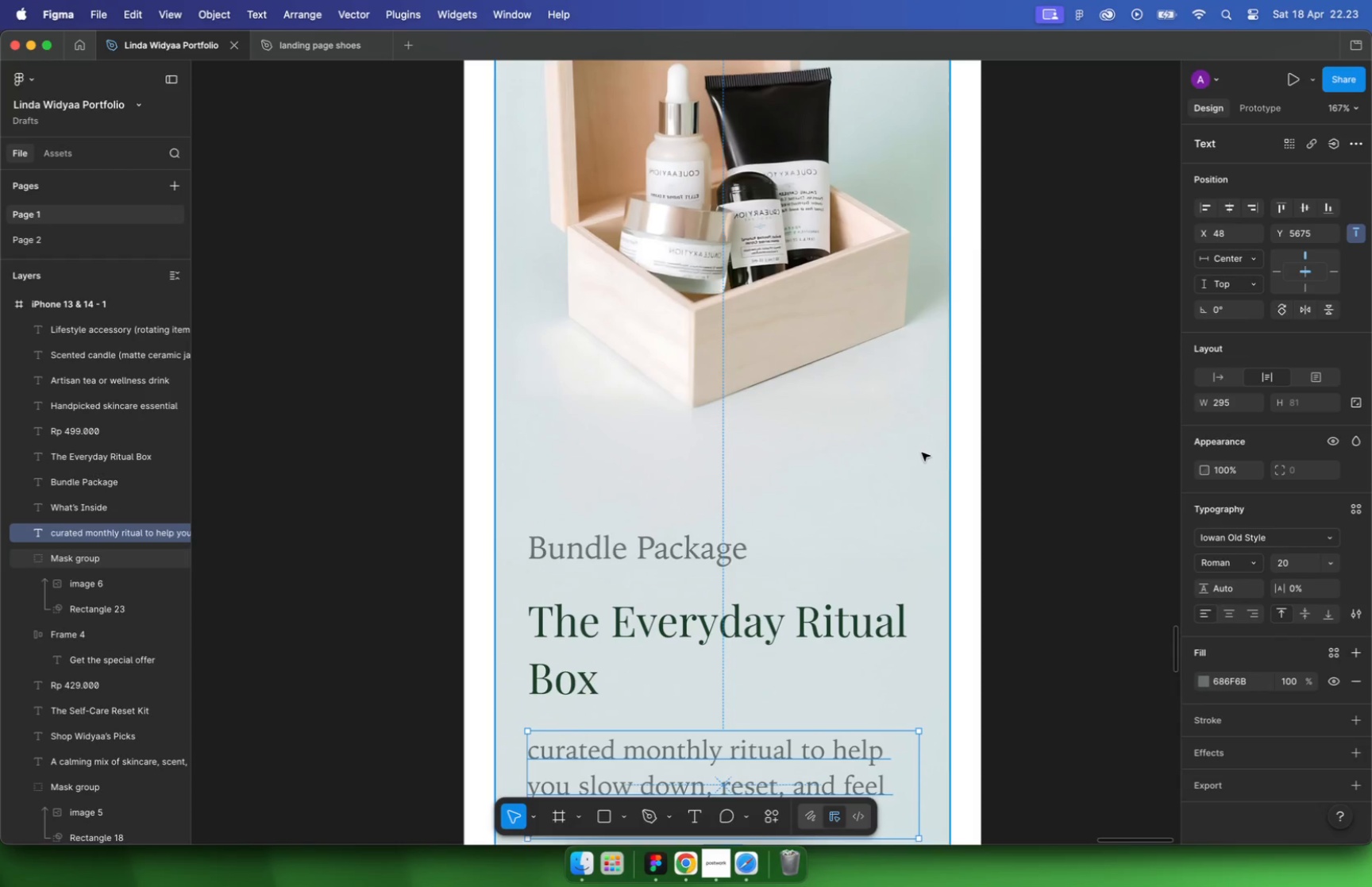 
hold_key(key=CommandLeft, duration=1.22)
 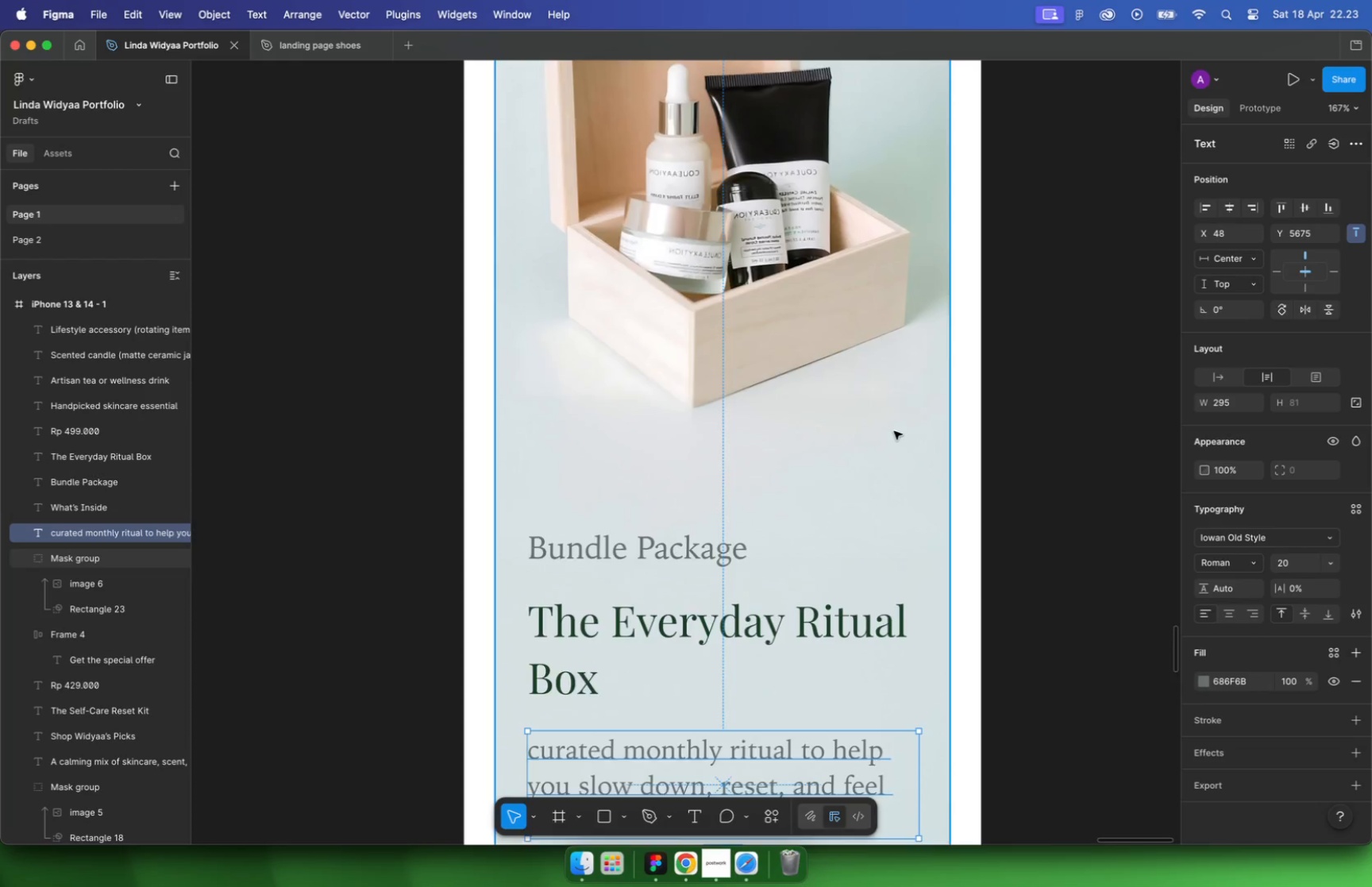 
scroll: coordinate [884, 469], scroll_direction: up, amount: 28.0
 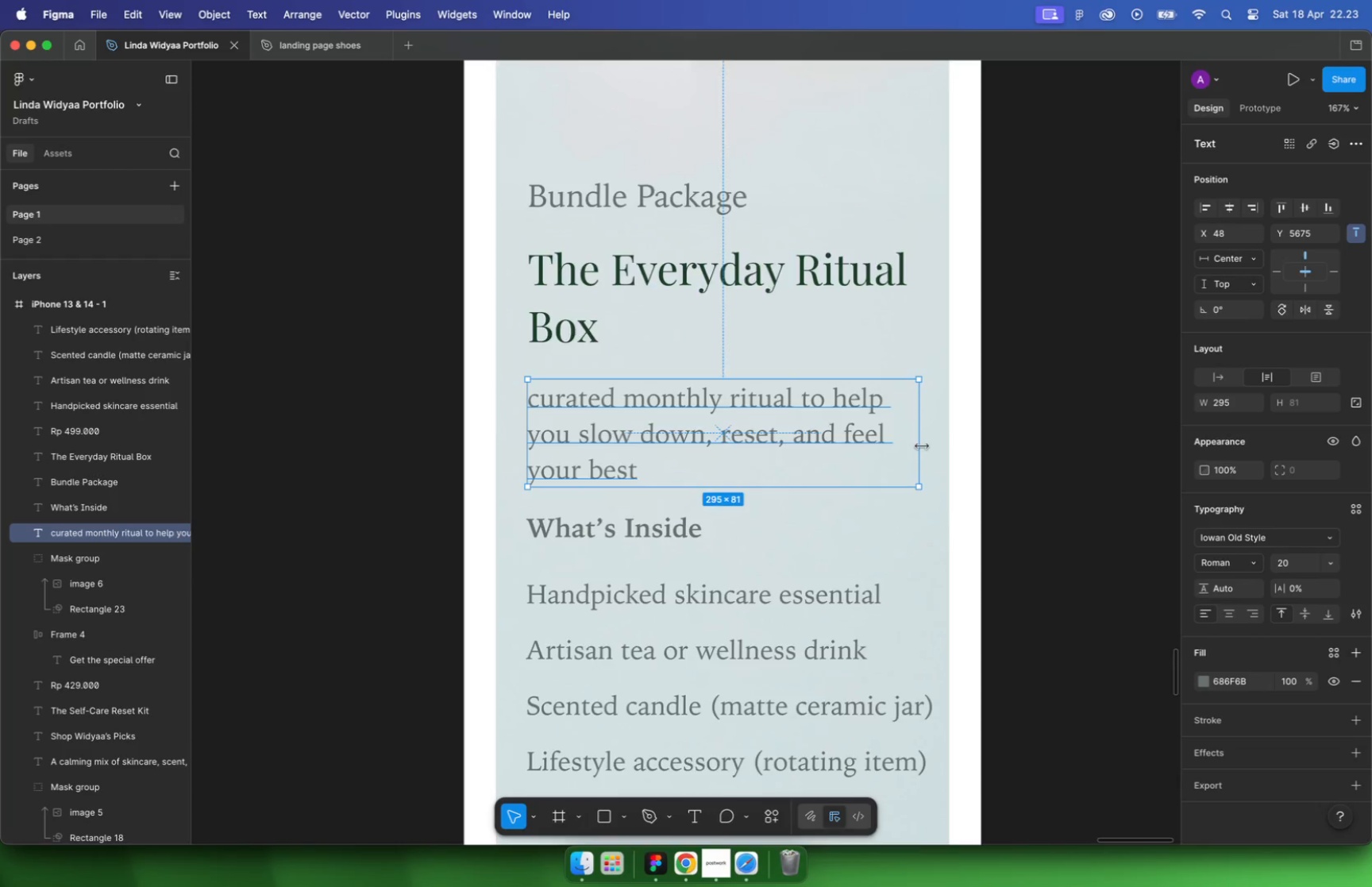 
left_click_drag(start_coordinate=[793, 395], to_coordinate=[789, 394])
 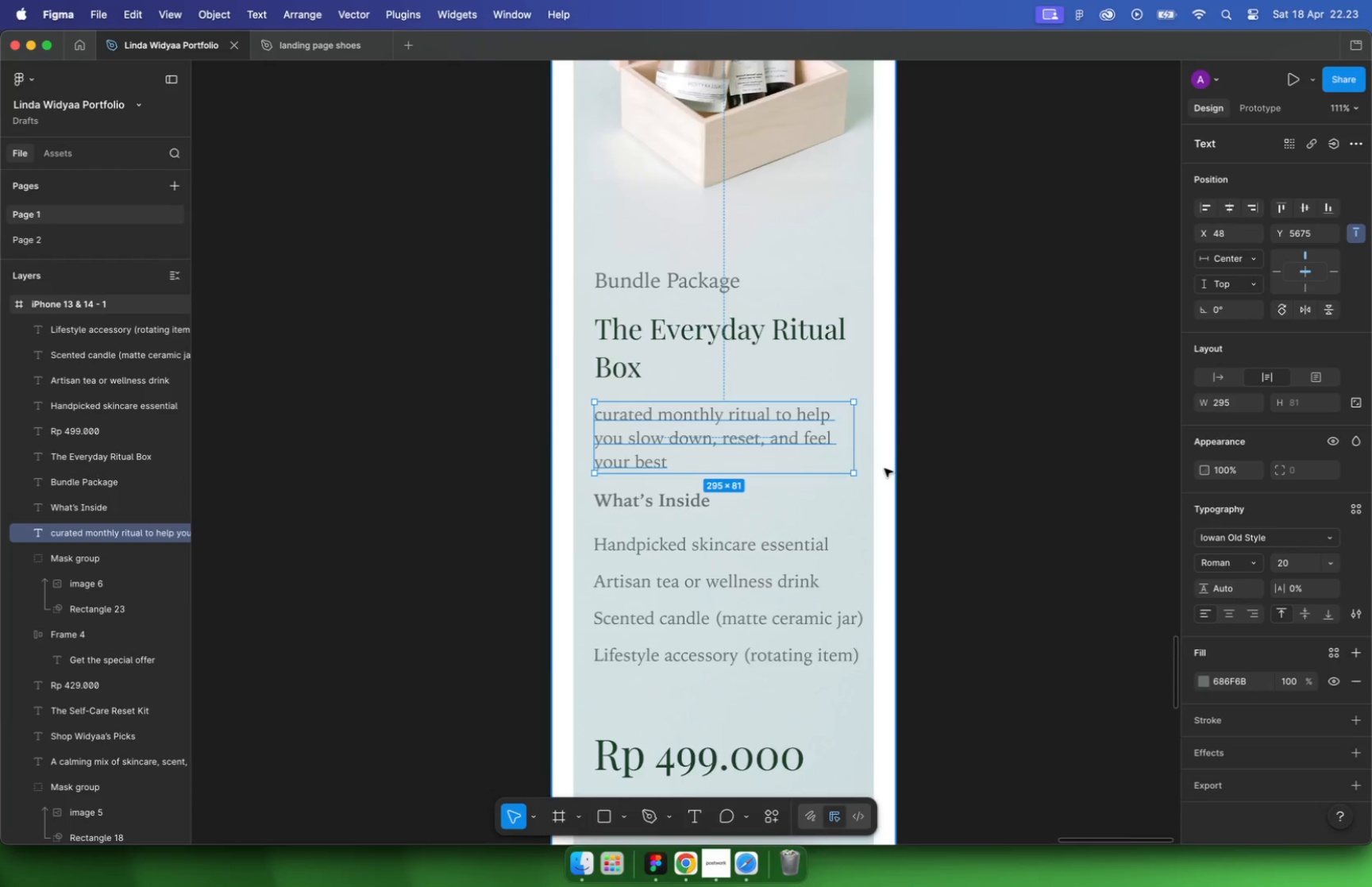 
hold_key(key=OptionLeft, duration=0.48)
 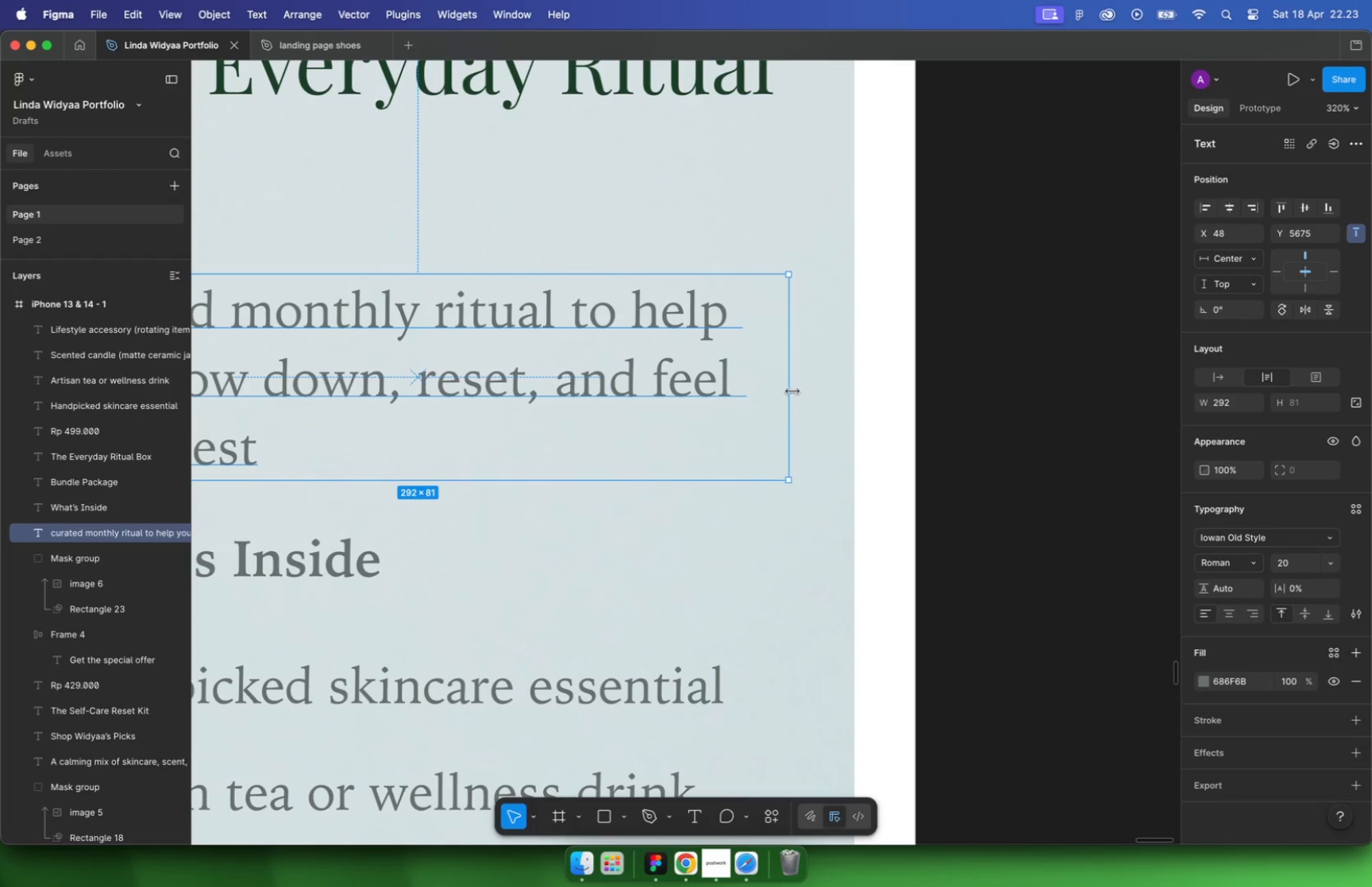 
hold_key(key=OptionLeft, duration=0.5)
 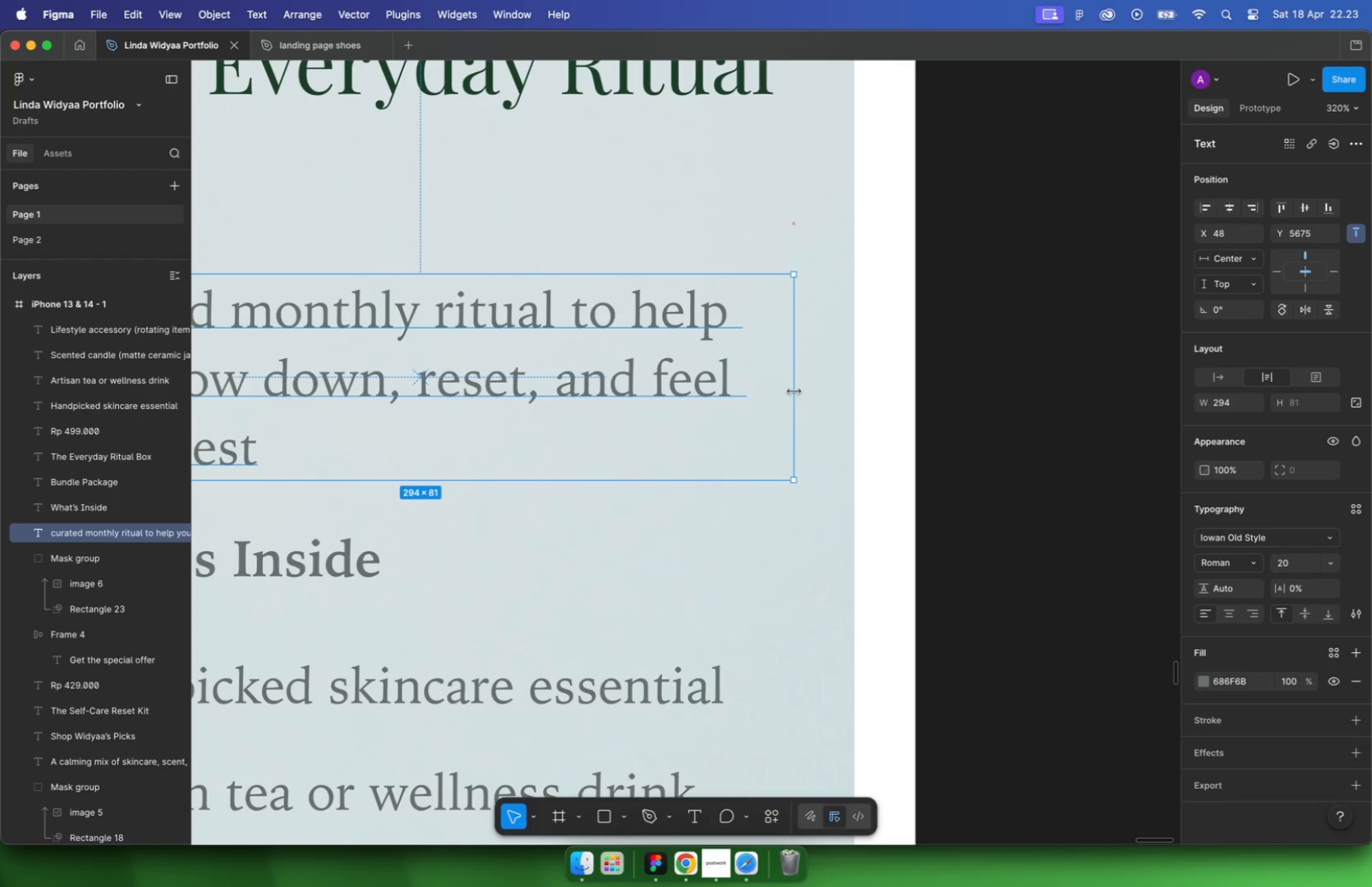 
hold_key(key=CommandLeft, duration=1.86)
 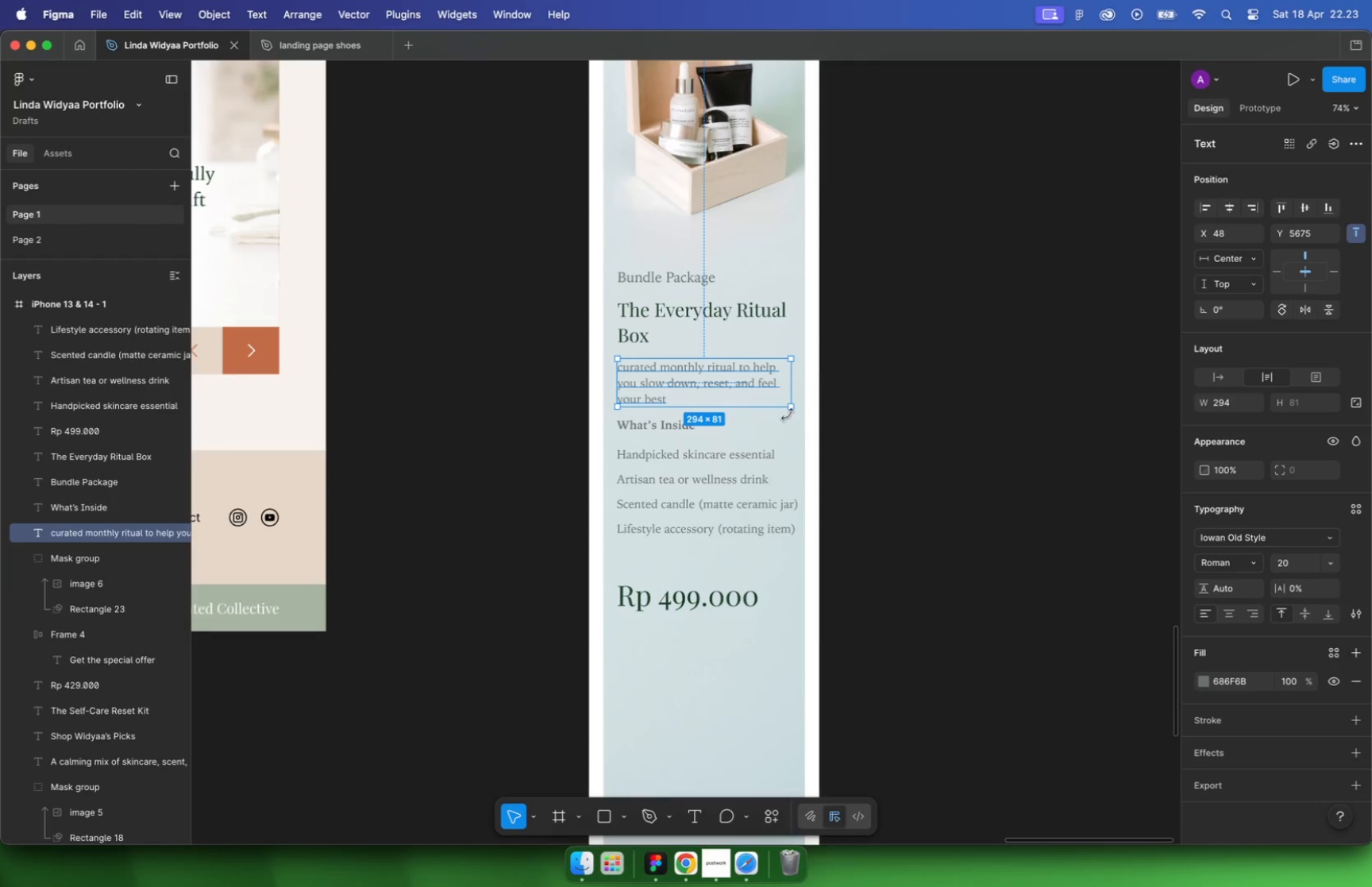 
left_click([895, 403])
 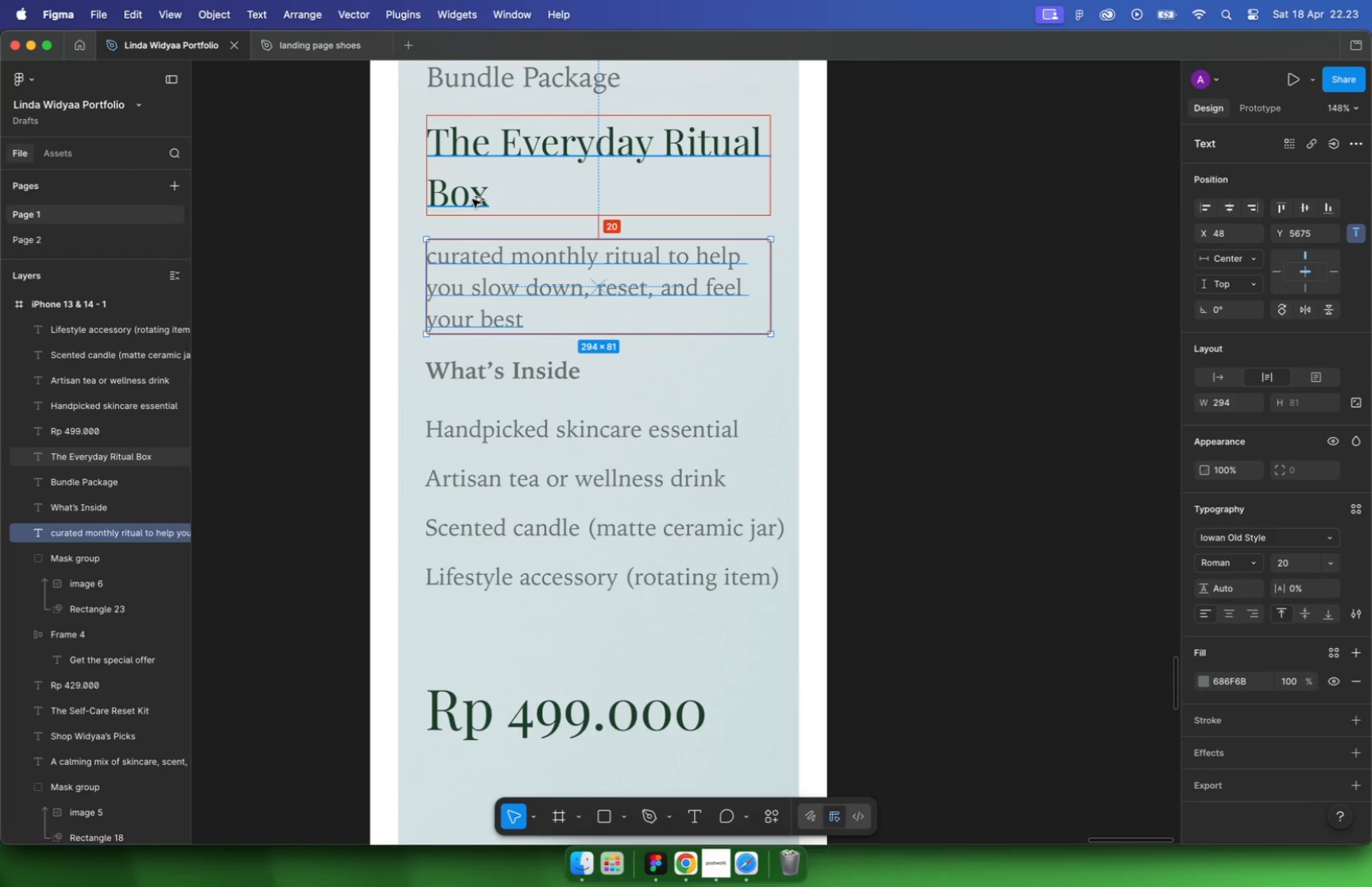 
scroll: coordinate [680, 406], scroll_direction: down, amount: 12.0
 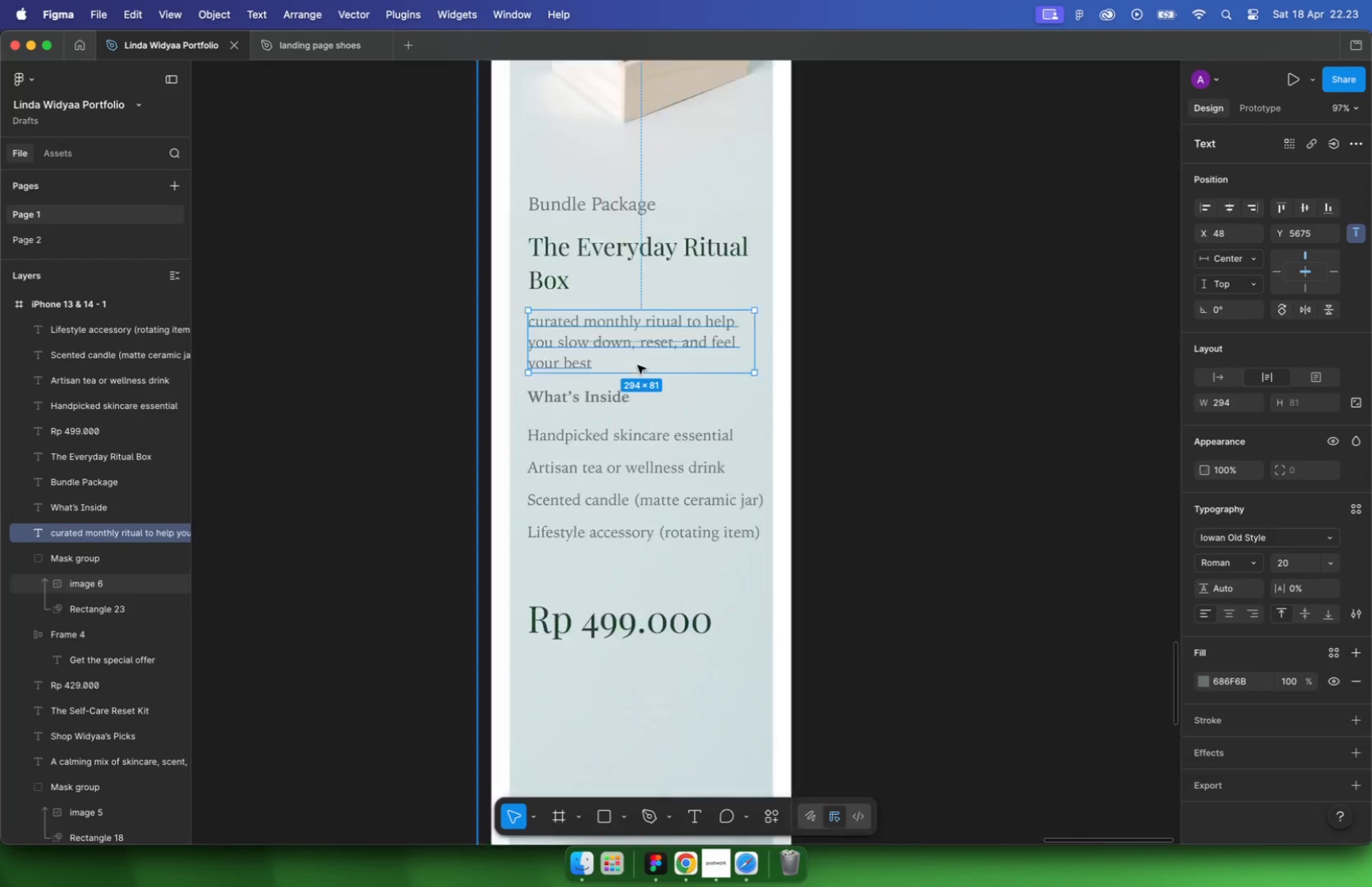 
key(Alt+ArrowDown)
 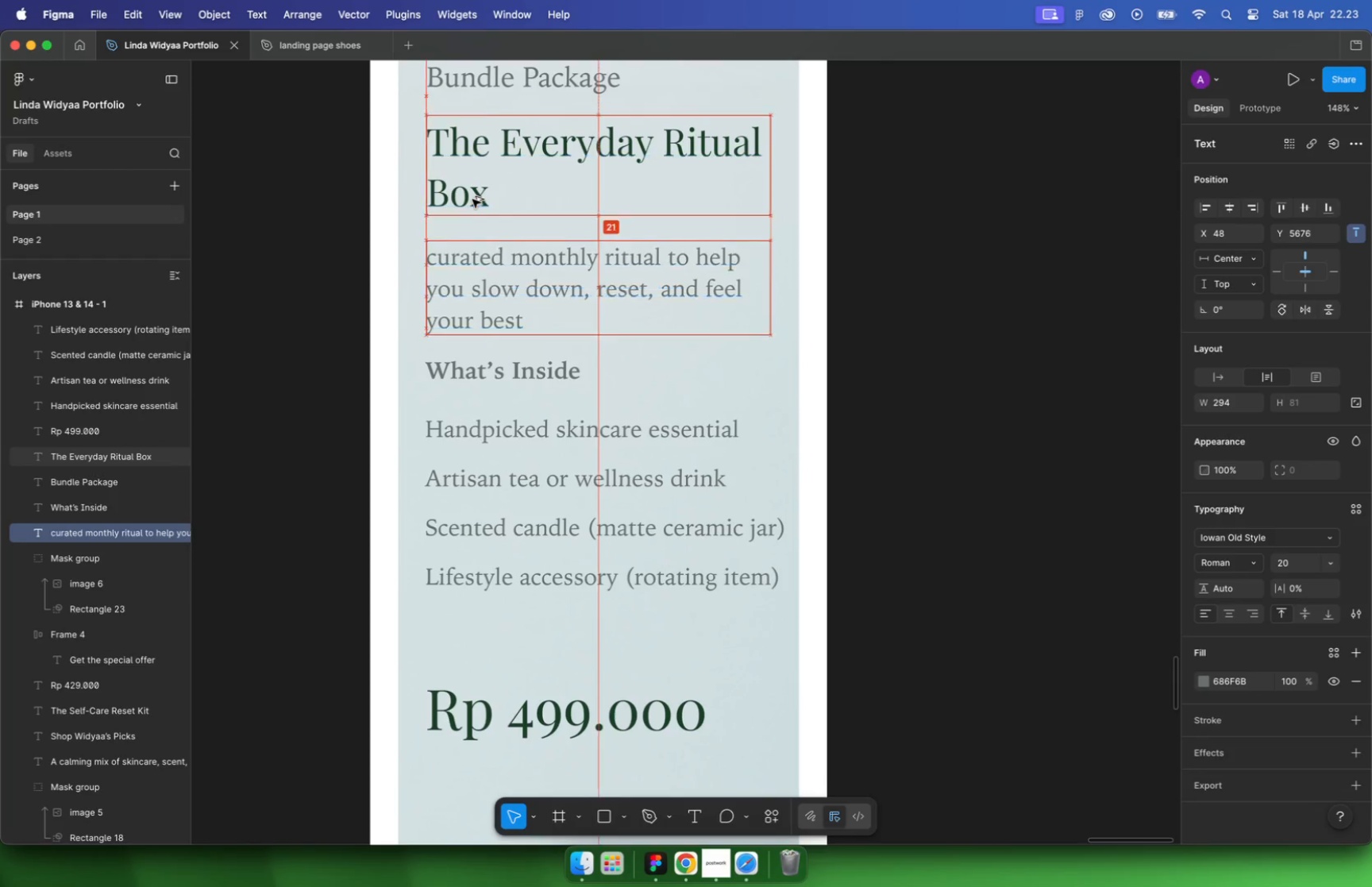 
key(Alt+ArrowDown)
 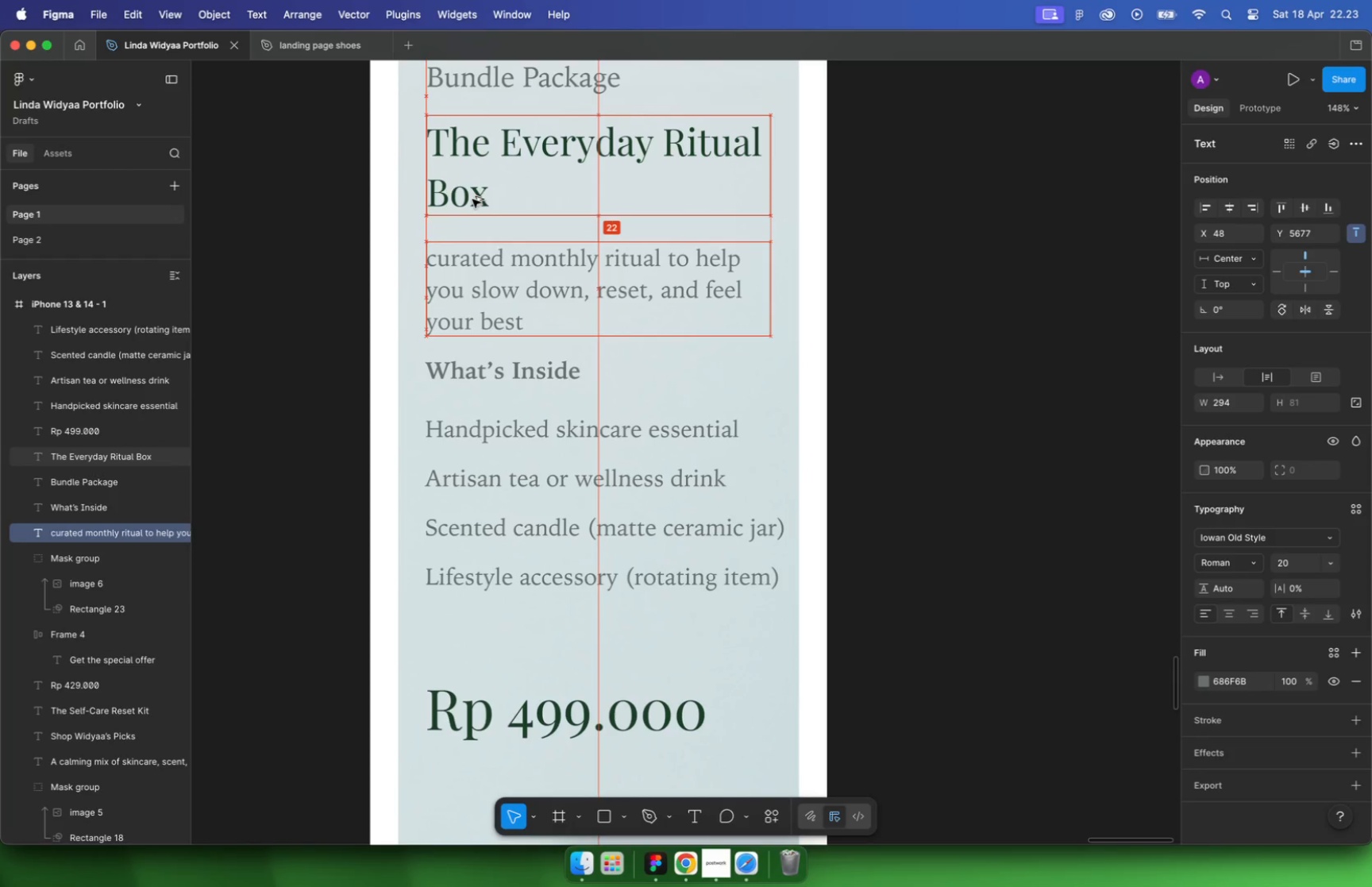 
key(Alt+ArrowDown)
 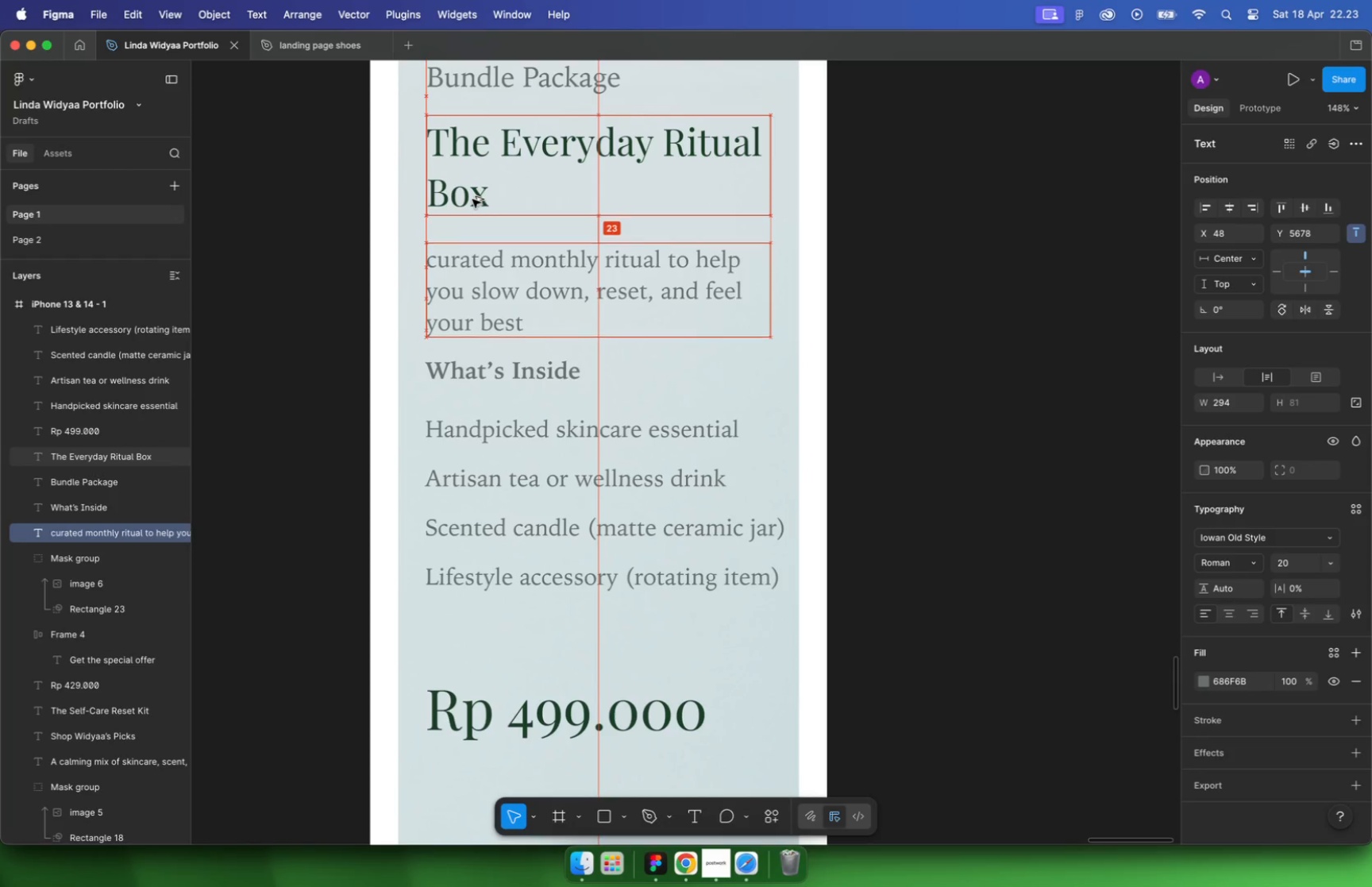 
key(Alt+ArrowDown)
 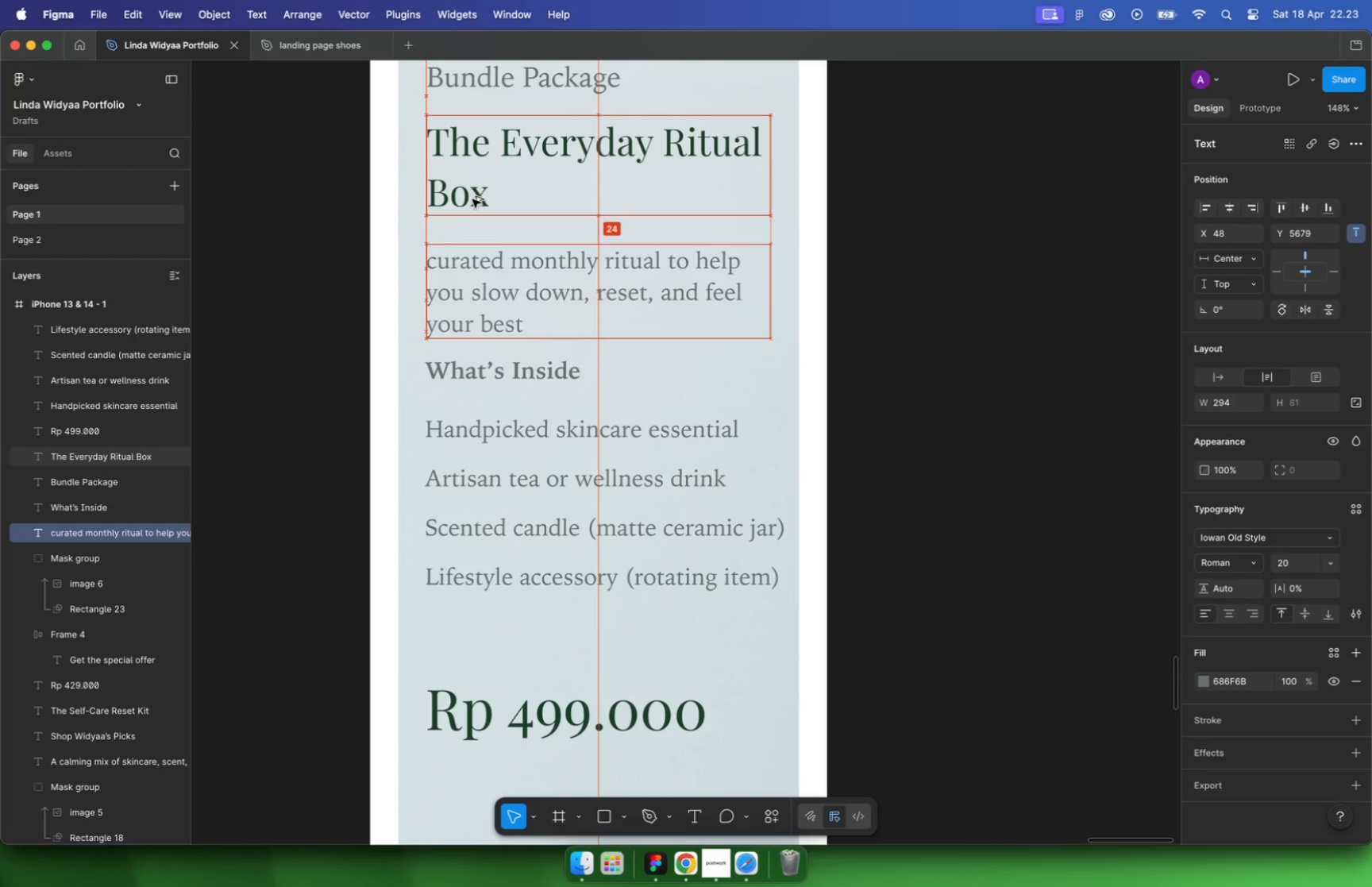 
hold_key(key=ShiftLeft, duration=2.19)
left_click([518, 433])
 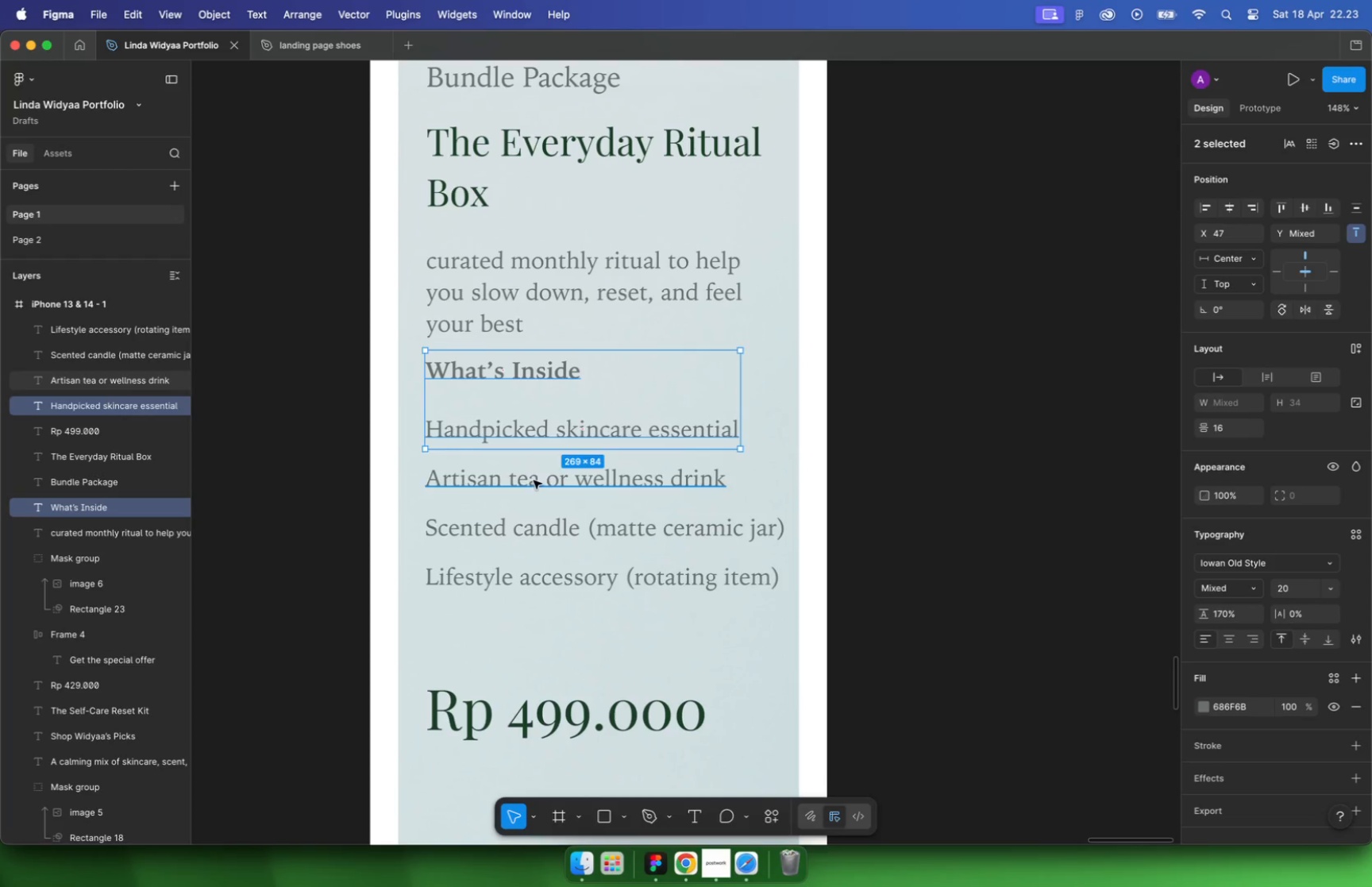 
left_click([549, 523])
 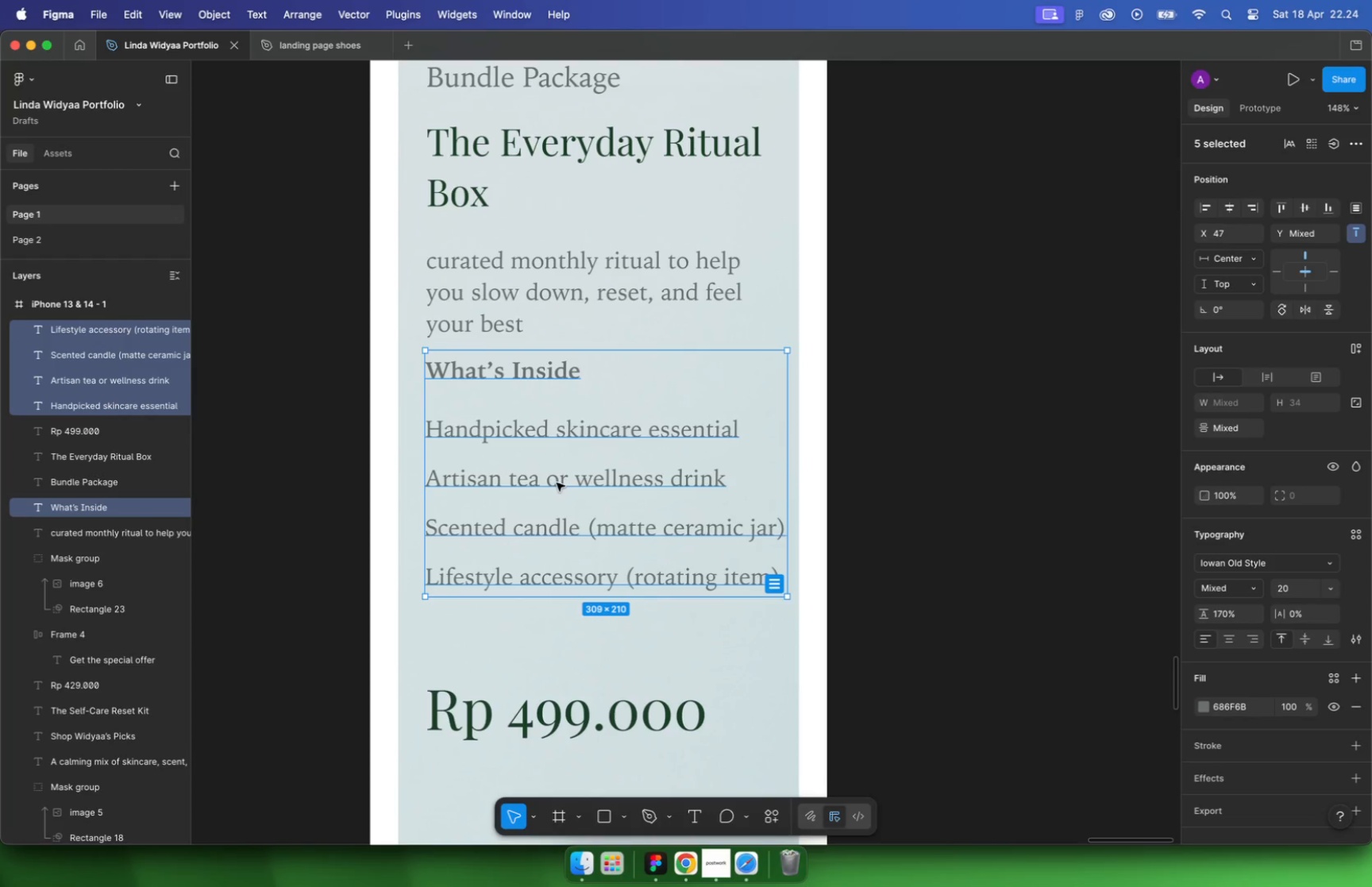 
left_click_drag(start_coordinate=[557, 483], to_coordinate=[552, 511])
 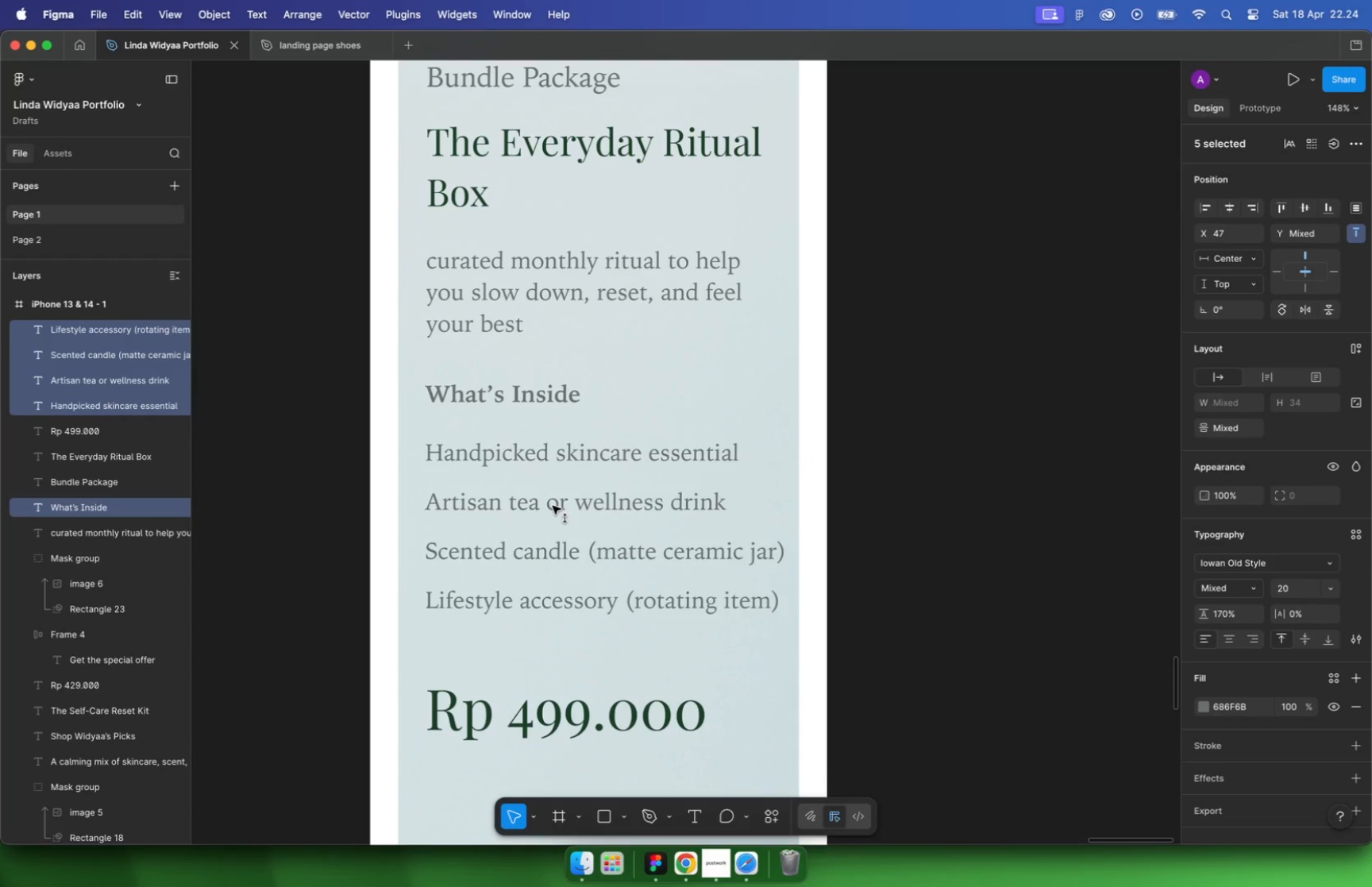 
hold_key(key=ShiftLeft, duration=1.81)
 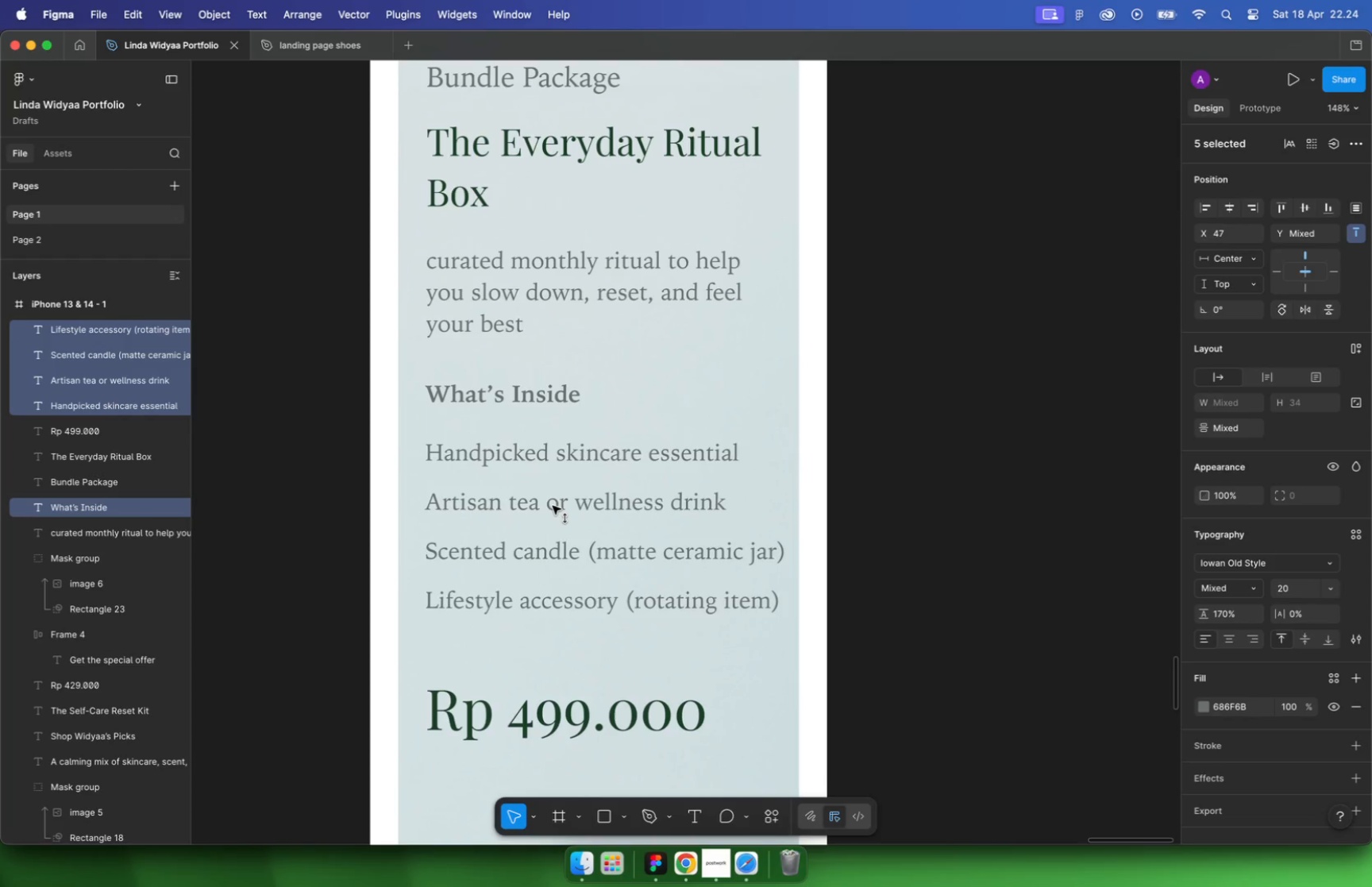 
key(Alt+ArrowRight)
 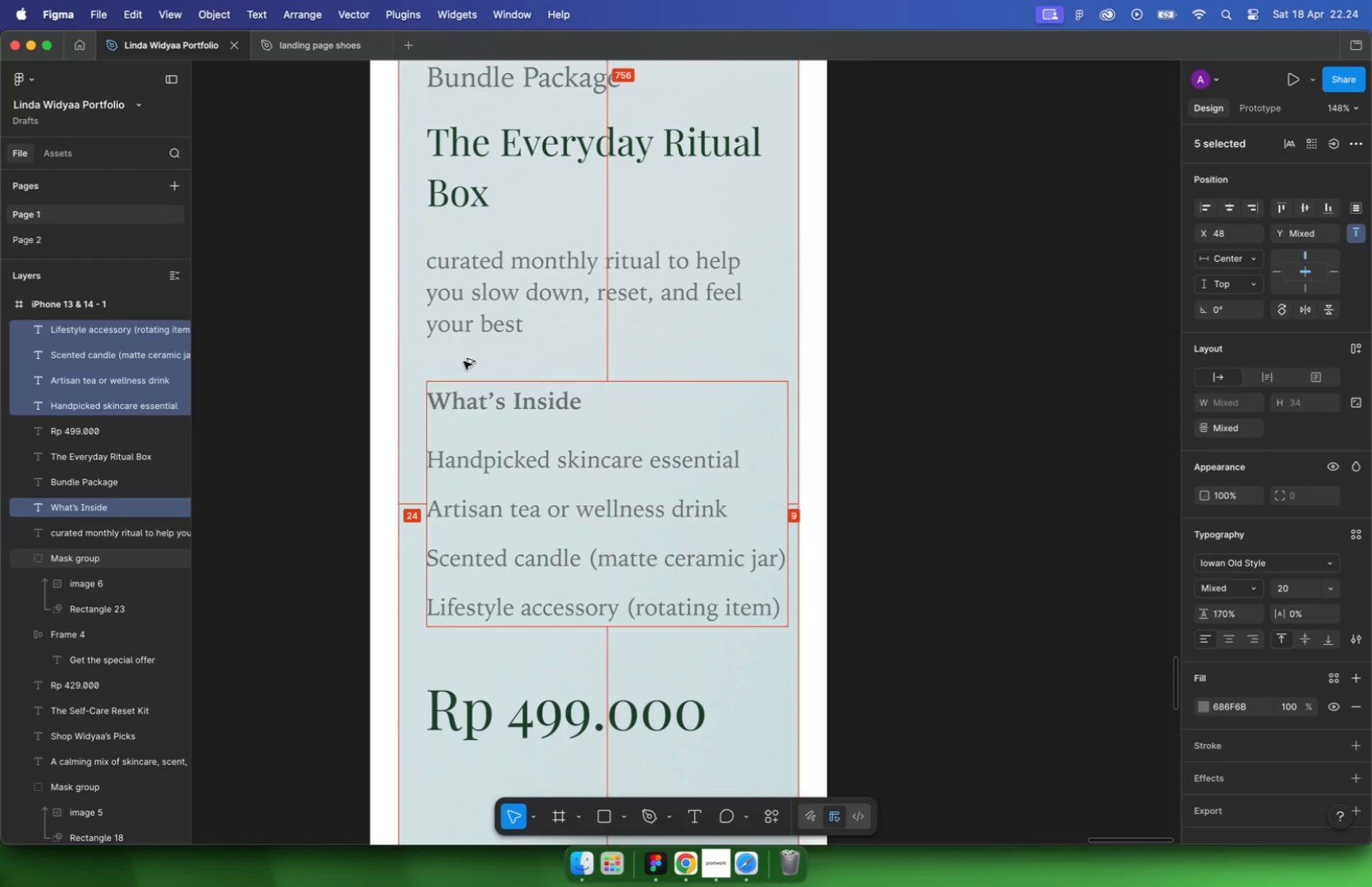 
hold_key(key=ShiftLeft, duration=1.83)
left_click([699, 512])
 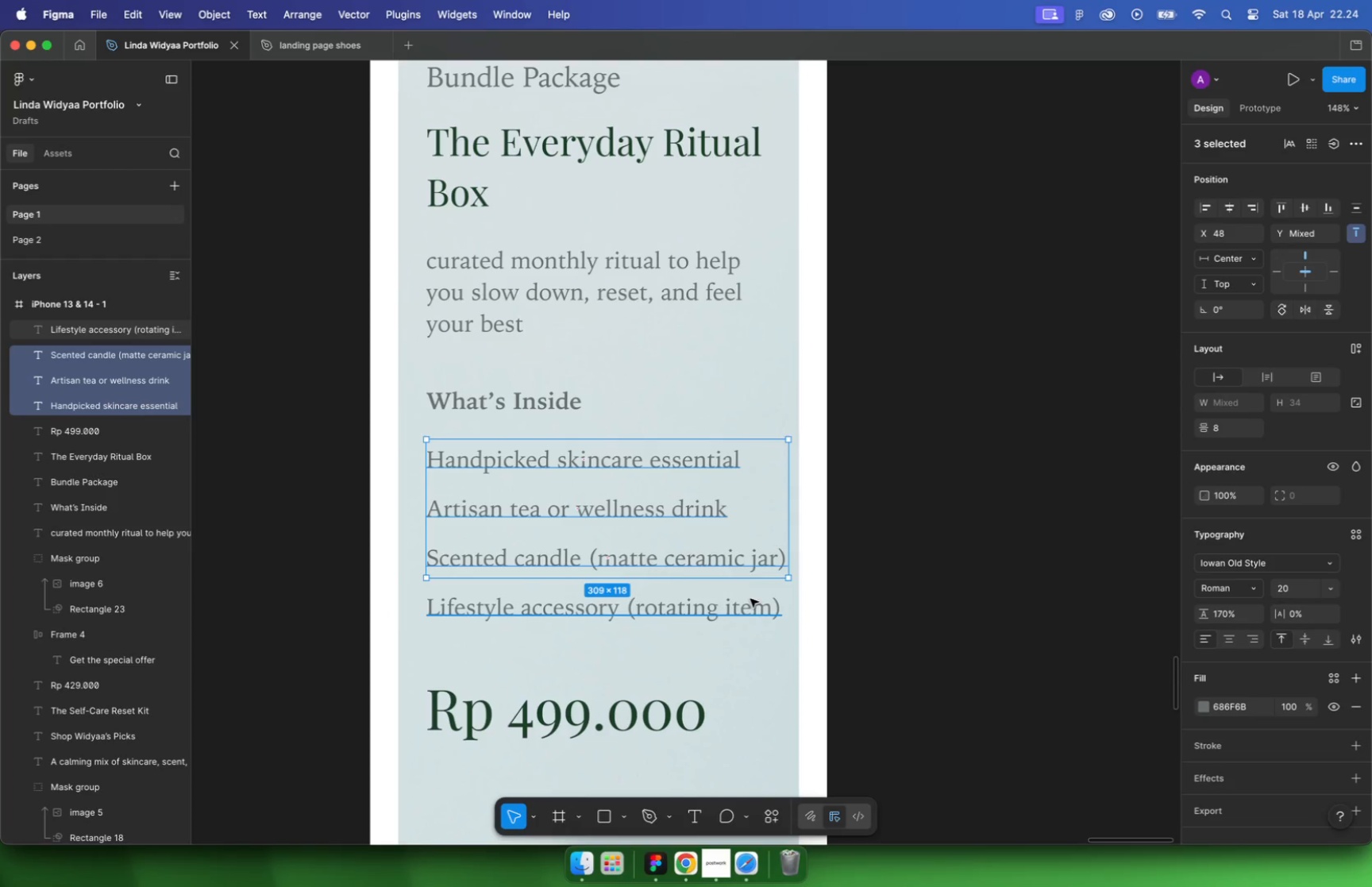 
type(18)
 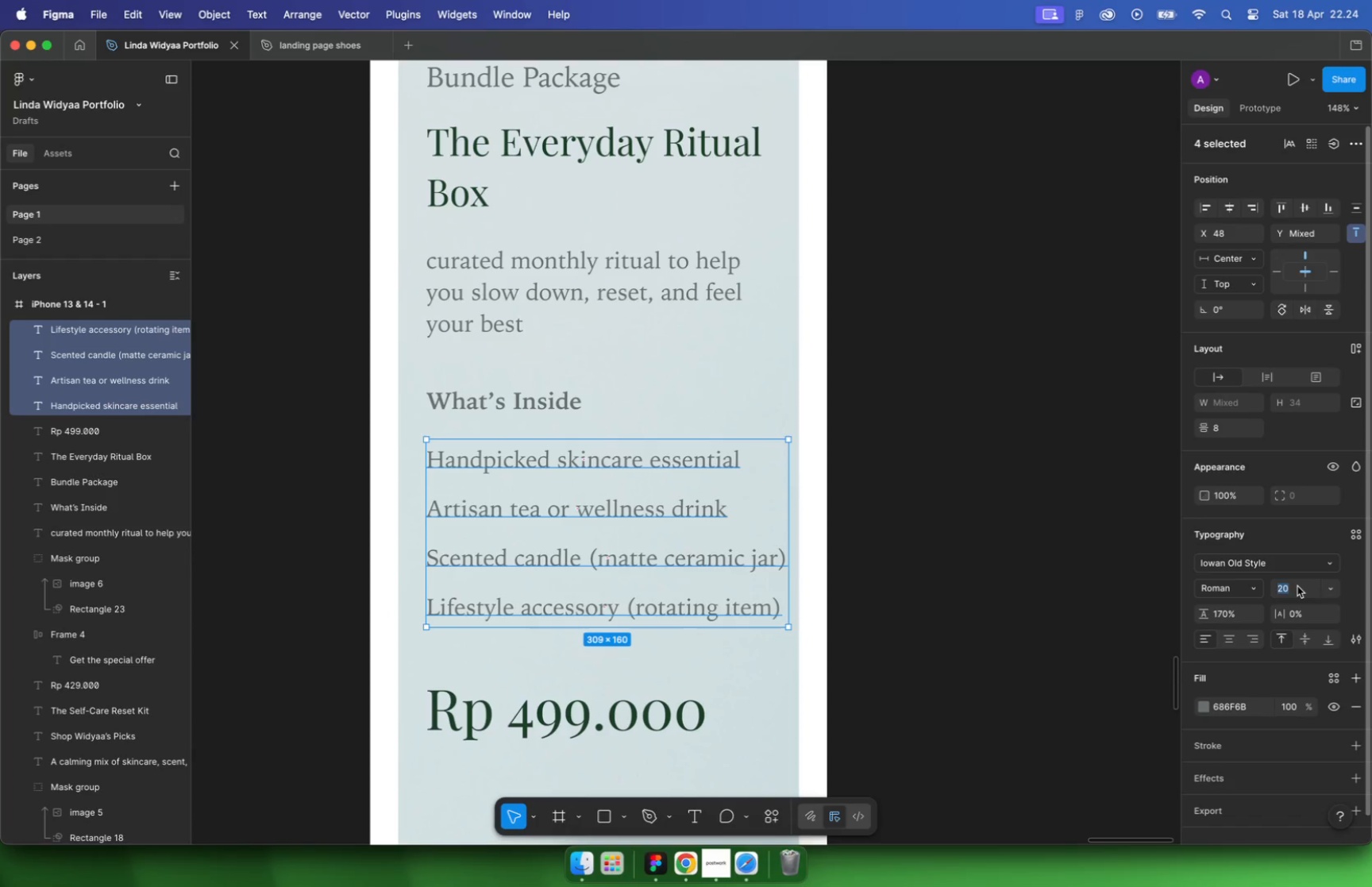 
key(Enter)
 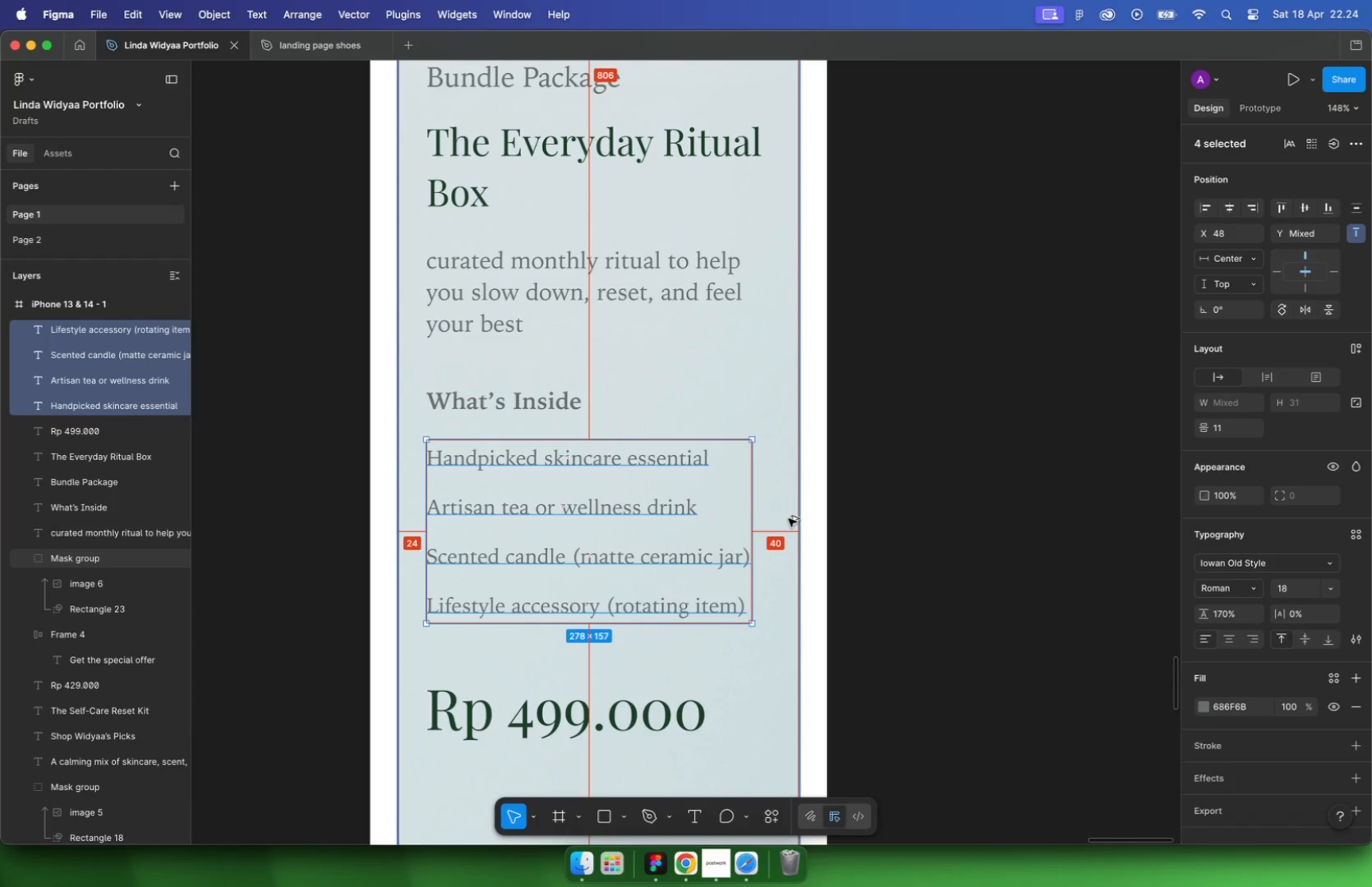 
hold_key(key=OptionLeft, duration=1.76)
 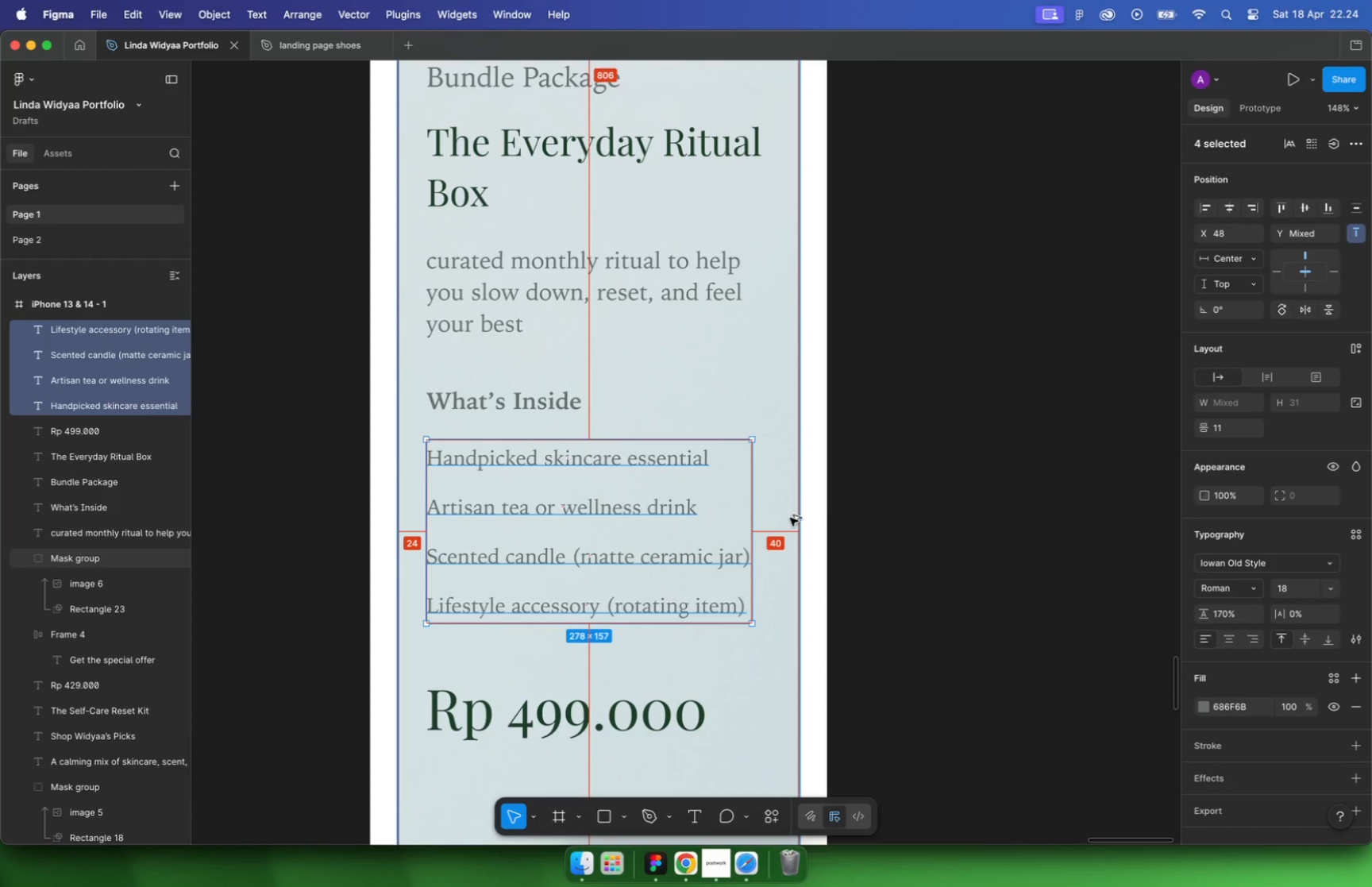 
hold_key(key=OptionLeft, duration=1.41)
 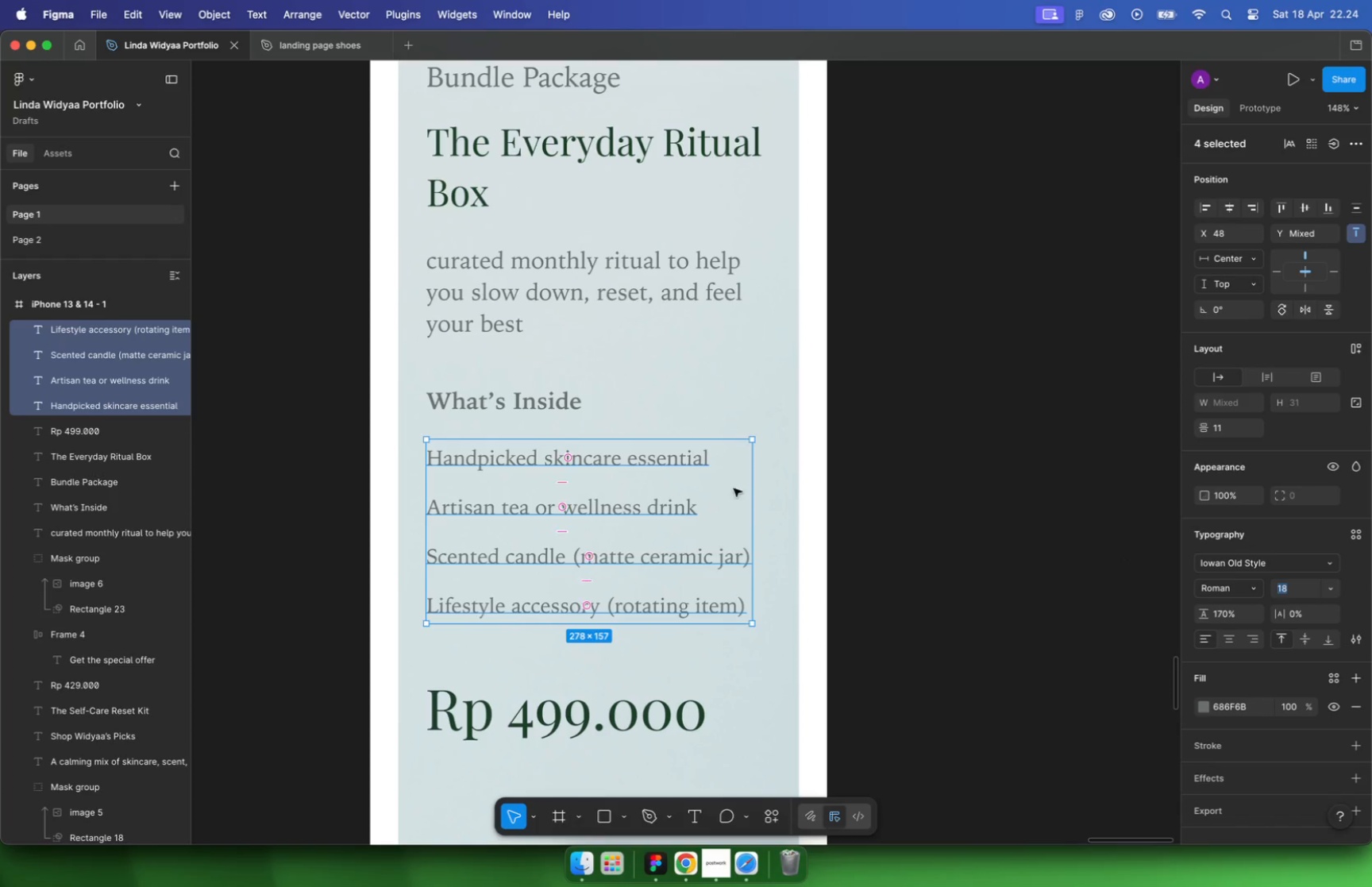 
left_click([561, 482])
 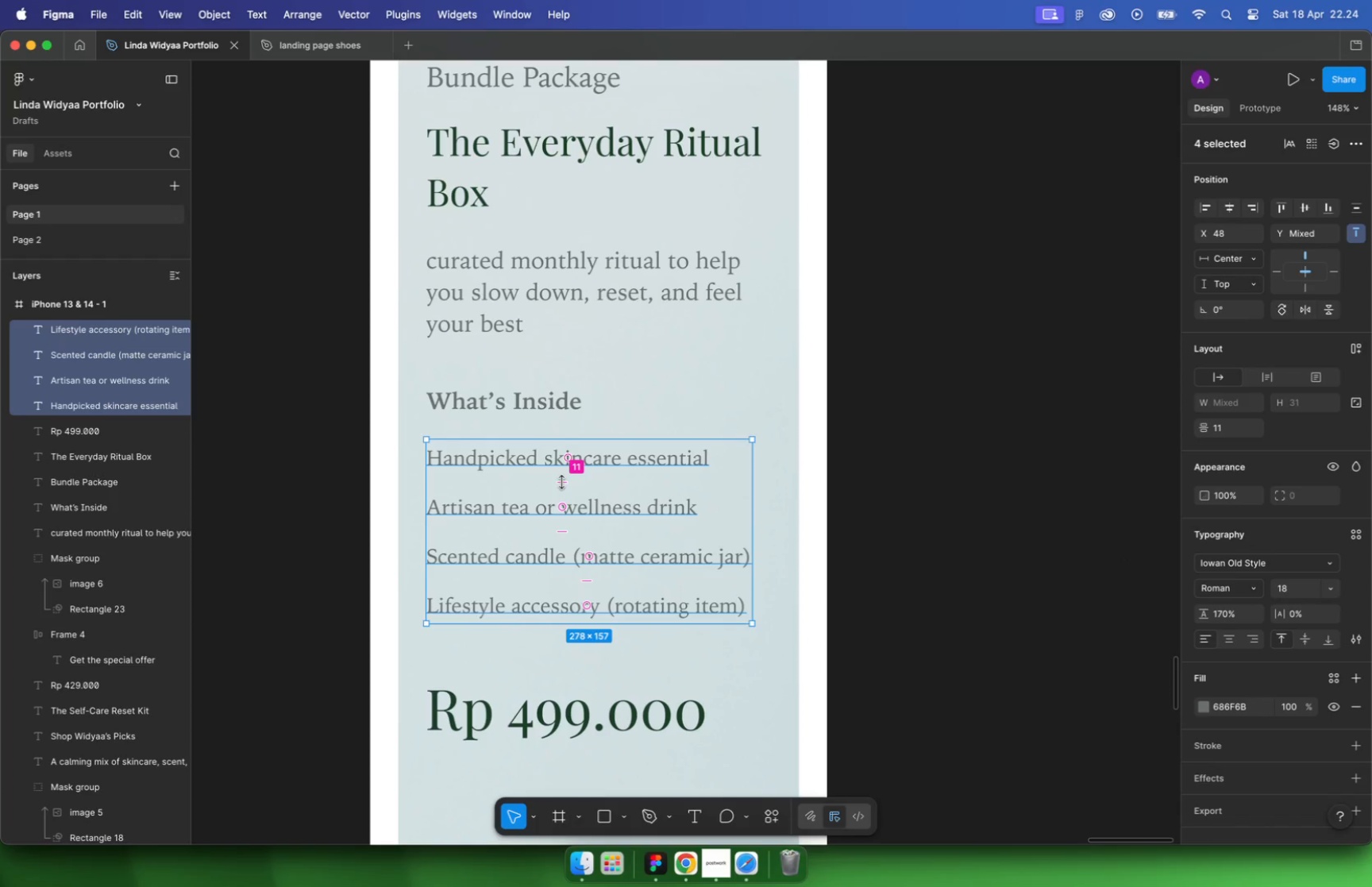 
left_click([1232, 430])
 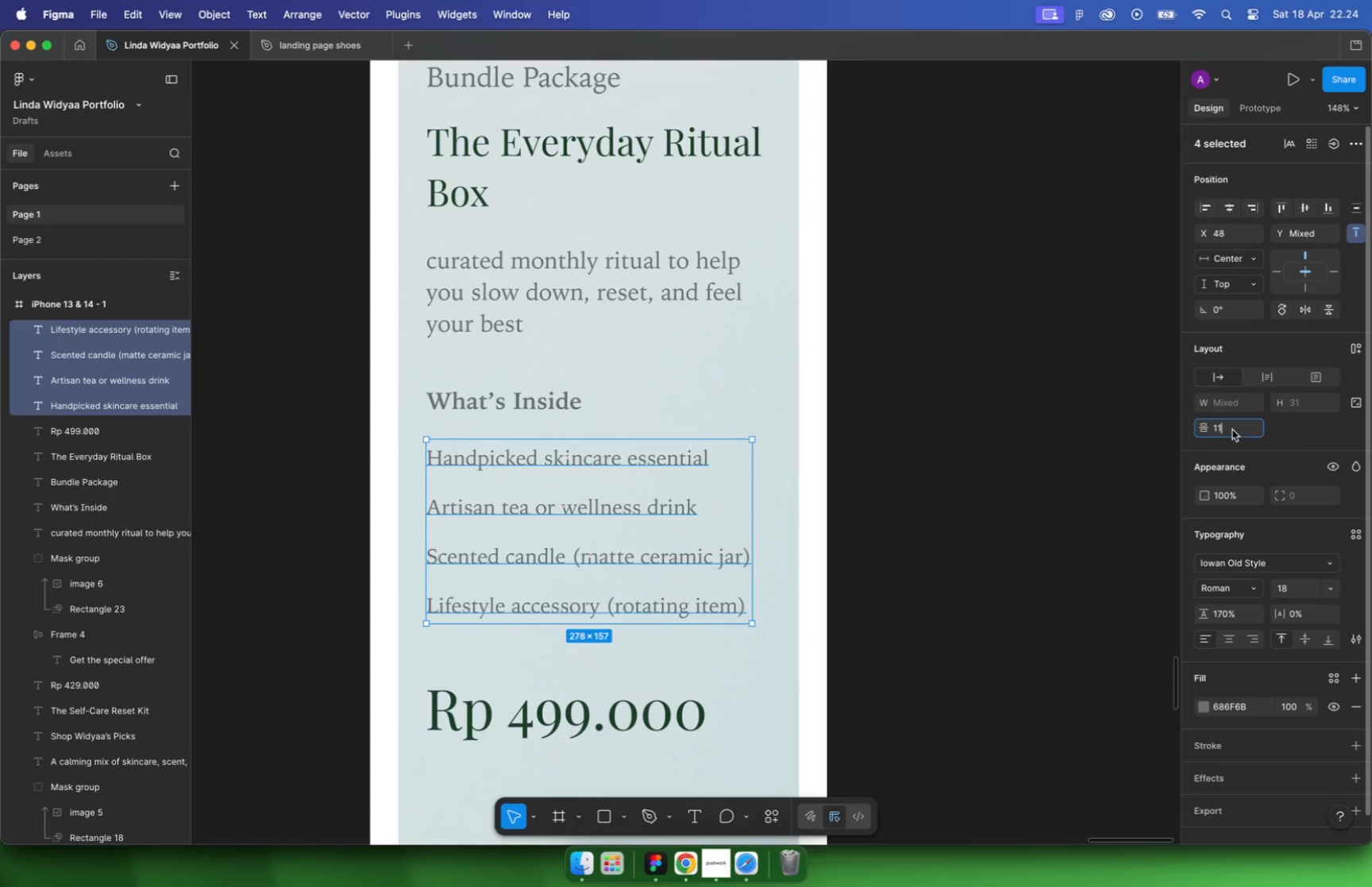 
type(12)
 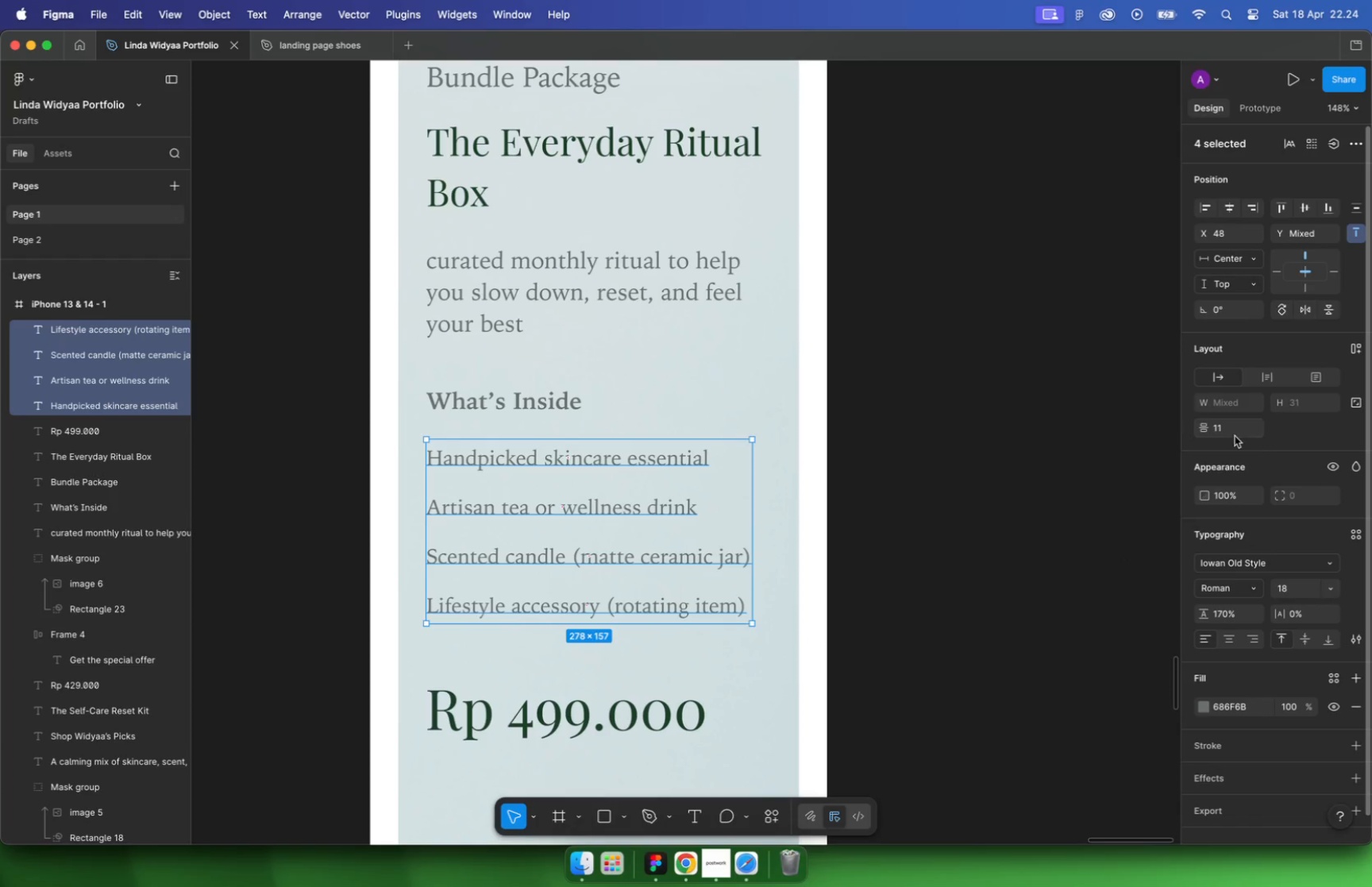 
key(Enter)
 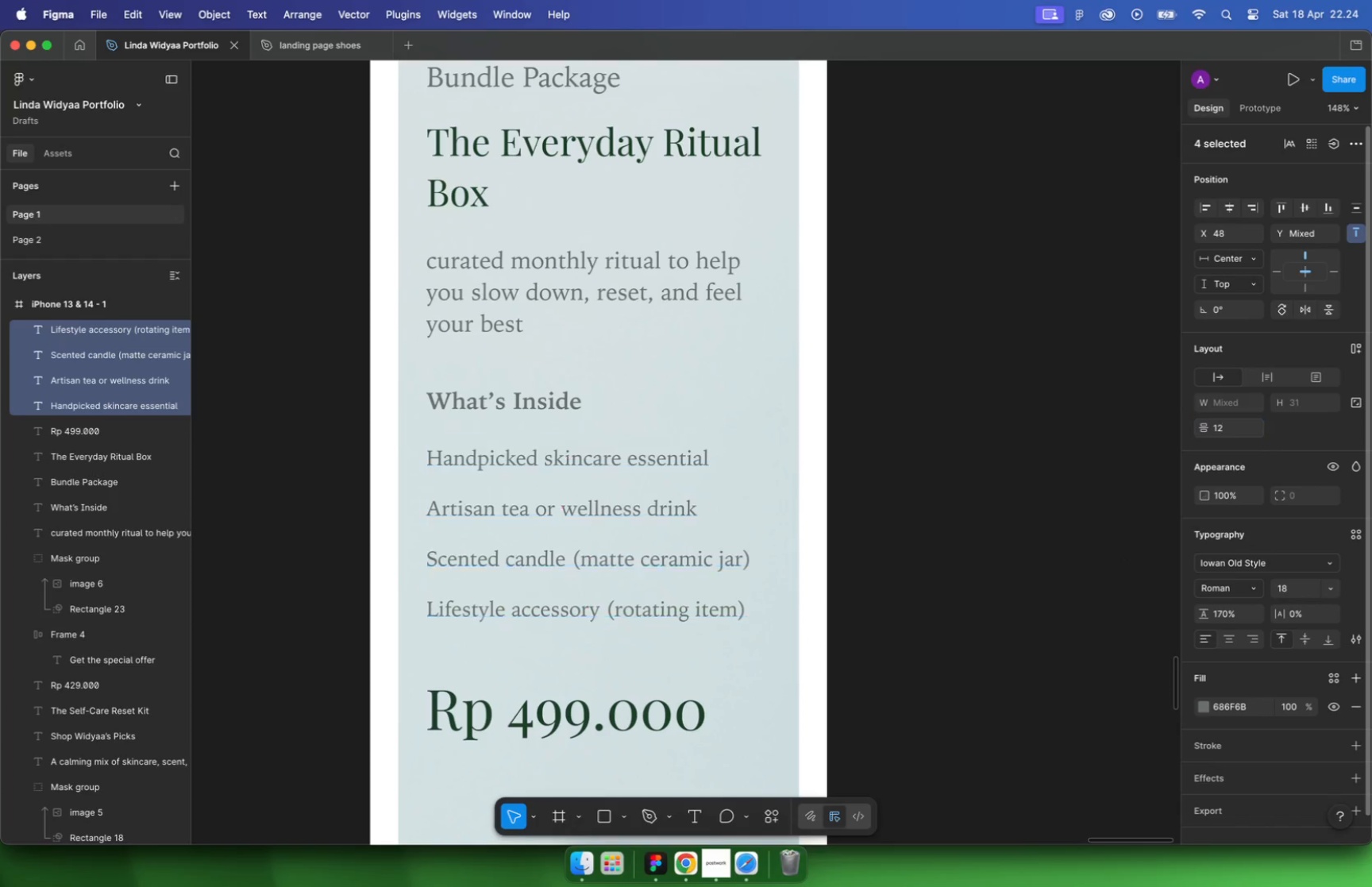 
hold_key(key=OptionLeft, duration=1.94)
scroll: coordinate [676, 415], scroll_direction: down, amount: 44.0
 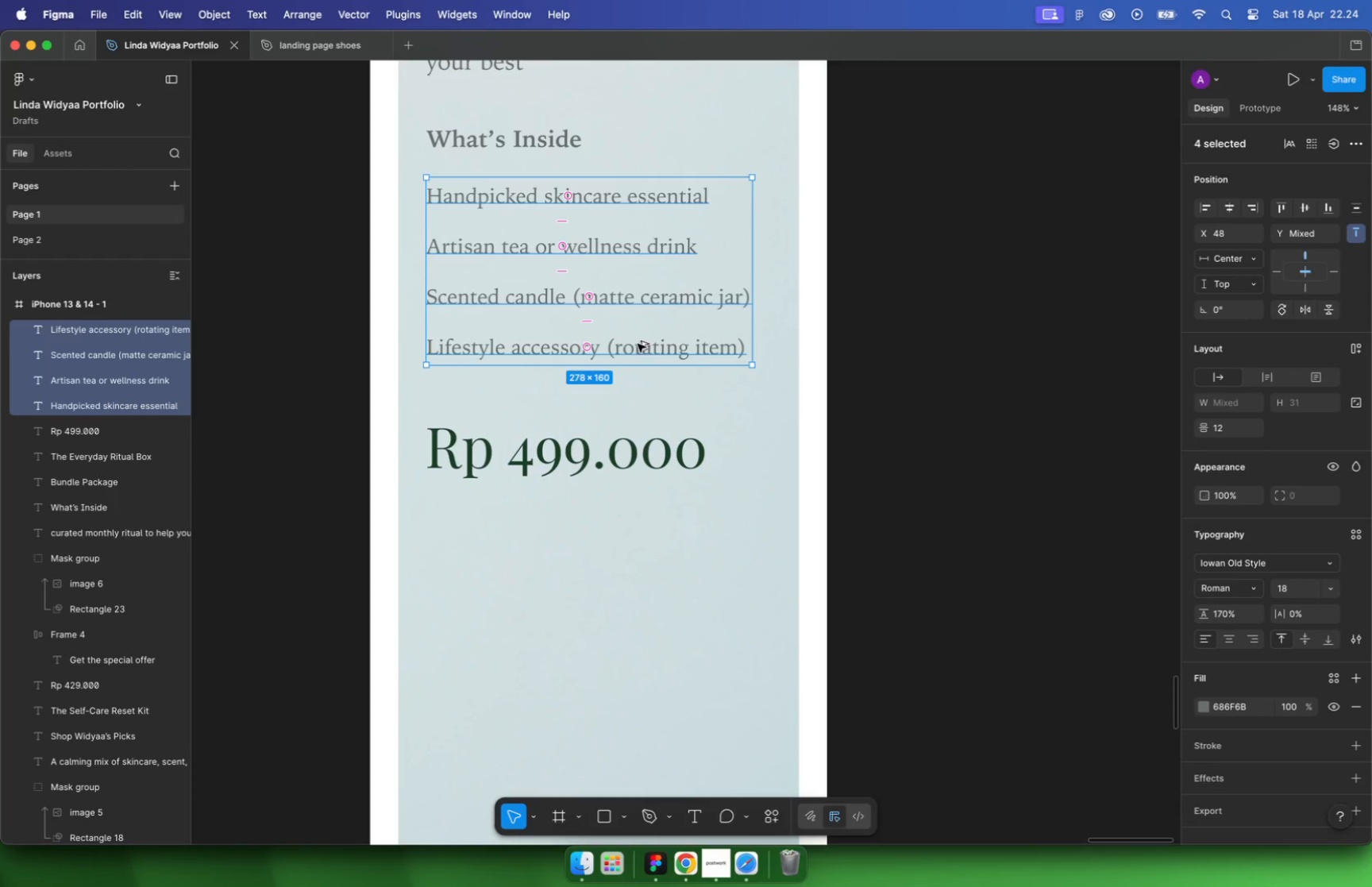 
hold_key(key=CommandLeft, duration=1.27)
 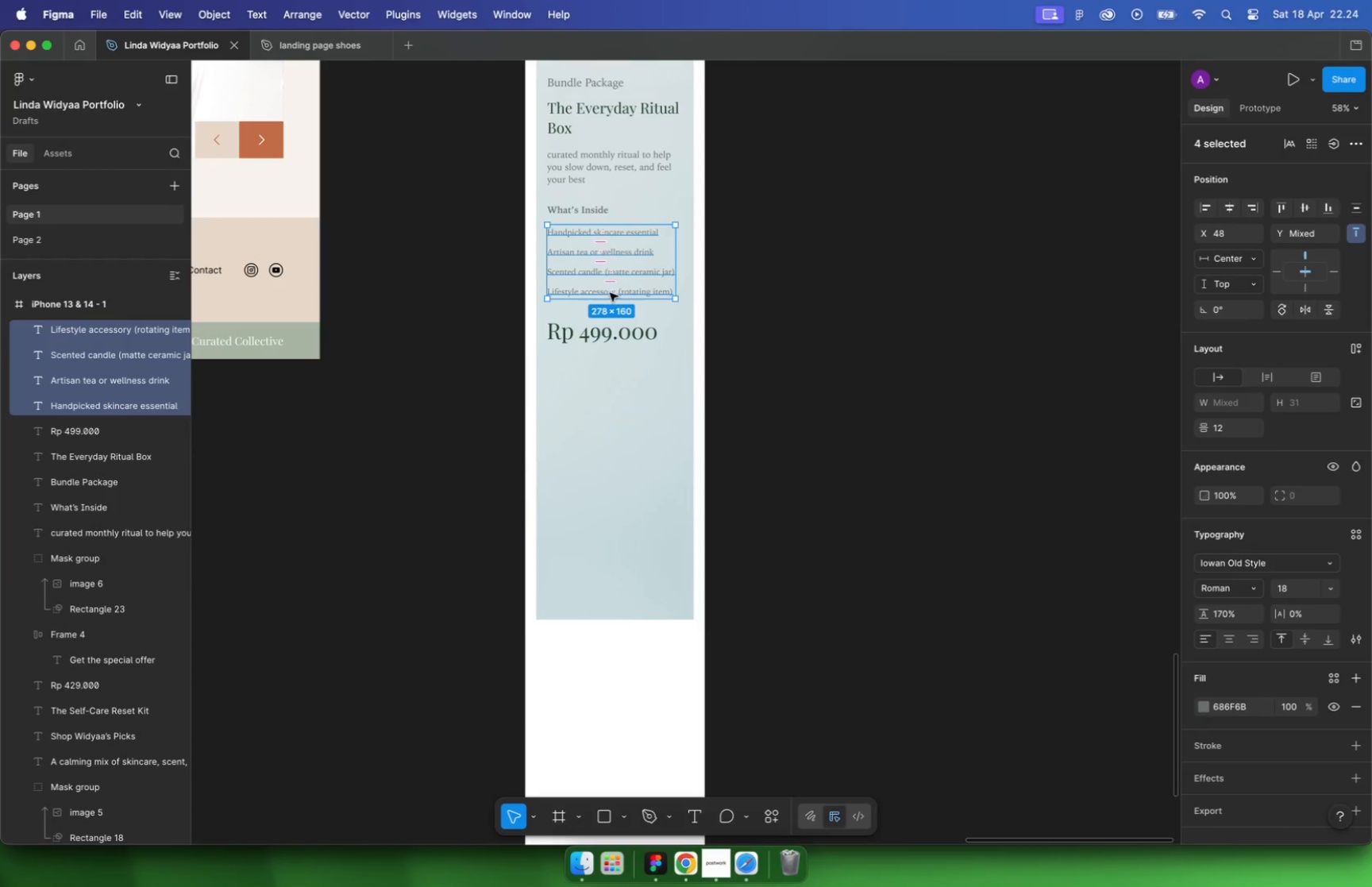 
scroll: coordinate [638, 253], scroll_direction: up, amount: 17.0
 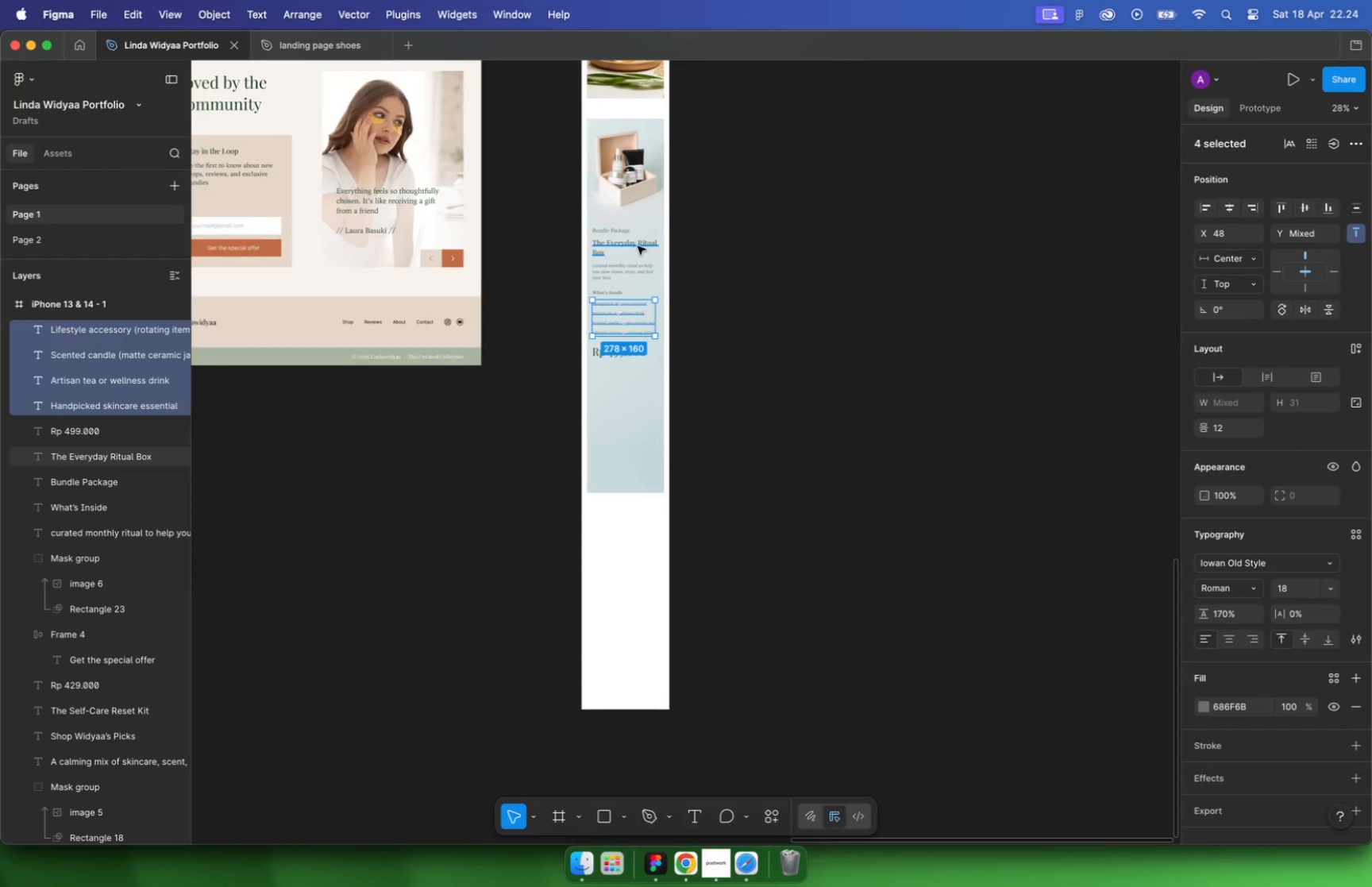 
left_click([595, 312])
 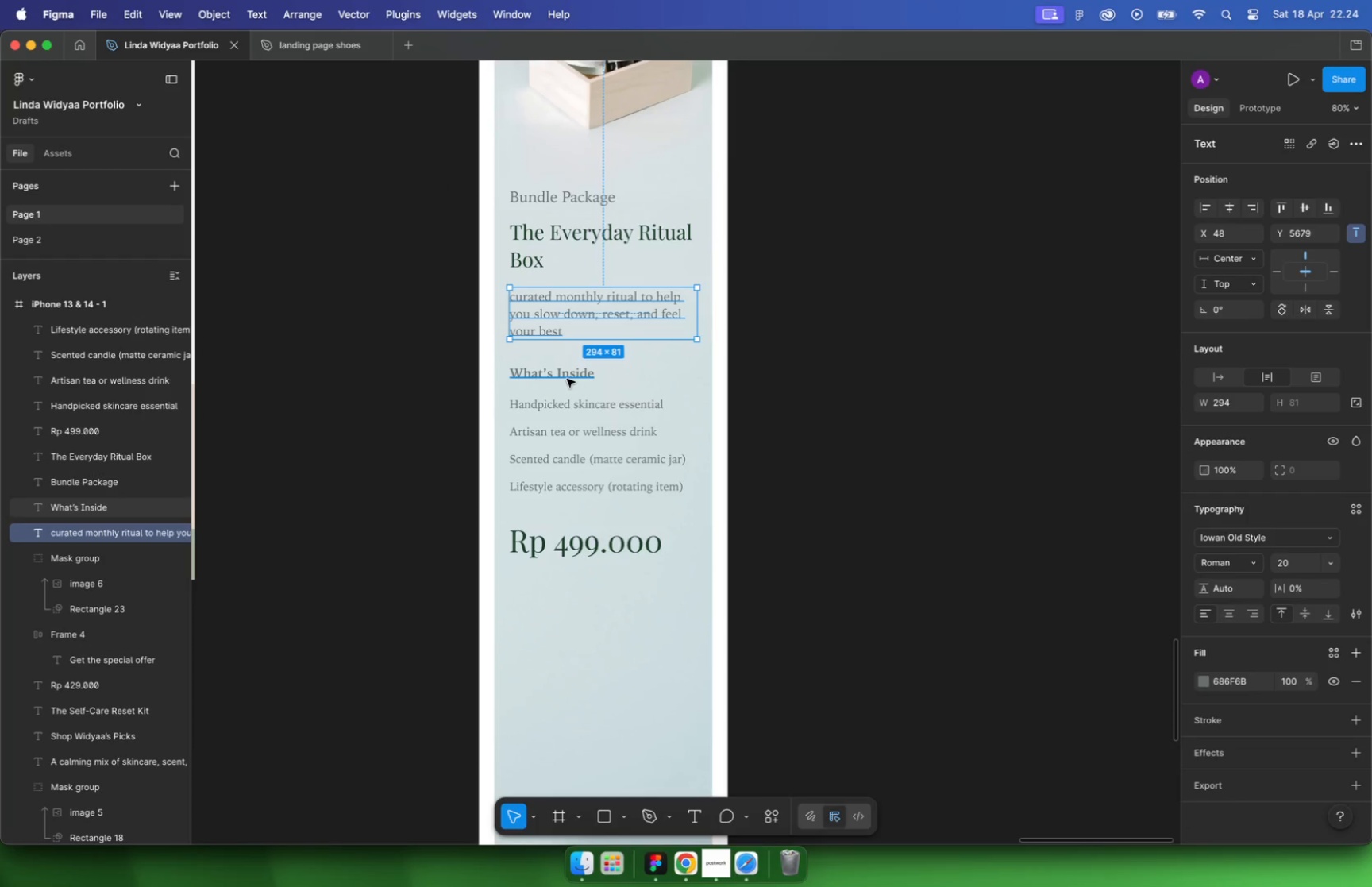 
left_click([567, 379])
 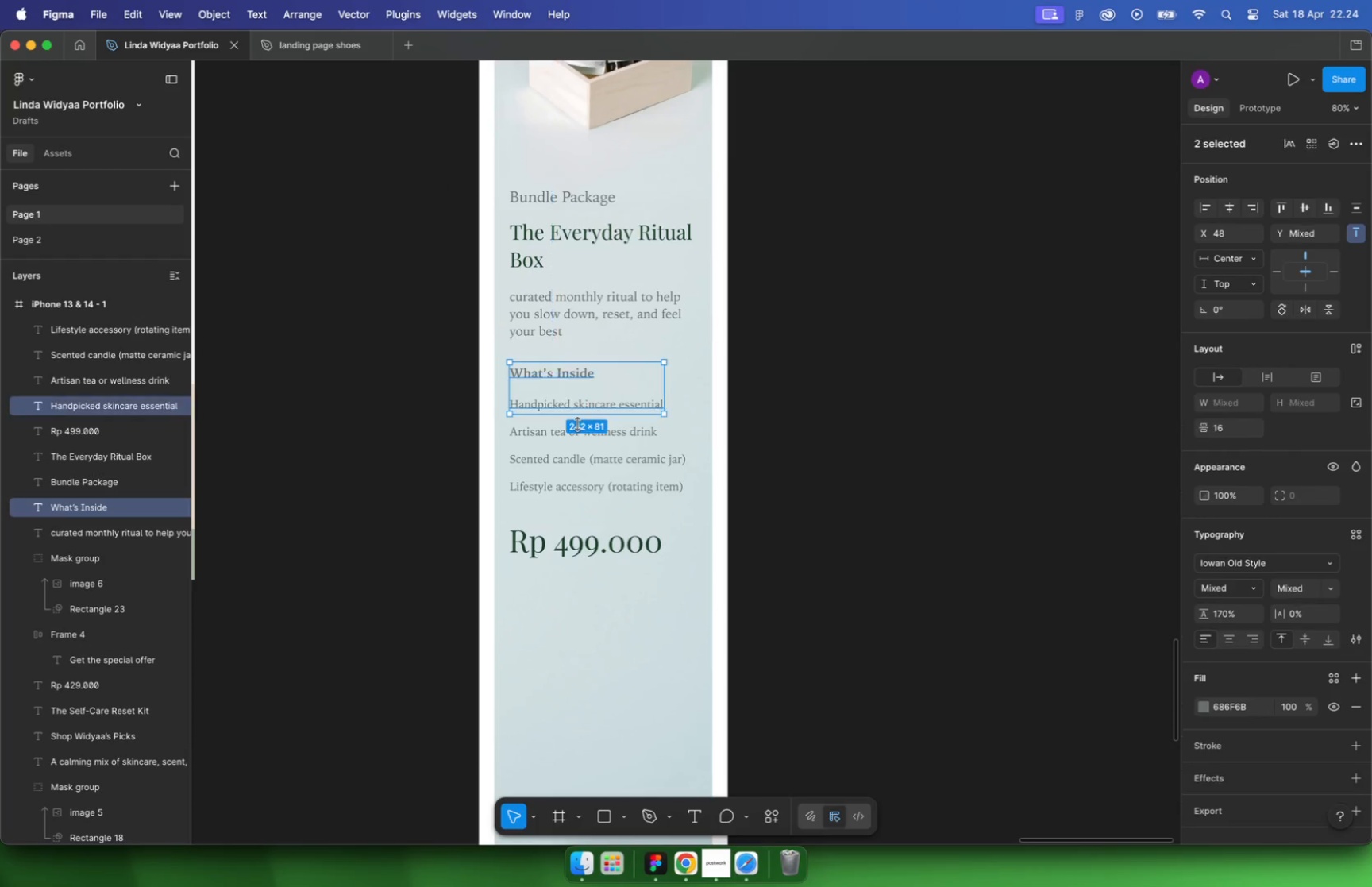 
hold_key(key=ShiftLeft, duration=2.9)
double_click([577, 433])
 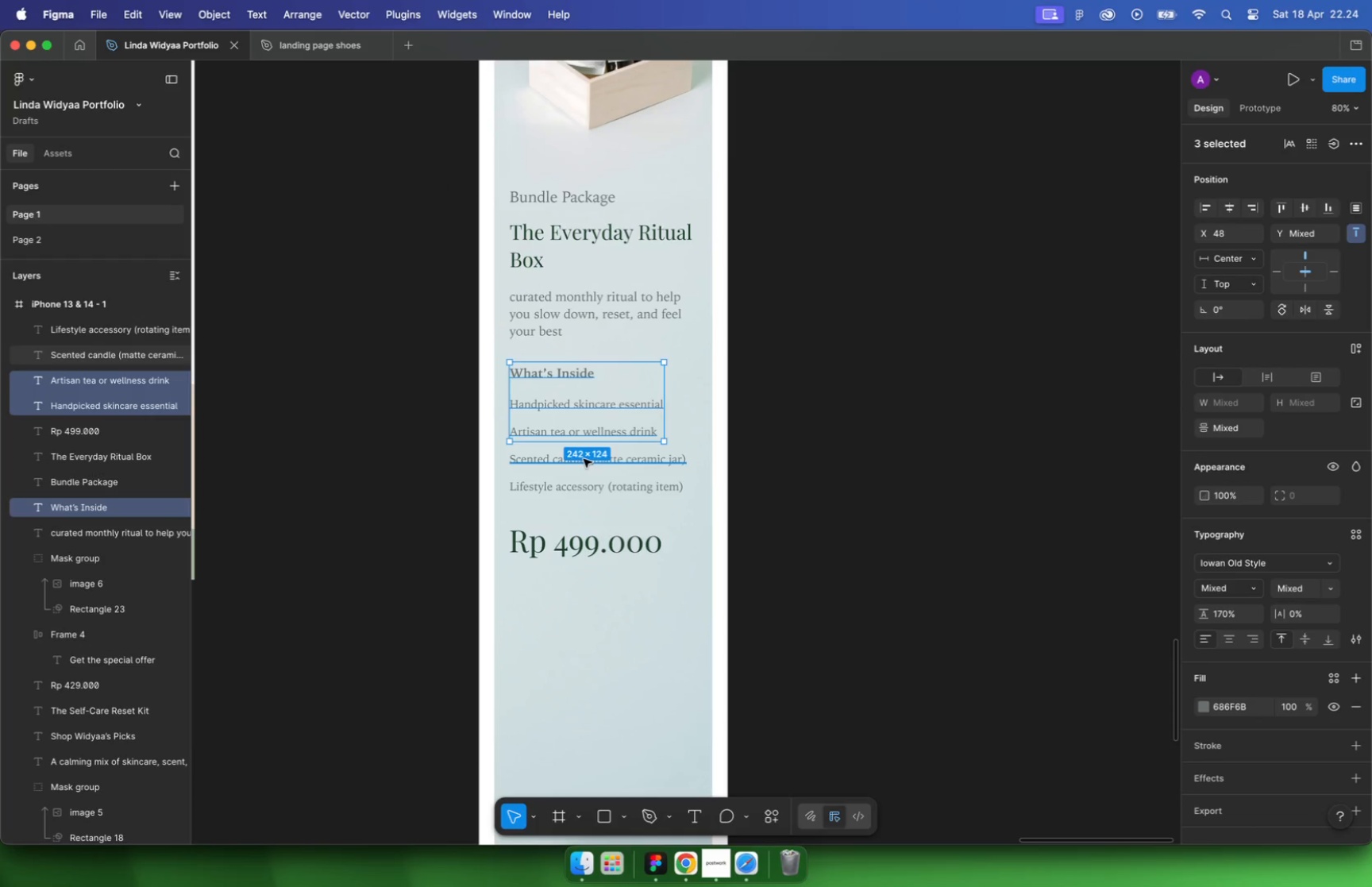 
left_click([584, 459])
 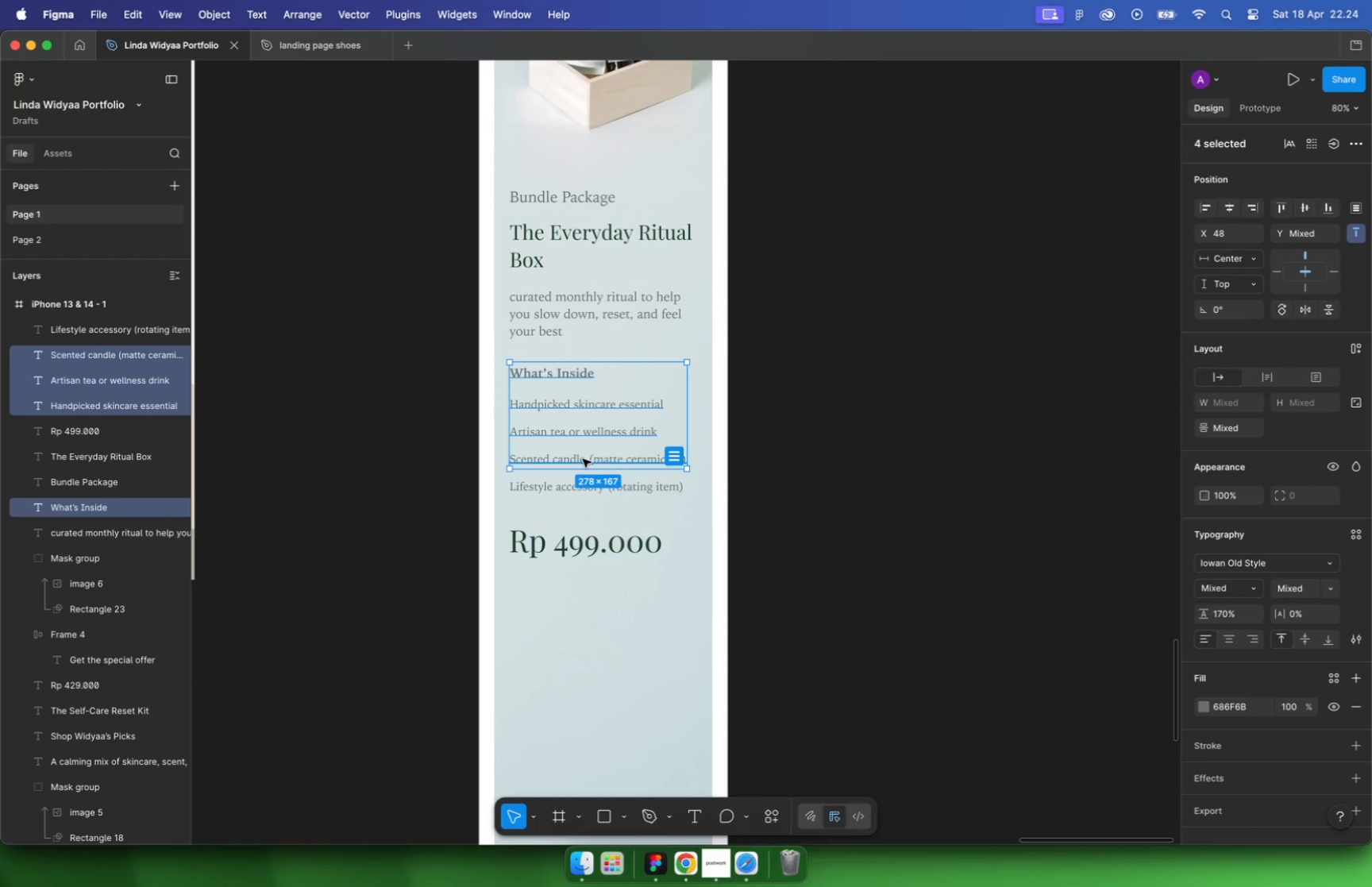 
key(Shift+A)
 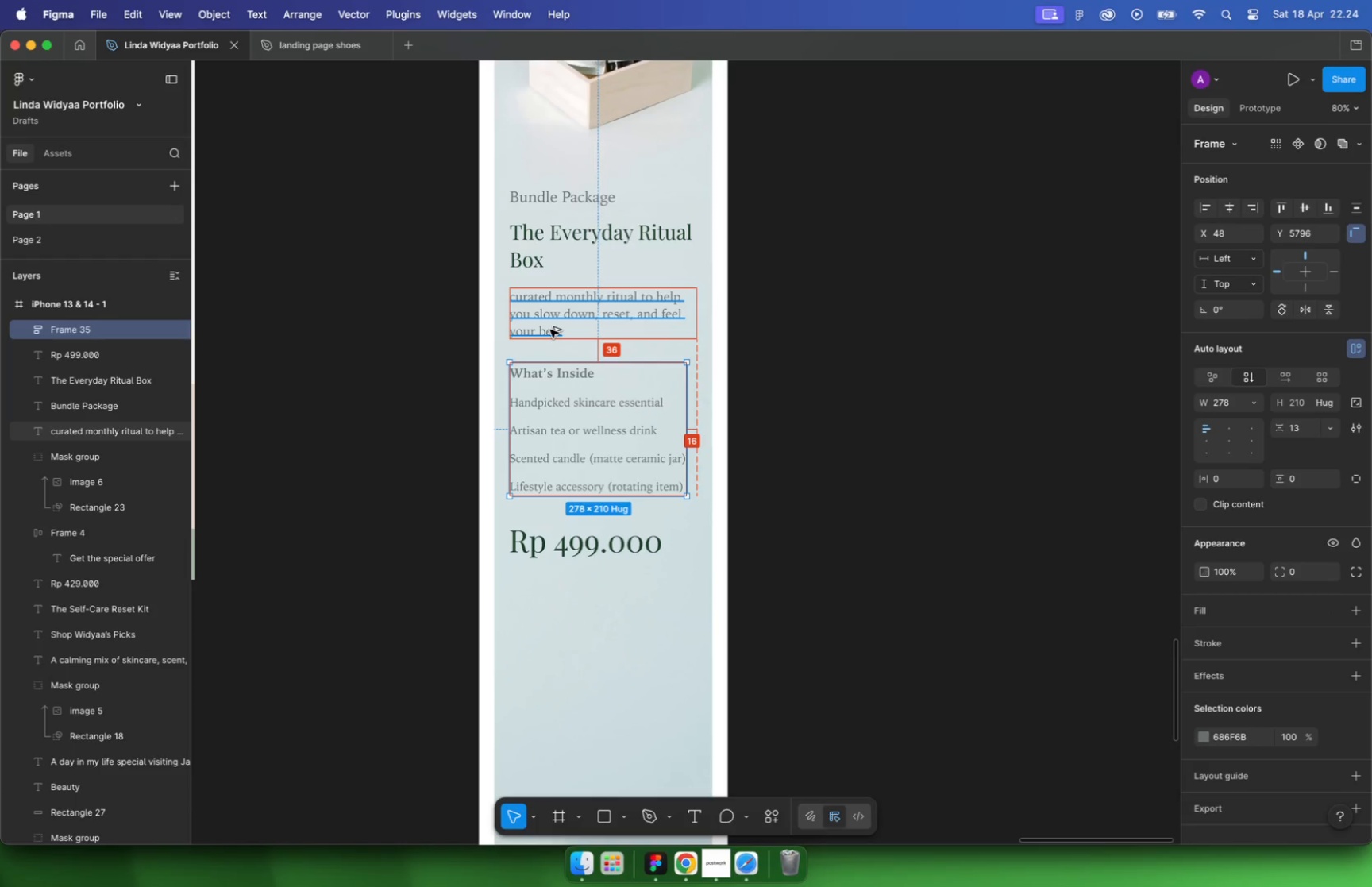 
key(Alt+ArrowDown)
 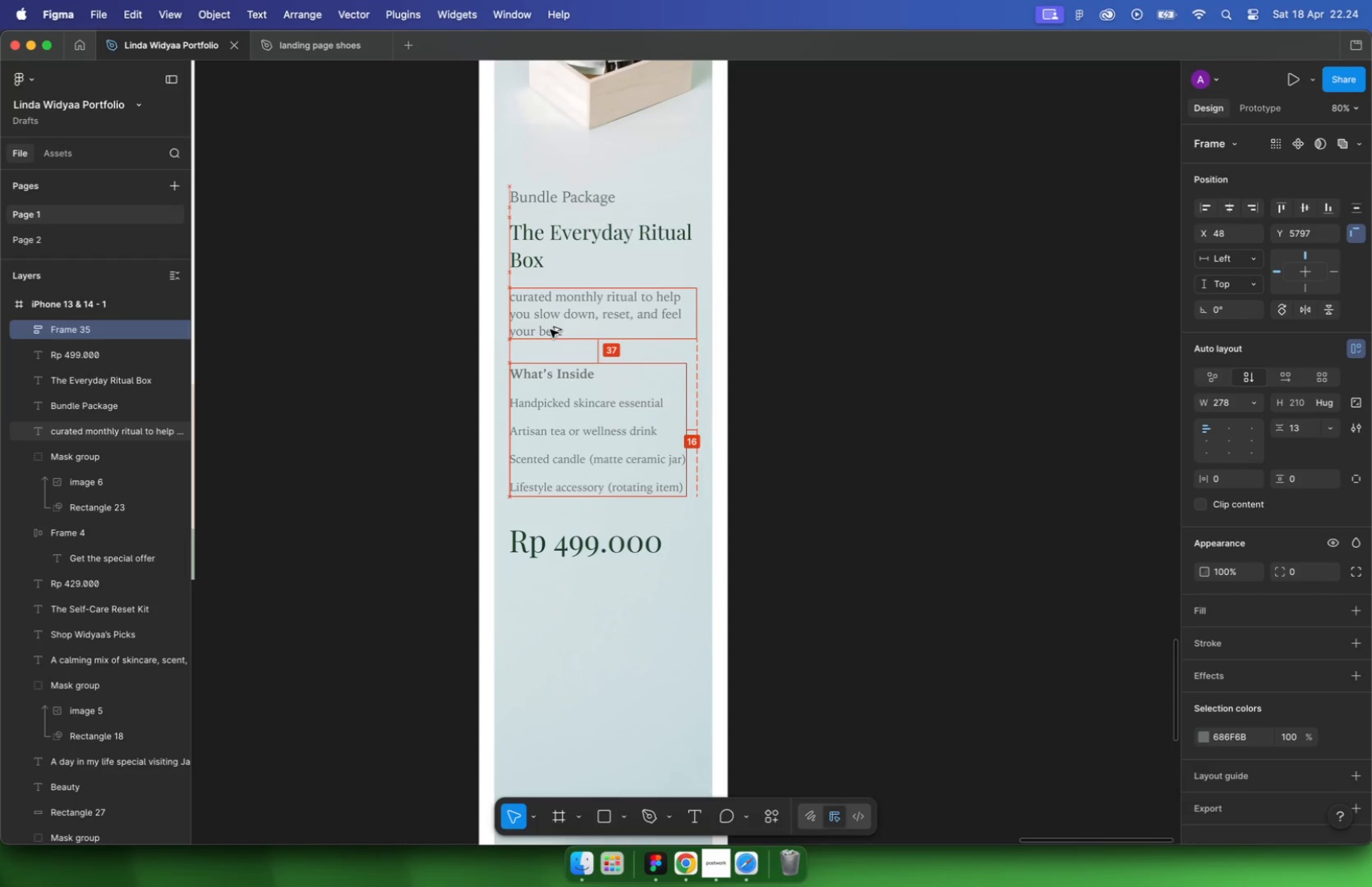 
key(Alt+ArrowDown)
 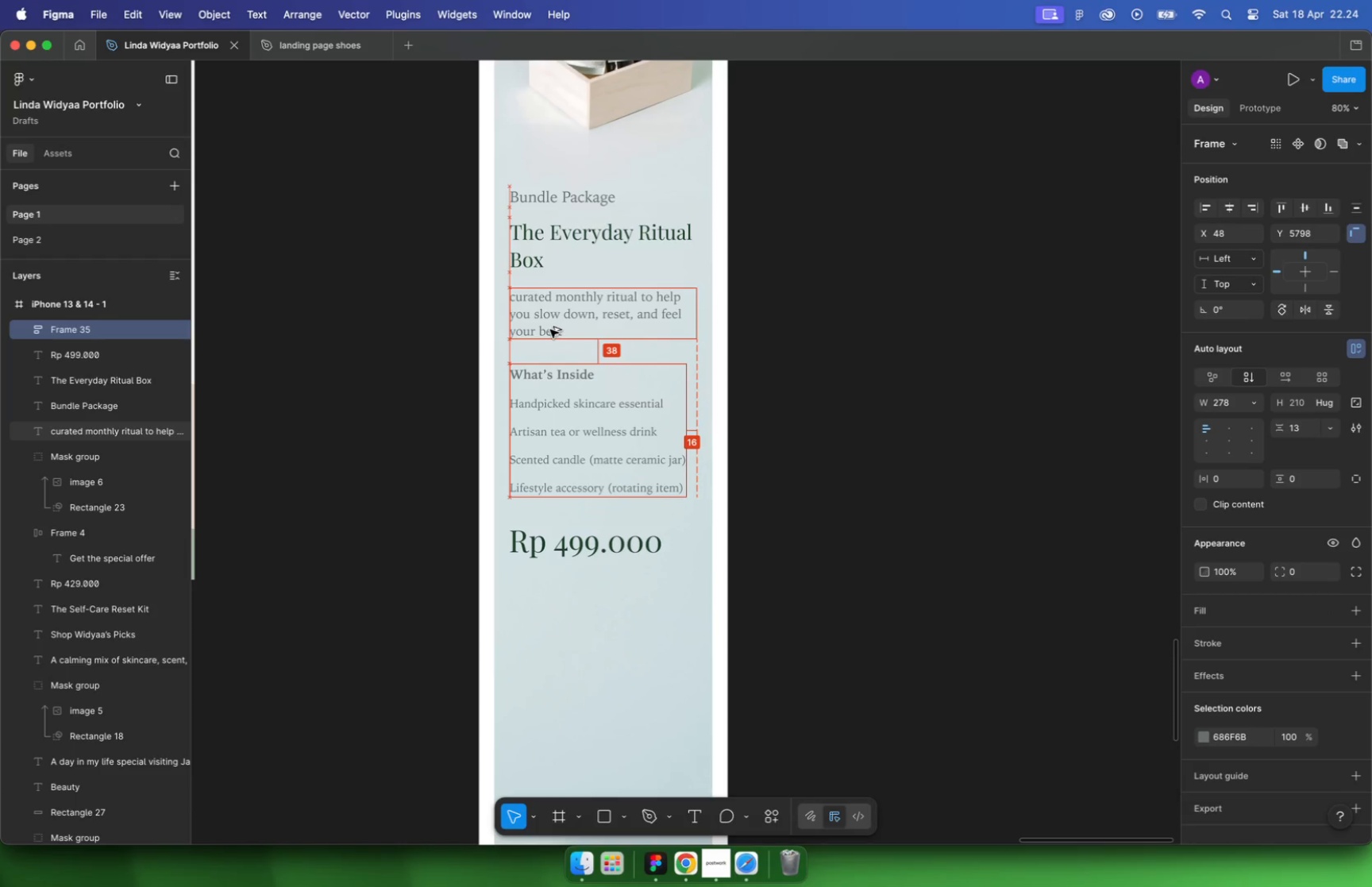 
key(Alt+ArrowDown)
 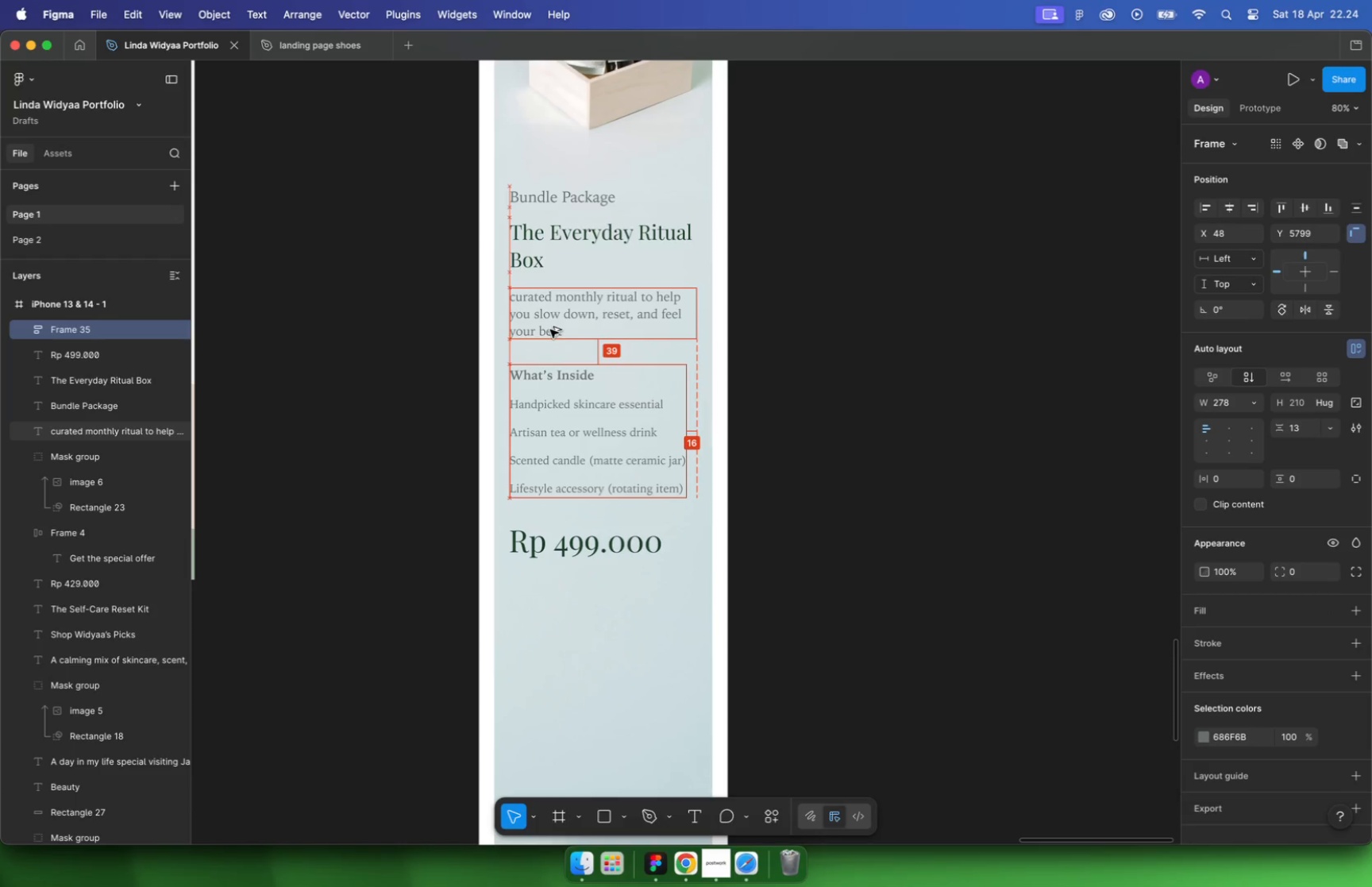 
key(Alt+ArrowDown)
 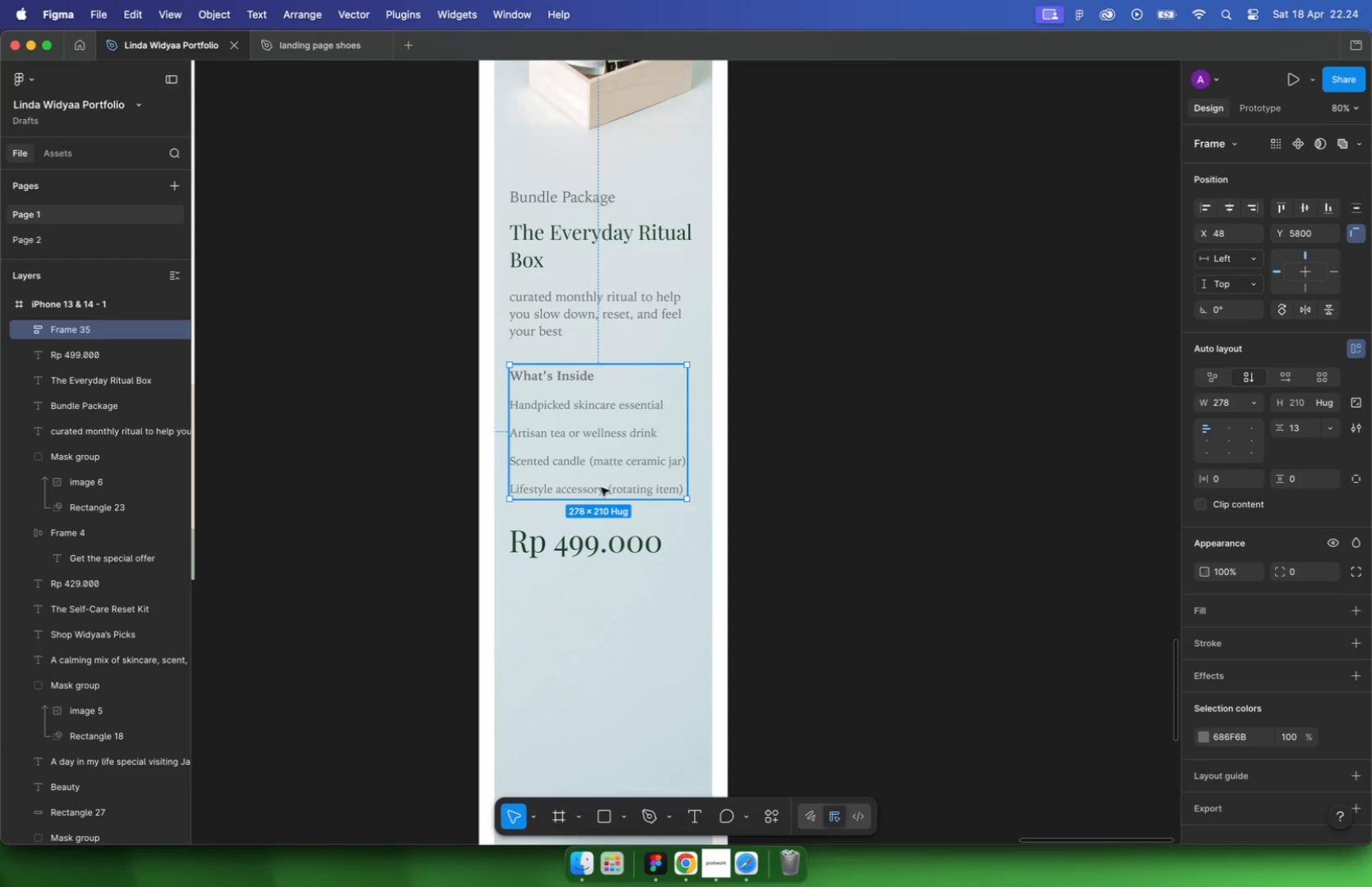 
left_click([592, 538])
 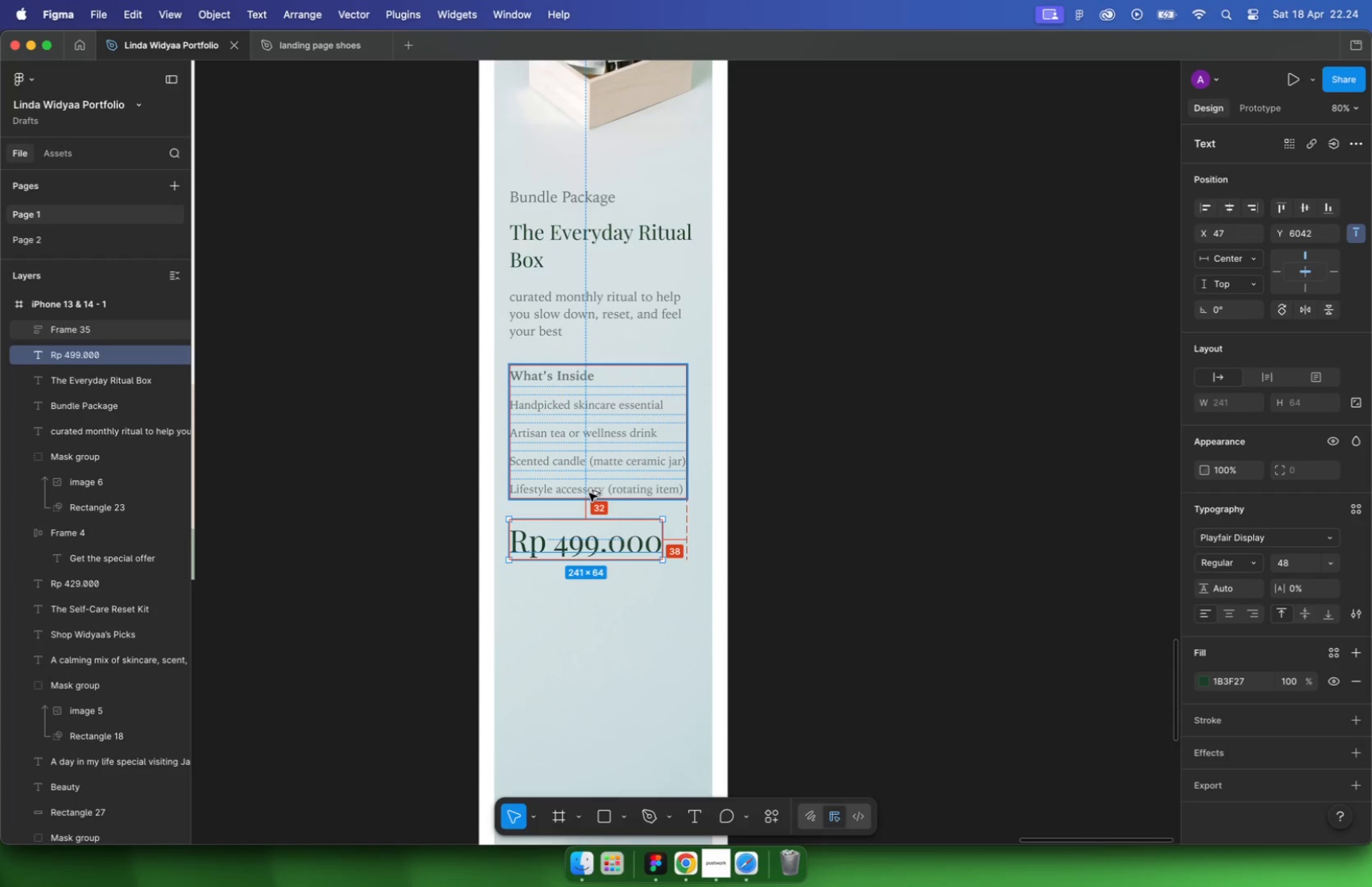 
hold_key(key=OptionLeft, duration=3.82)
 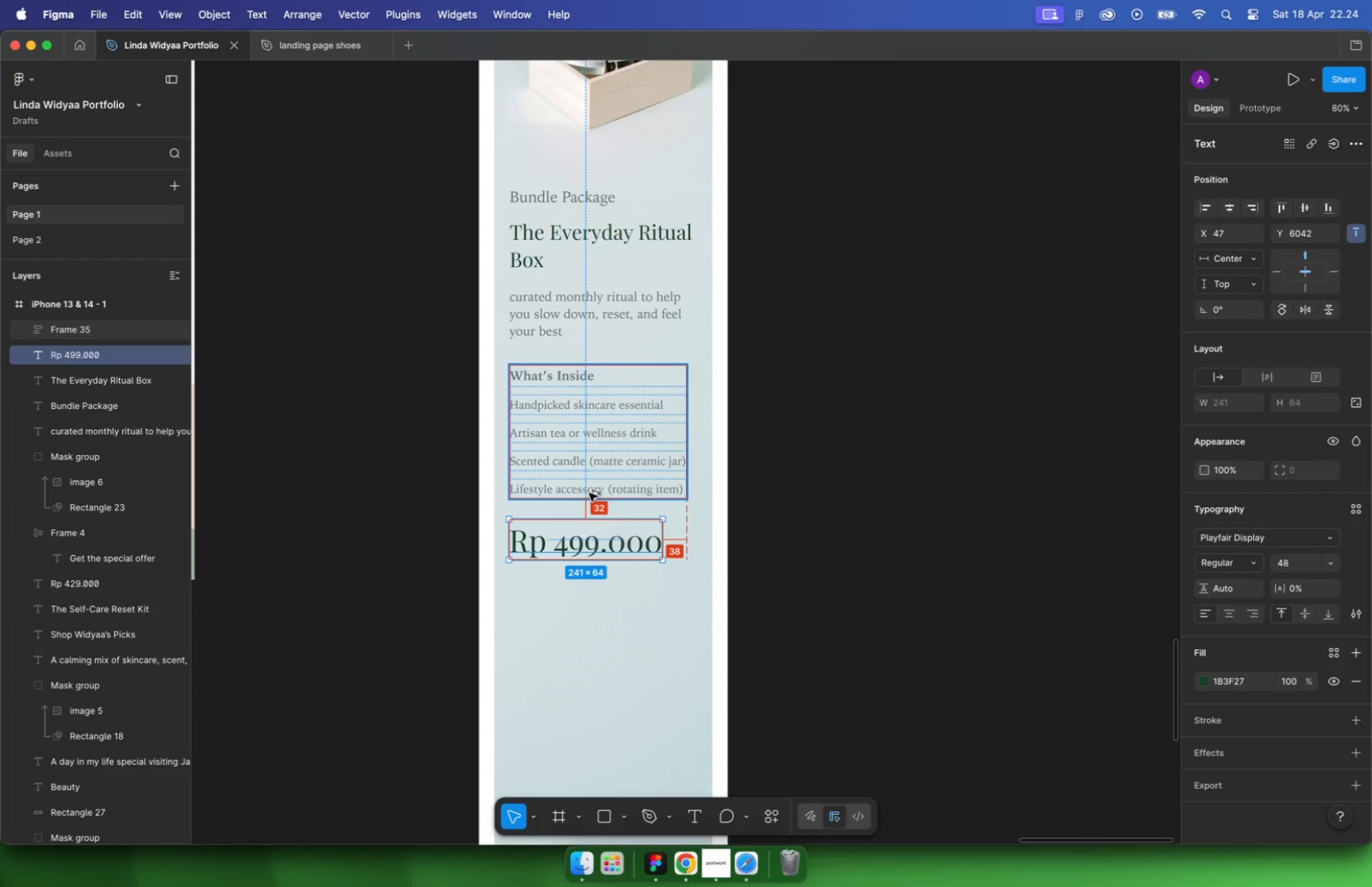 
left_click([526, 485])
 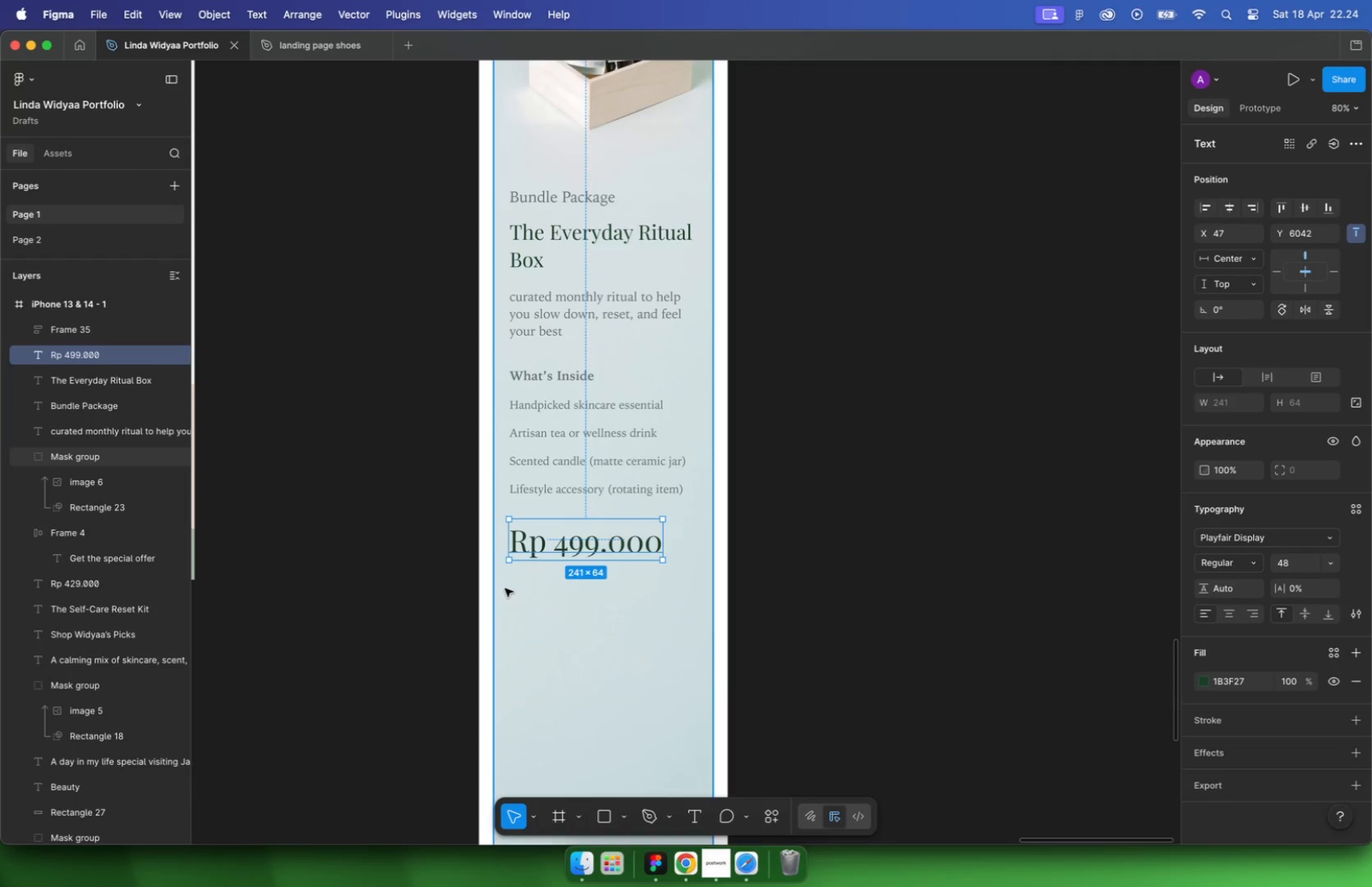 
hold_key(key=OptionLeft, duration=0.49)
 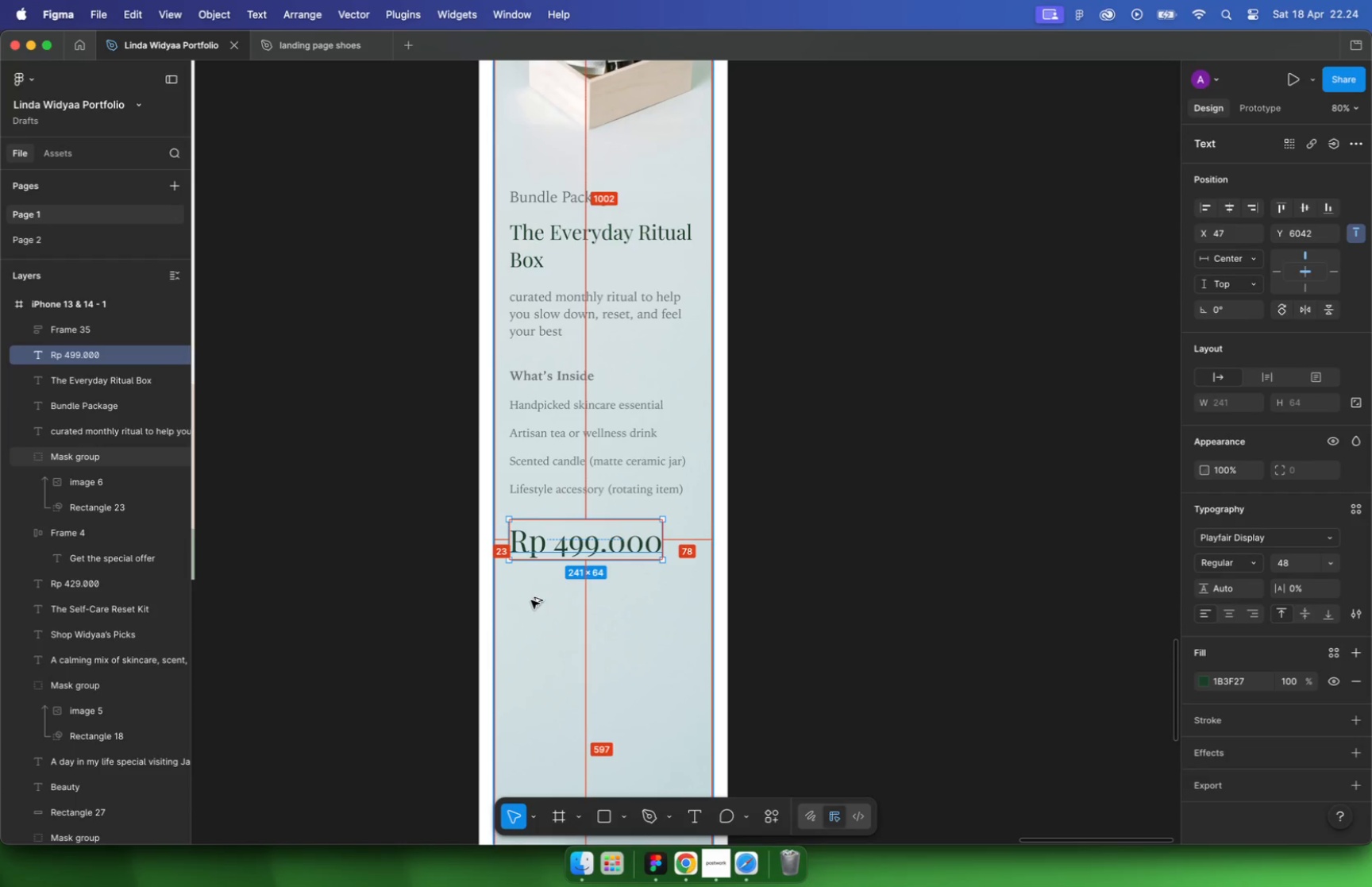 
key(Alt+ArrowRight)
 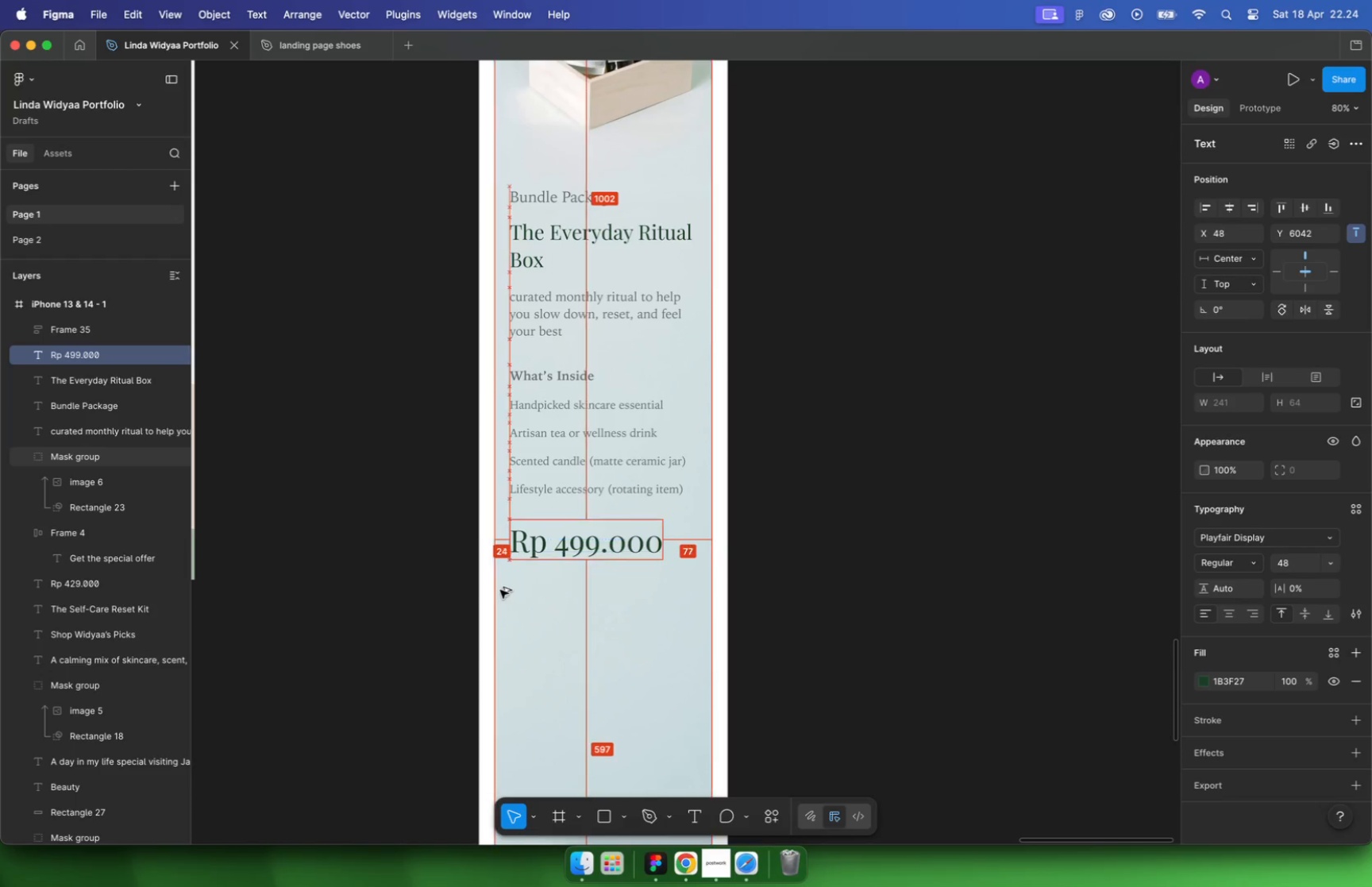 
hold_key(key=CommandLeft, duration=2.74)
scroll: coordinate [800, 459], scroll_direction: down, amount: 21.0
 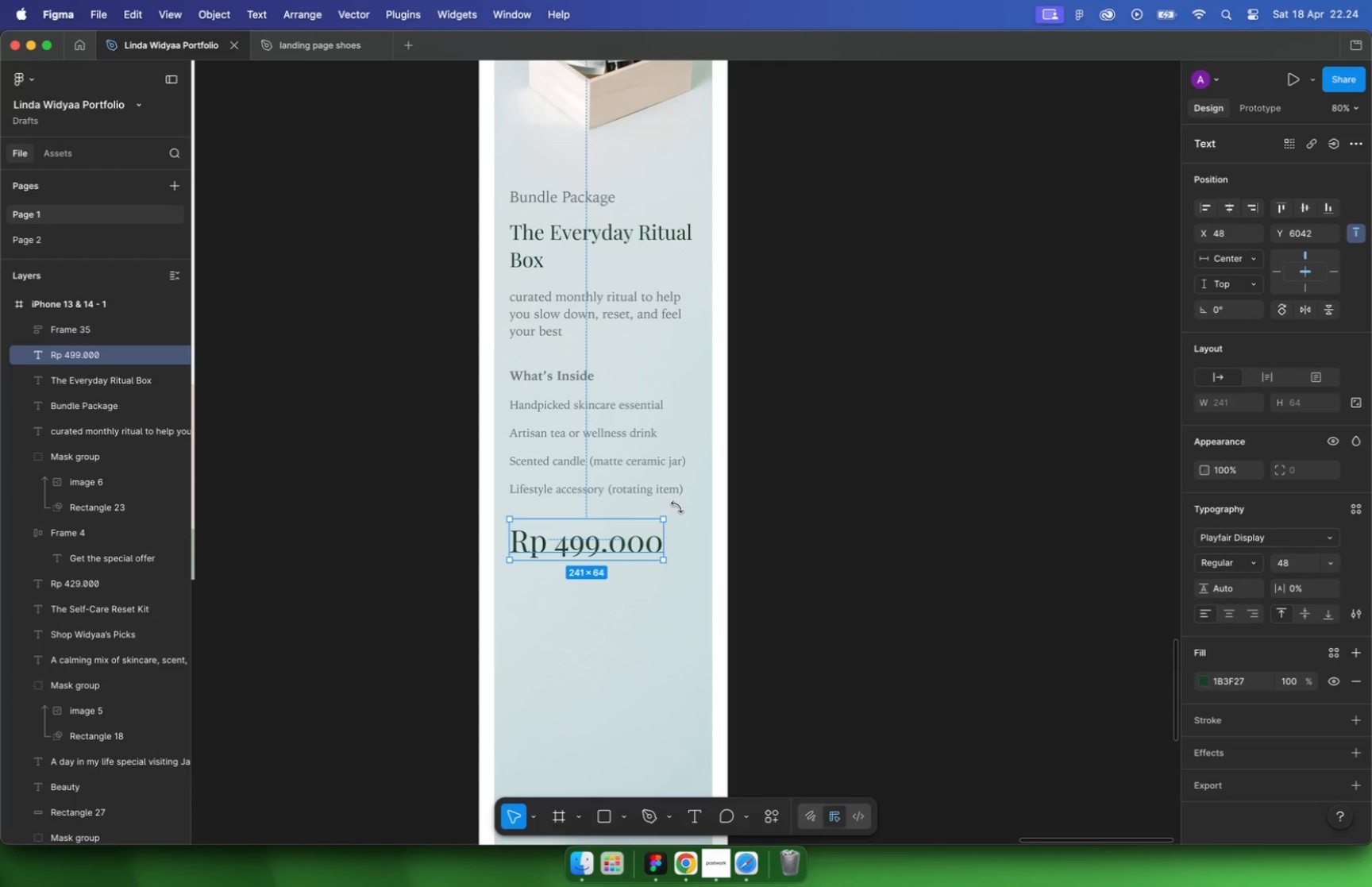 
left_click([647, 522])
 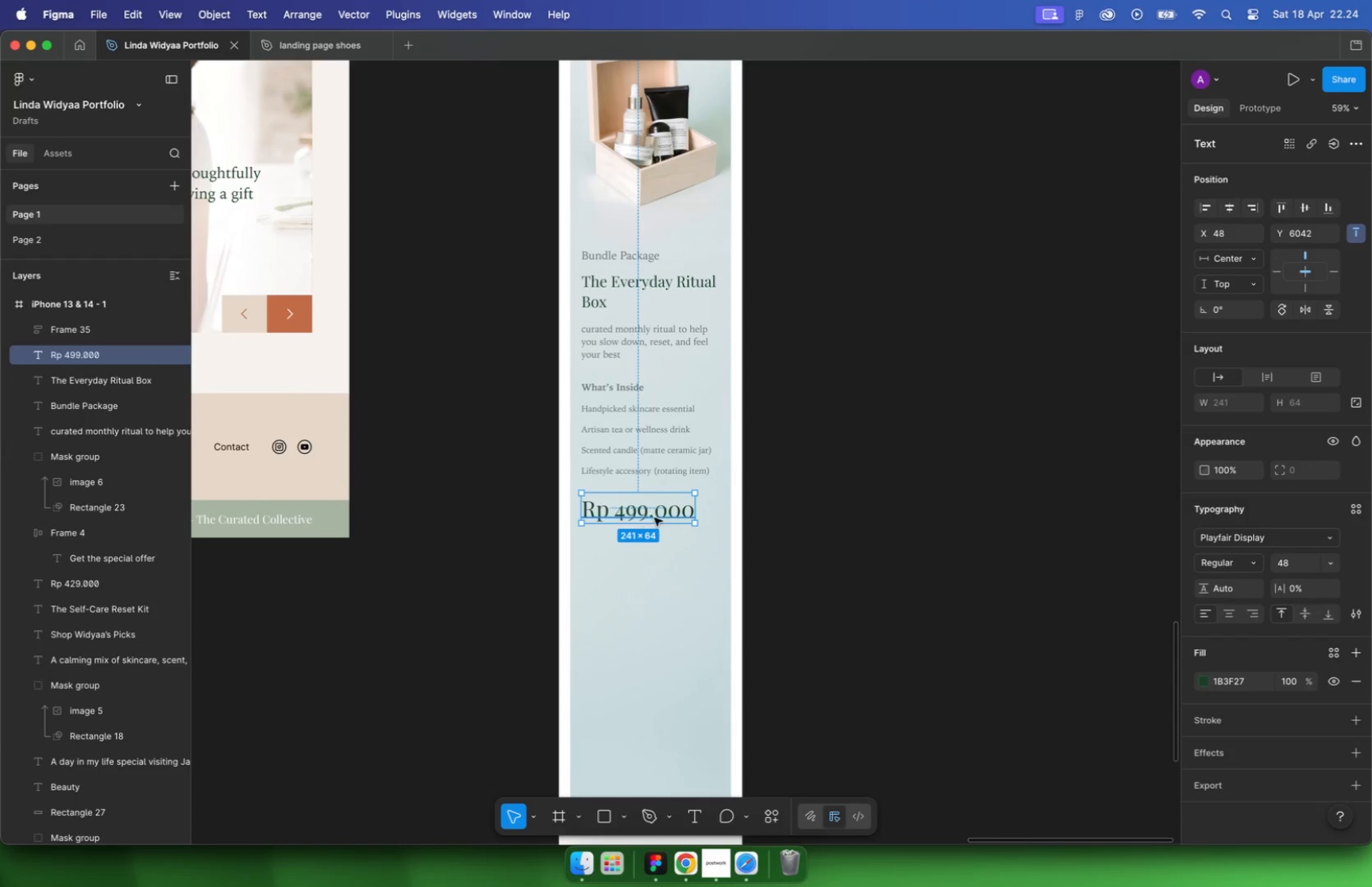 
scroll: coordinate [800, 469], scroll_direction: up, amount: 15.0
 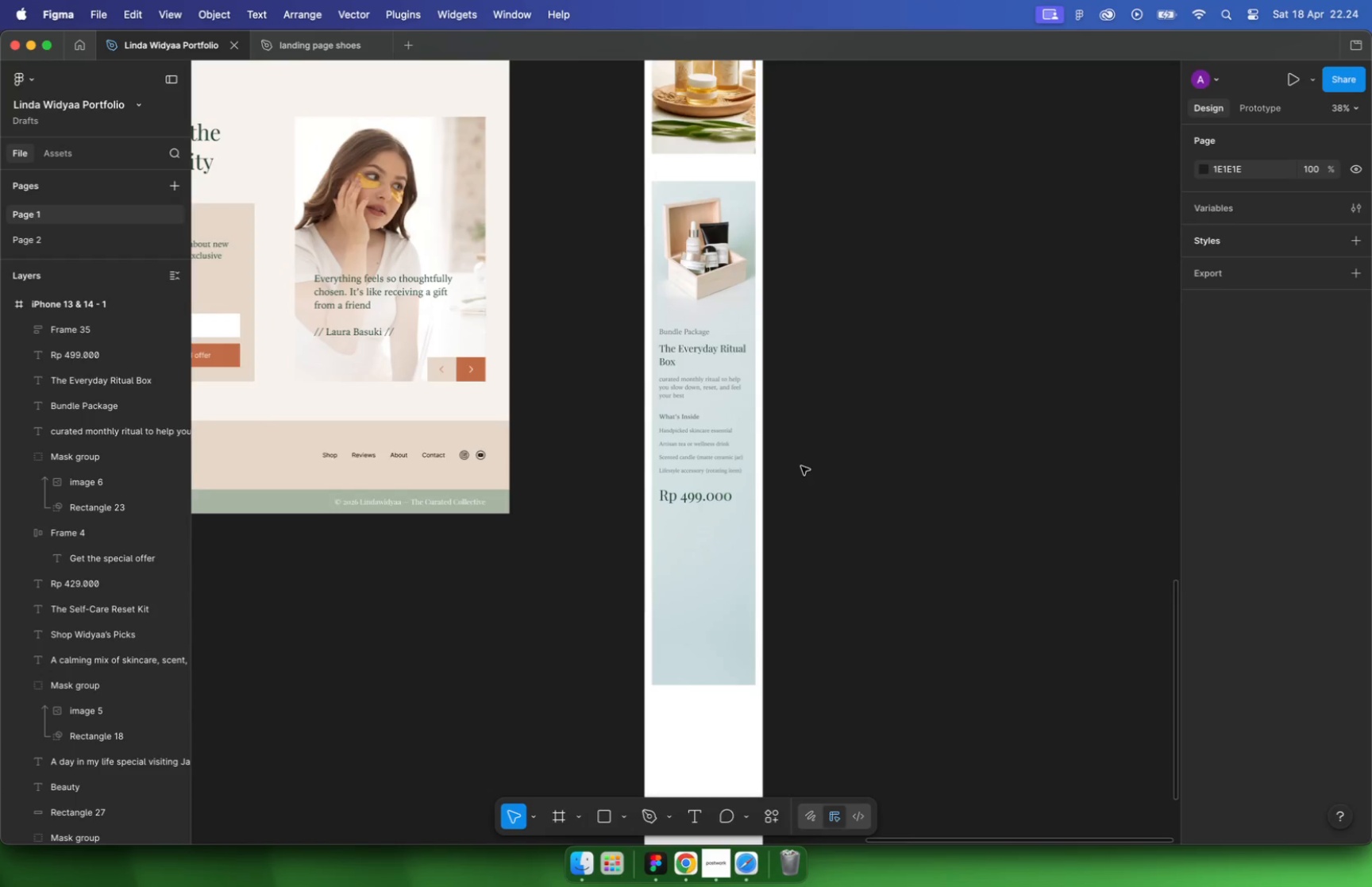 
hold_key(key=CommandLeft, duration=1.95)
scroll: coordinate [532, 456], scroll_direction: down, amount: 10.0
 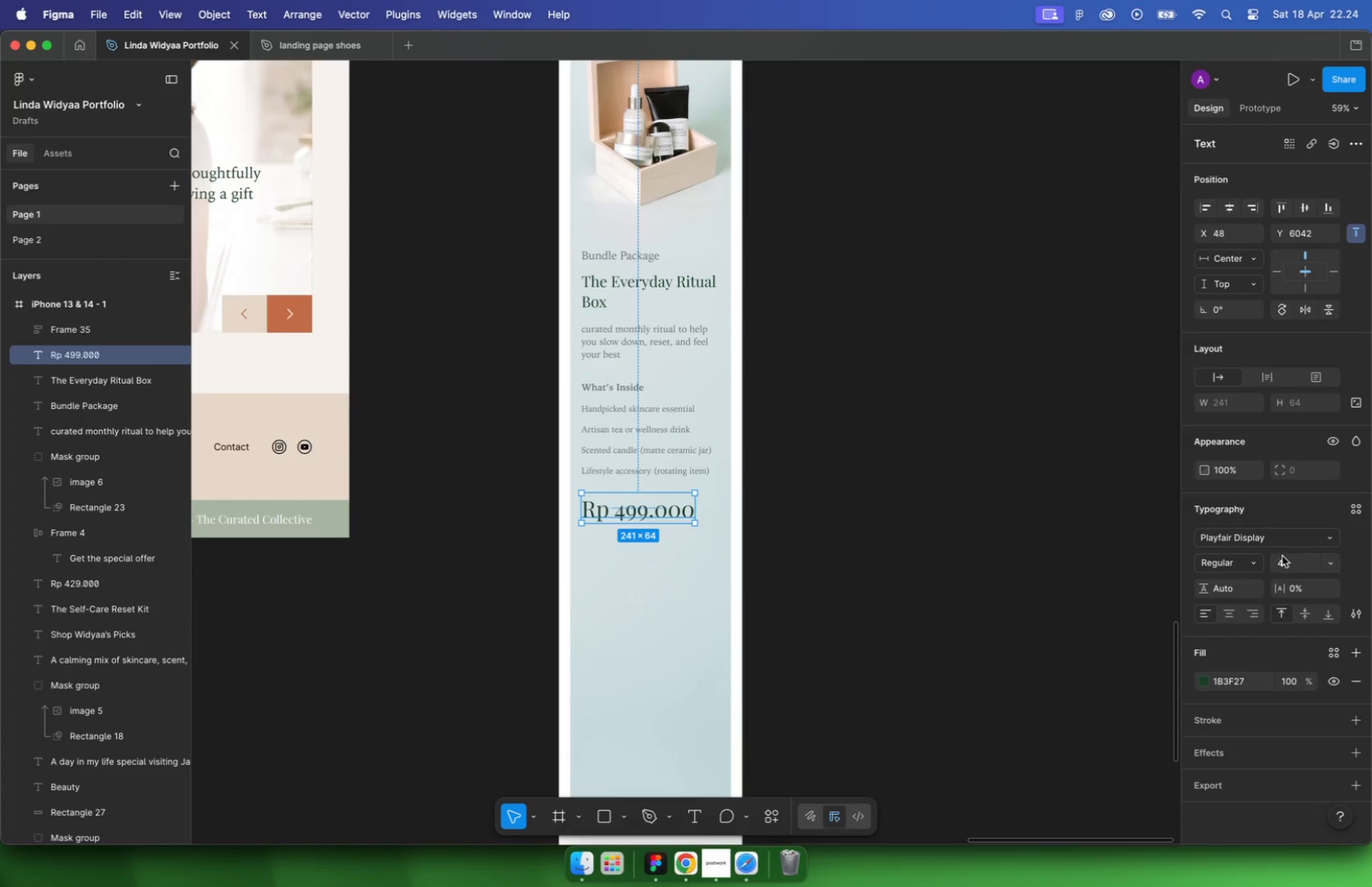 
scroll: coordinate [574, 210], scroll_direction: up, amount: 5.0
 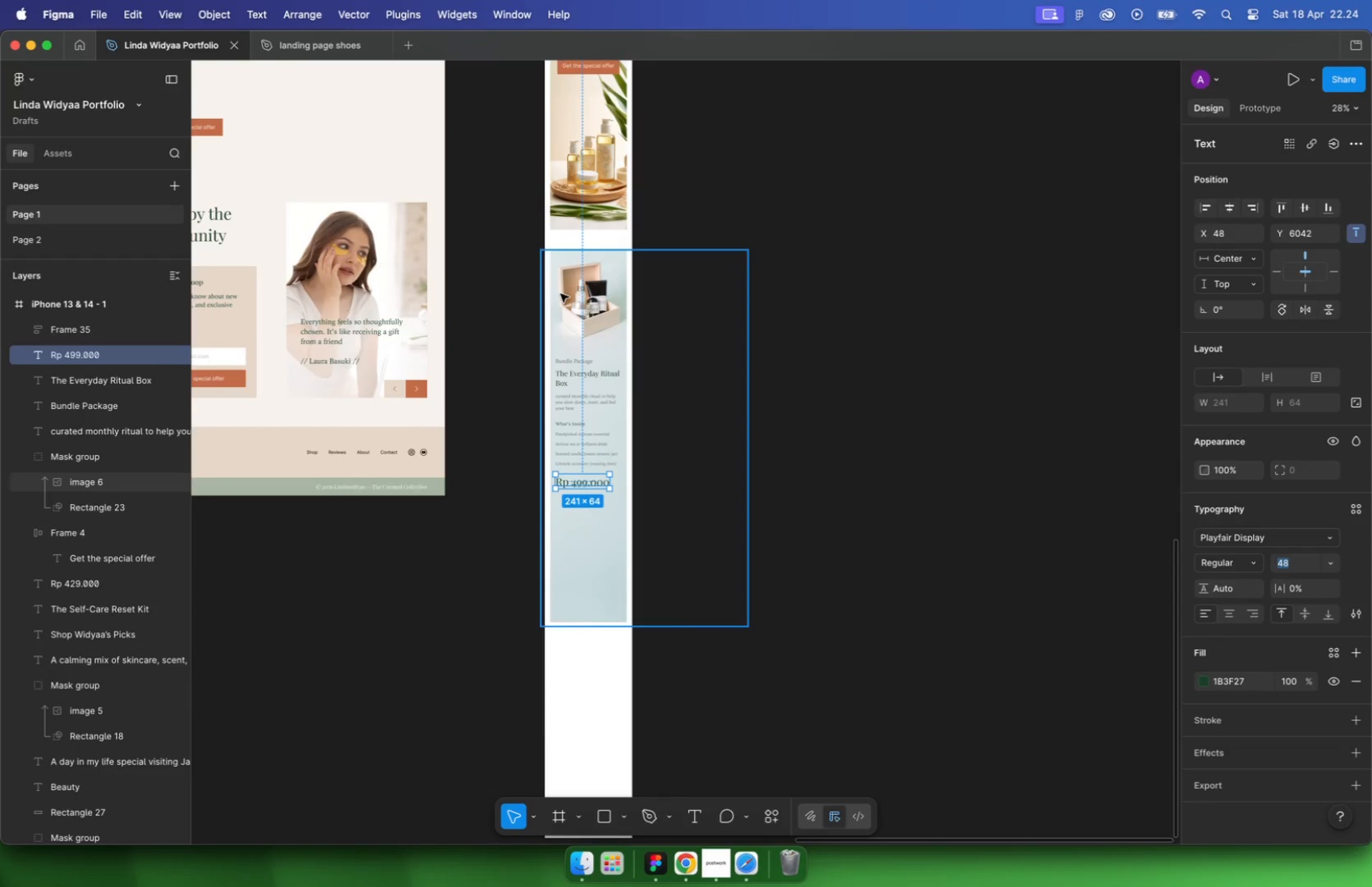 
left_click([573, 301])
 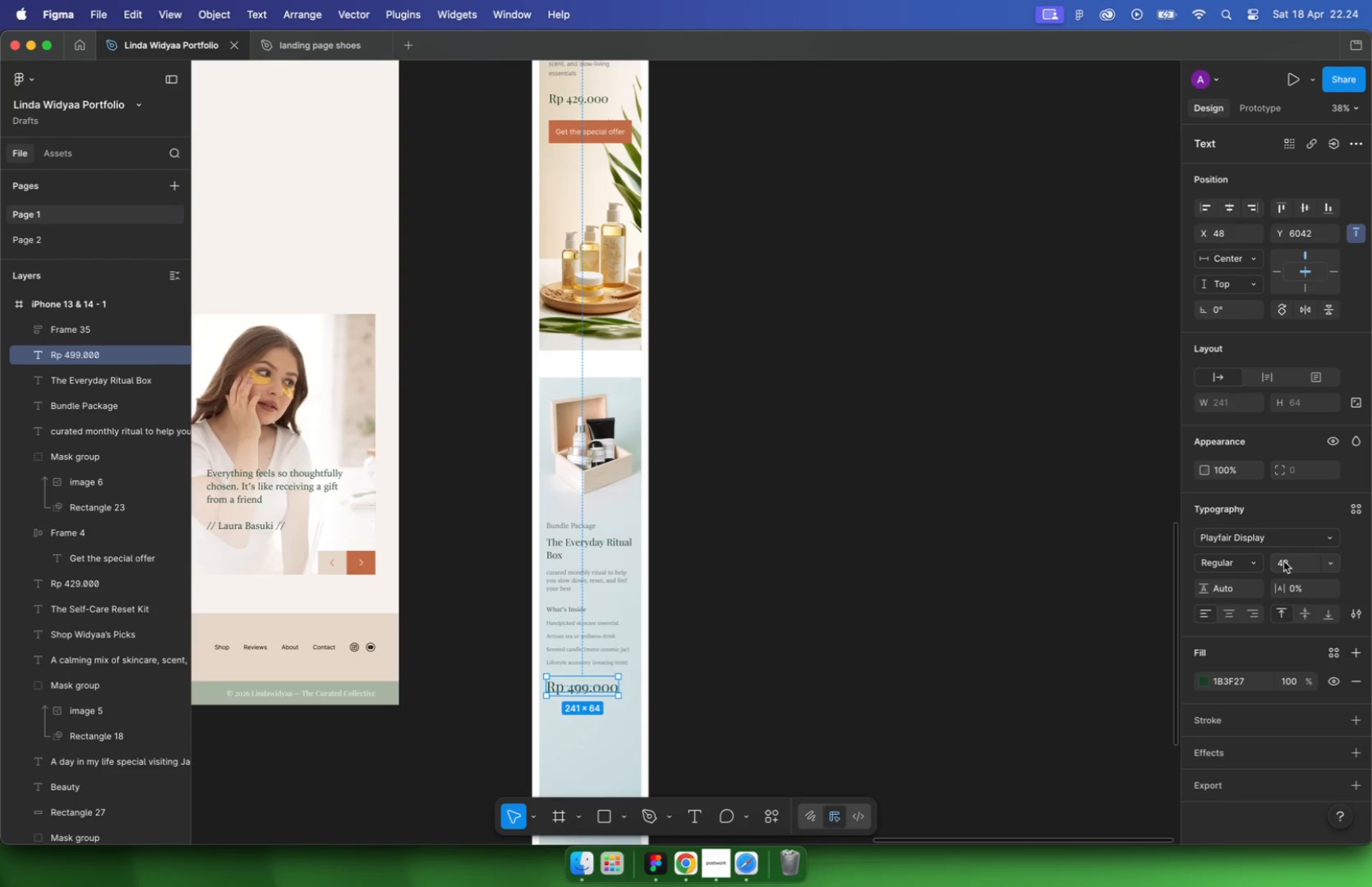 
hold_key(key=CommandLeft, duration=1.03)
scroll: coordinate [576, 486], scroll_direction: none, amount: 0.0
 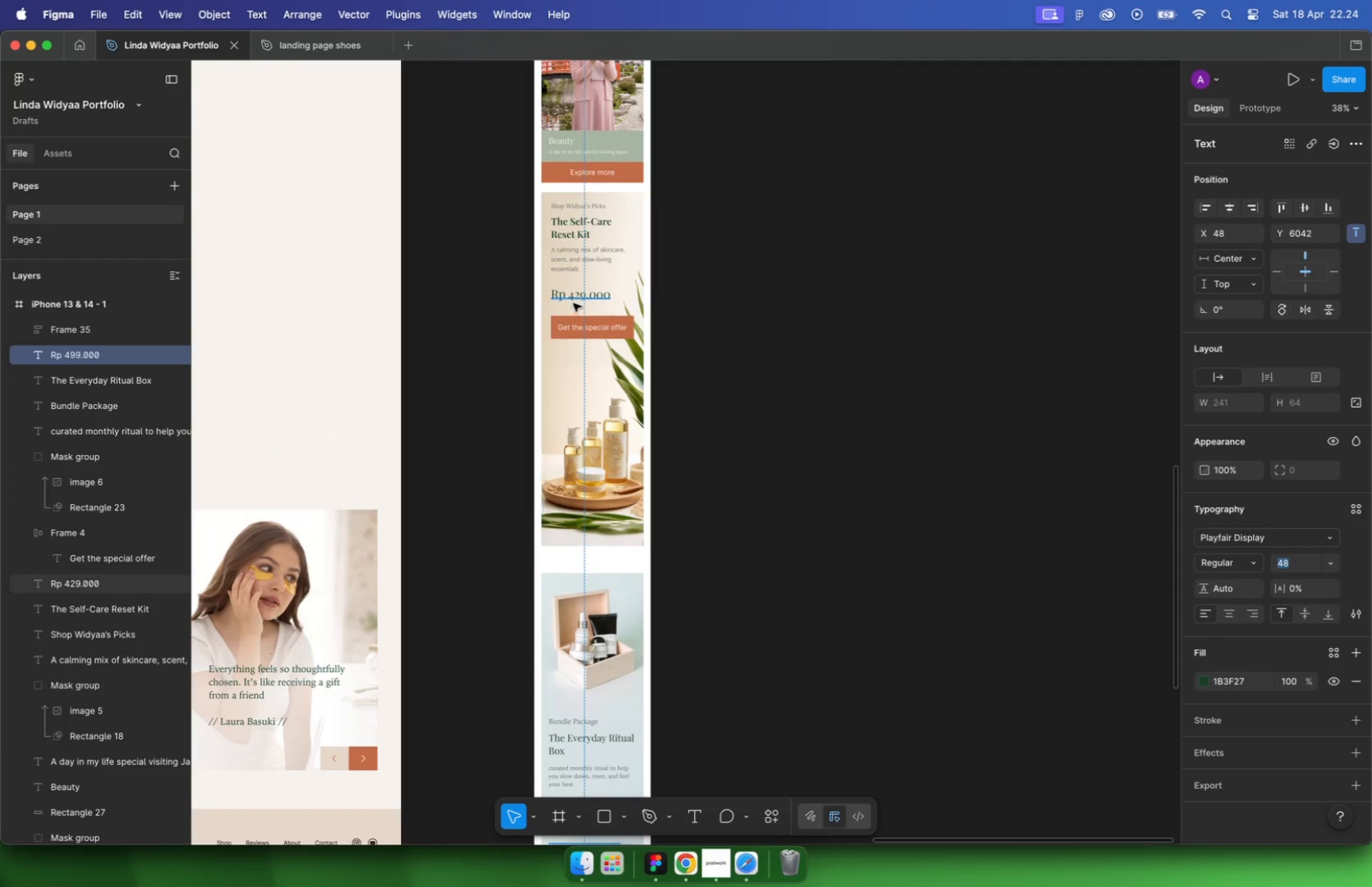 
key(Backspace)
 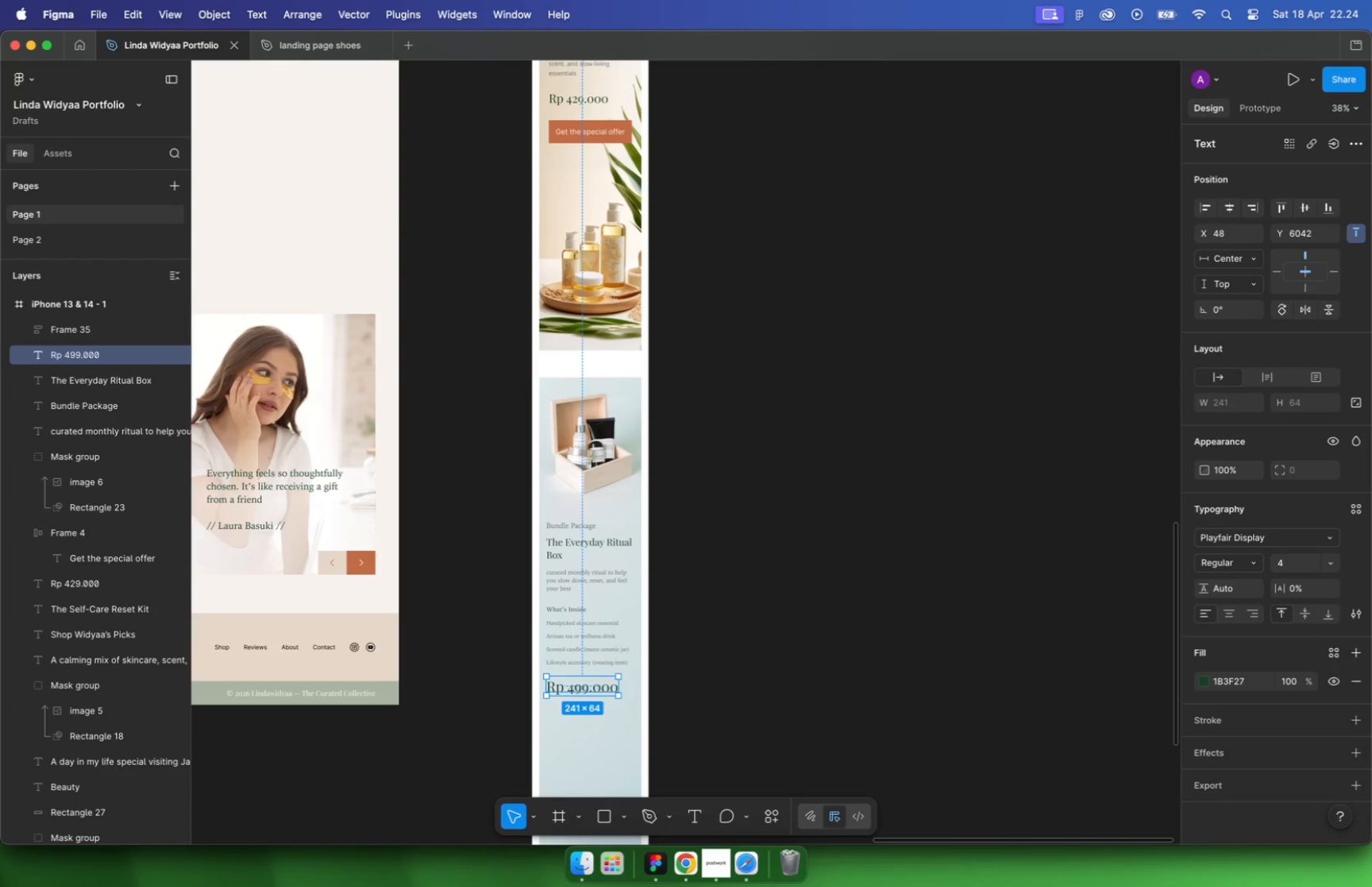 
key(0)
 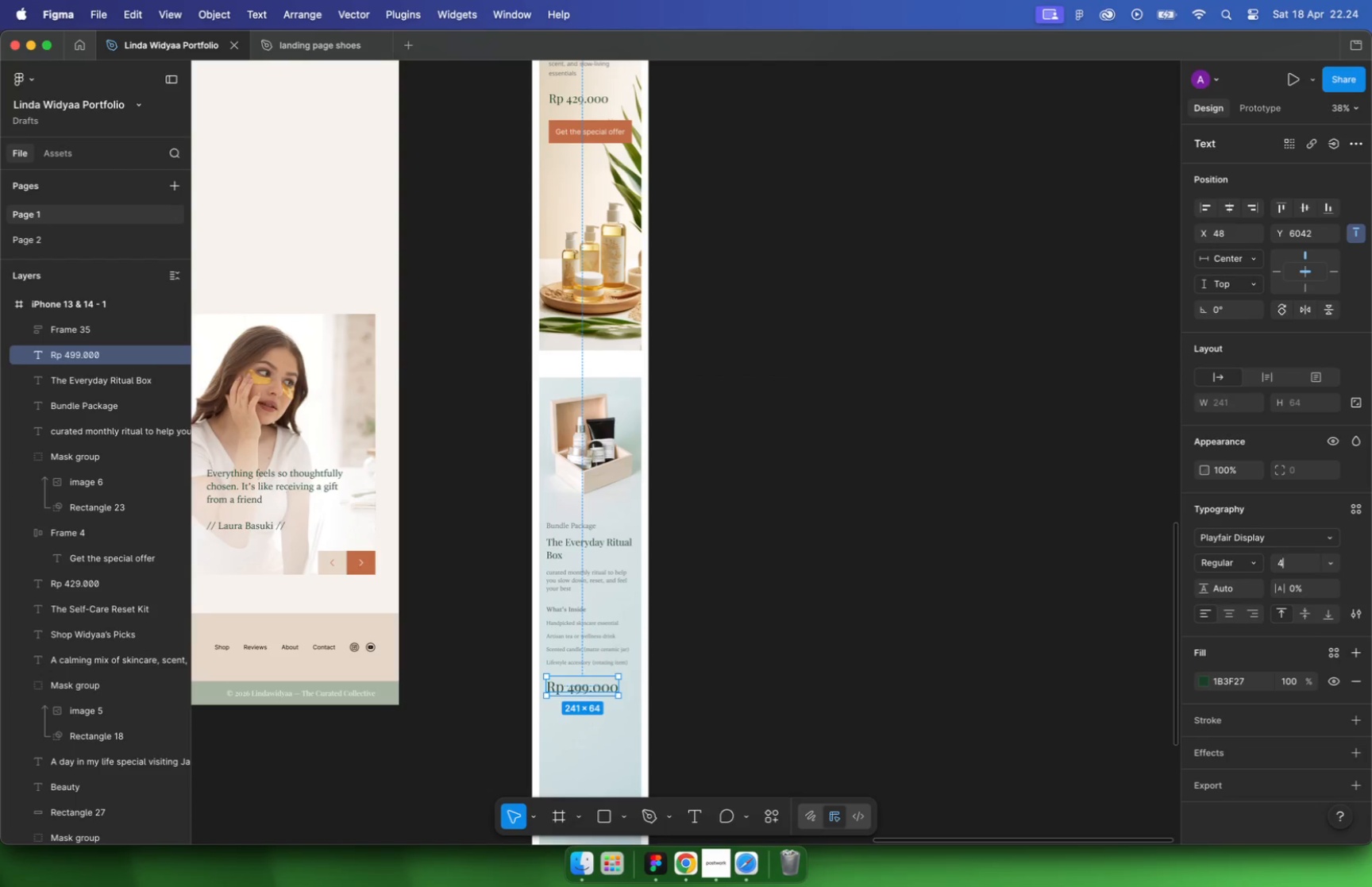 
key(Enter)
 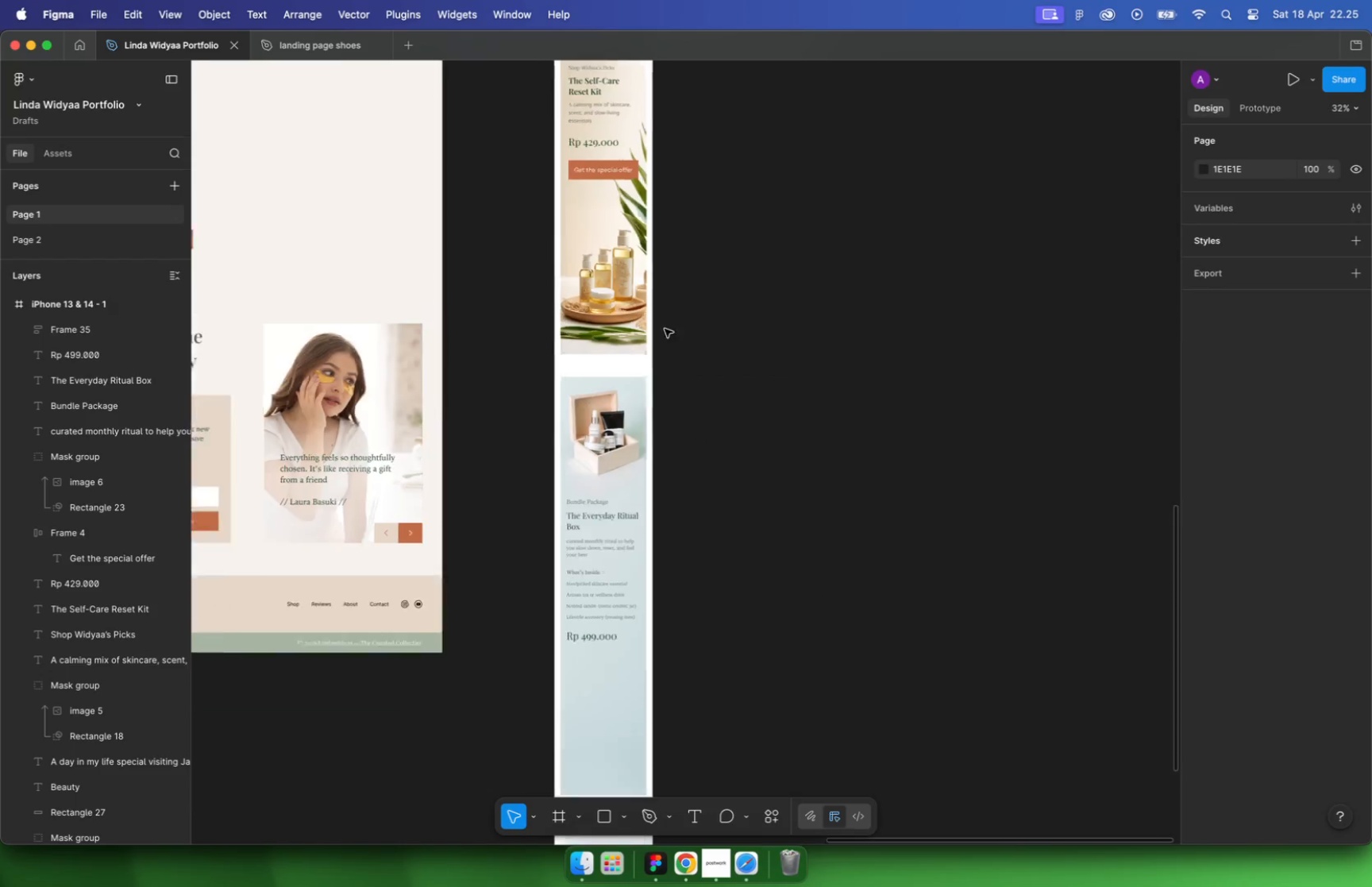 
left_click_drag(start_coordinate=[796, 568], to_coordinate=[790, 565])
 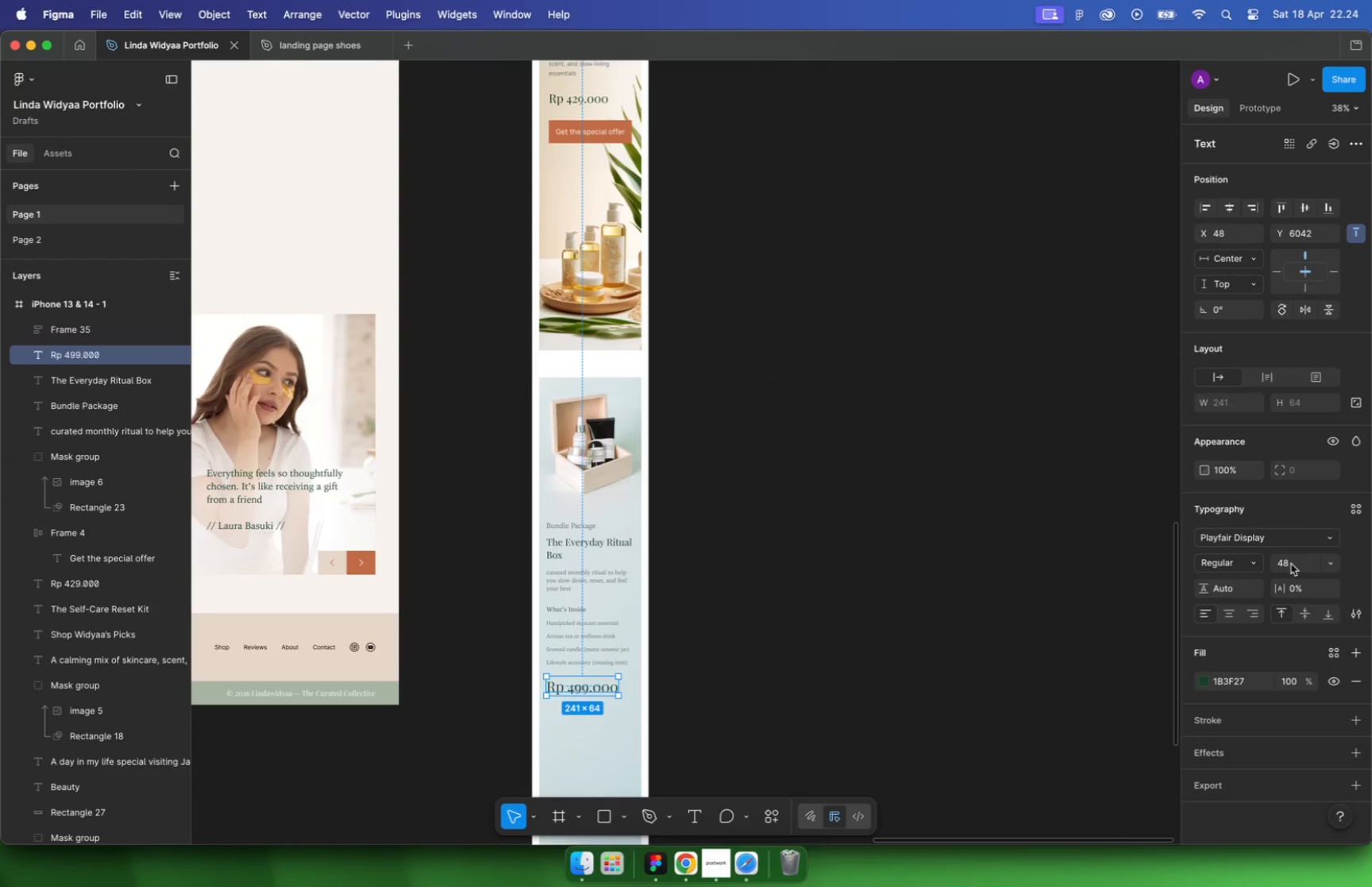 
hold_key(key=CommandLeft, duration=1.37)
scroll: coordinate [661, 307], scroll_direction: down, amount: 4.0
 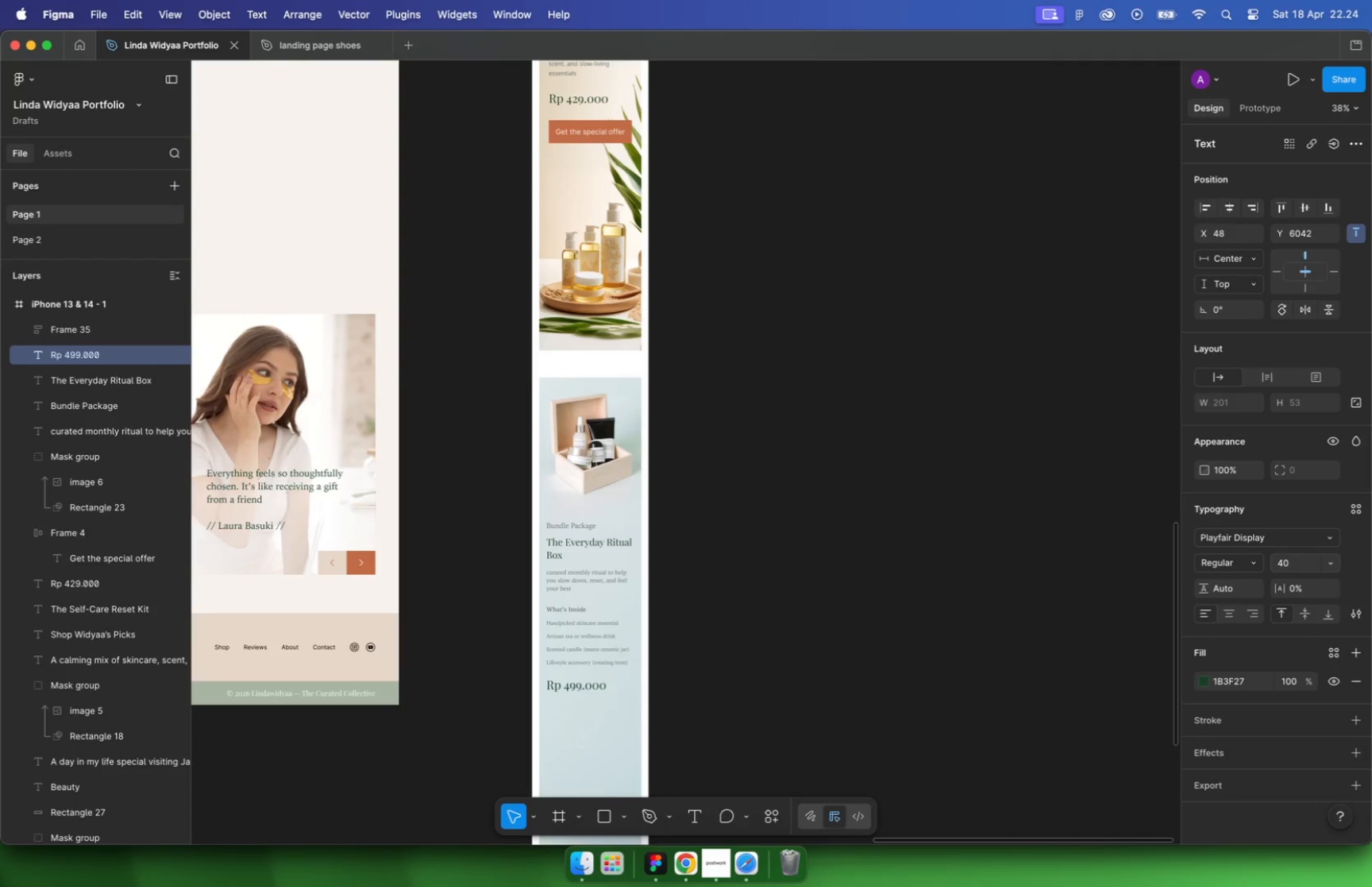 
left_click([251, 256])
 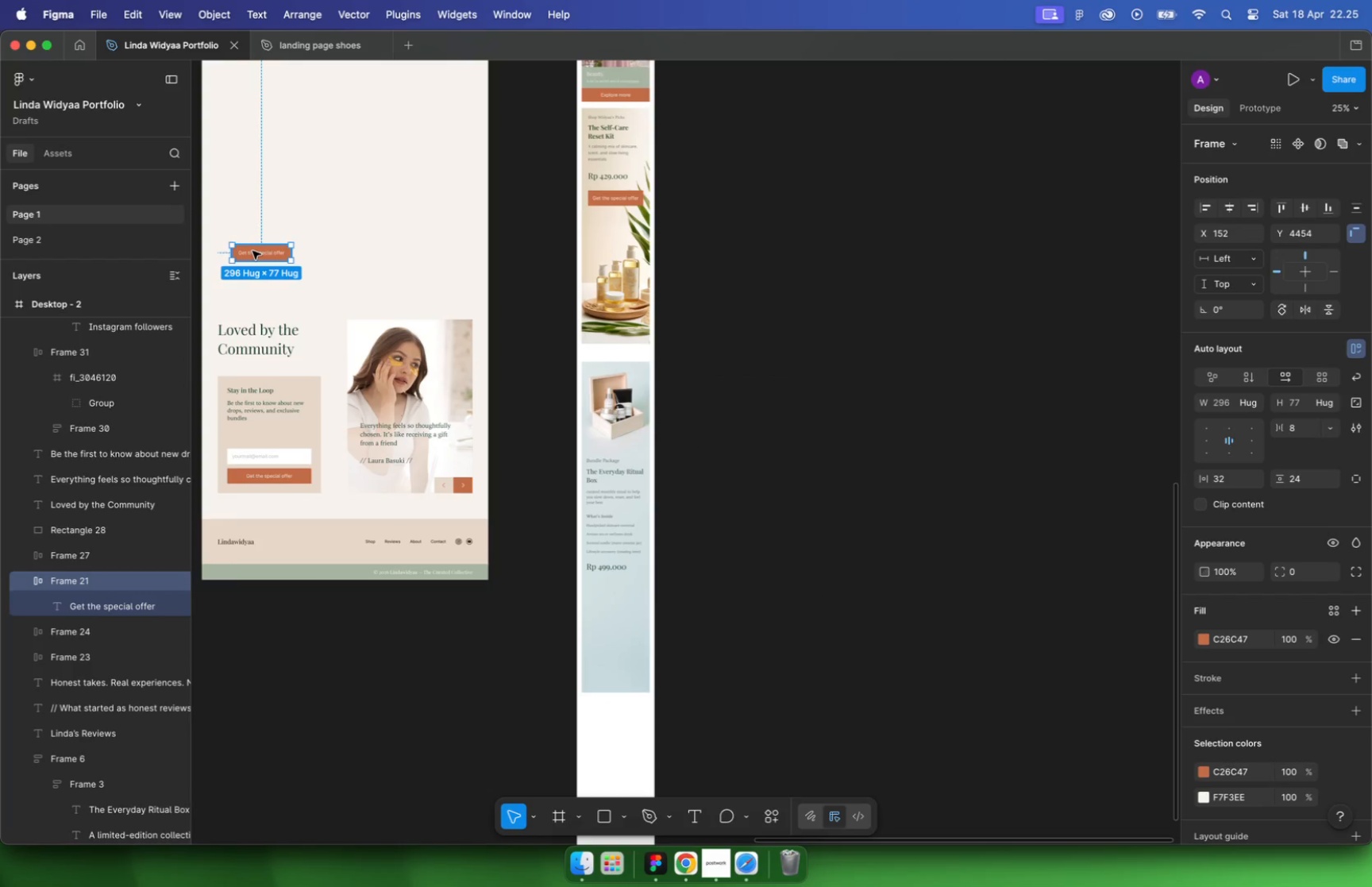 
left_click_drag(start_coordinate=[252, 251], to_coordinate=[606, 588])
 